 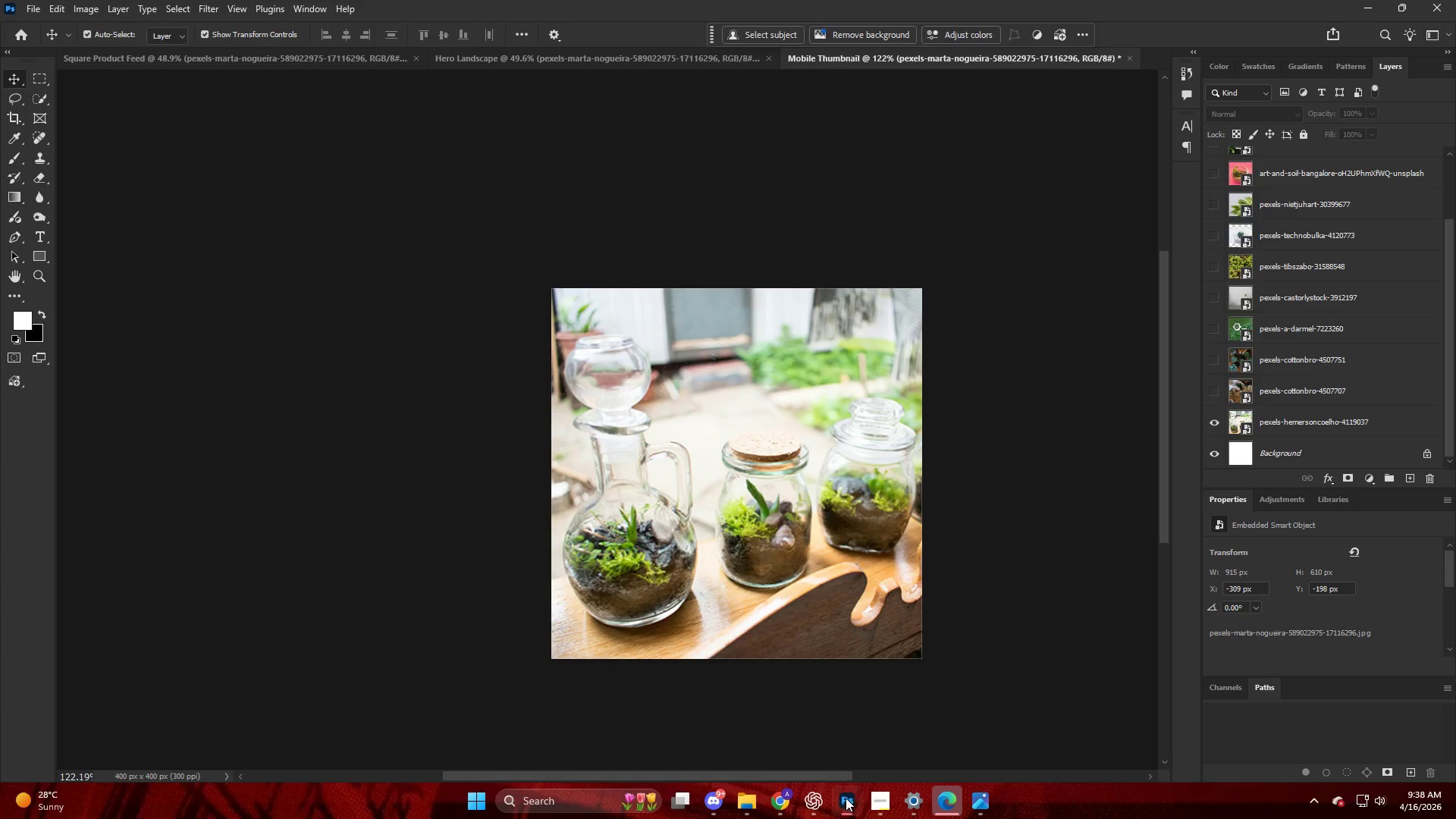 
scroll: coordinate [1249, 449], scroll_direction: down, amount: 3.0
 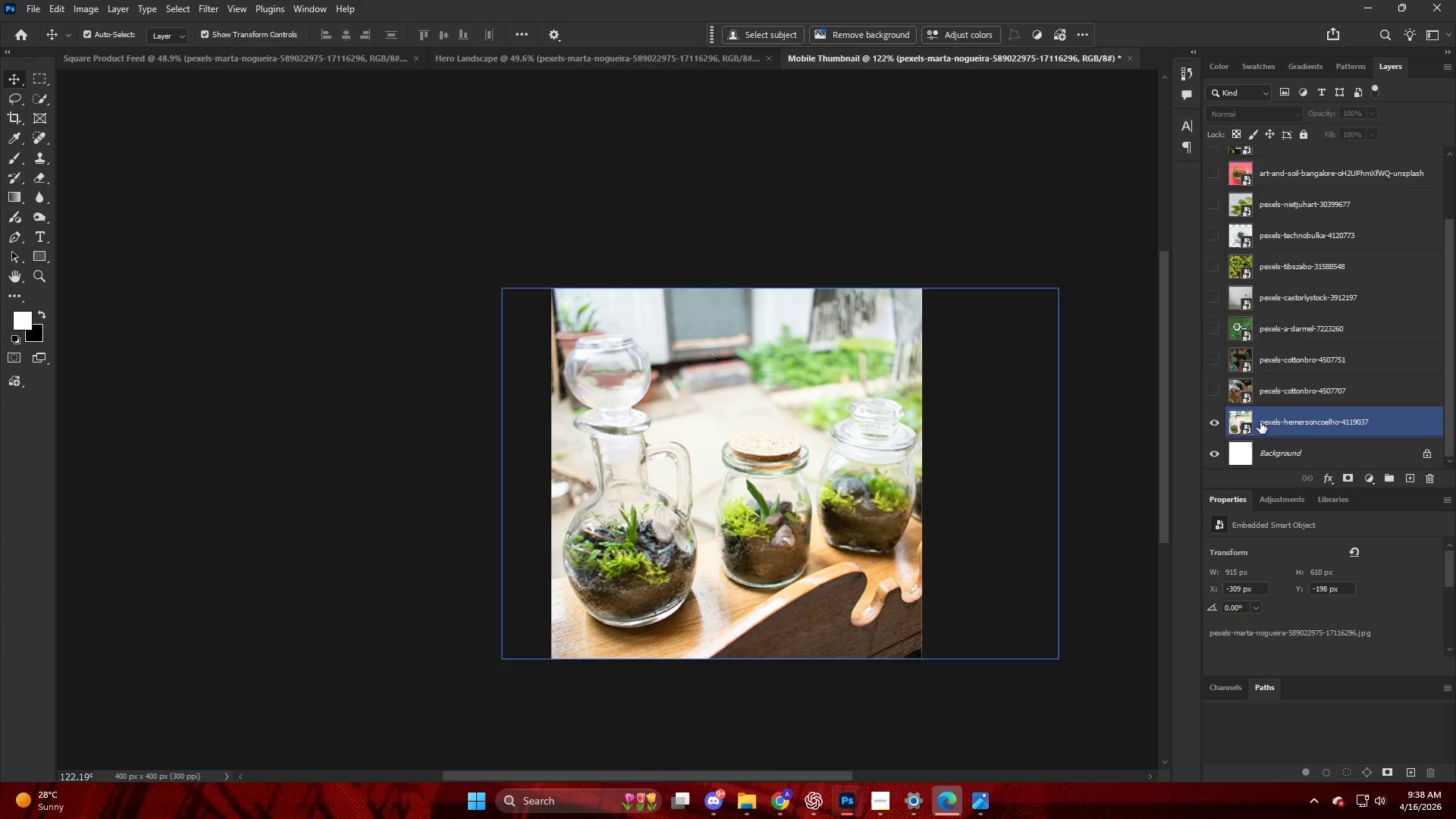 
key(Alt+Control+Shift+W)
 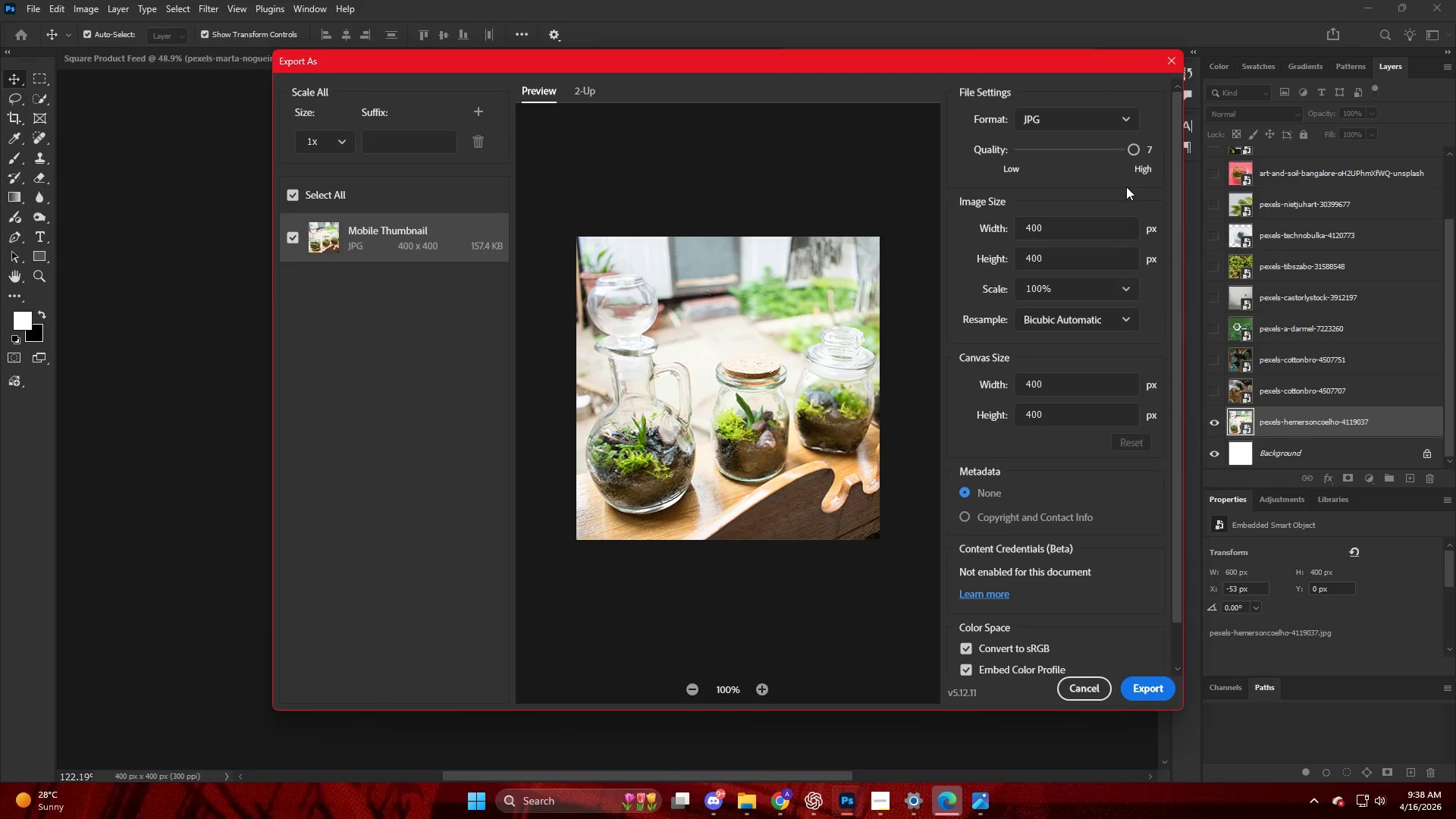 
key(Escape)
 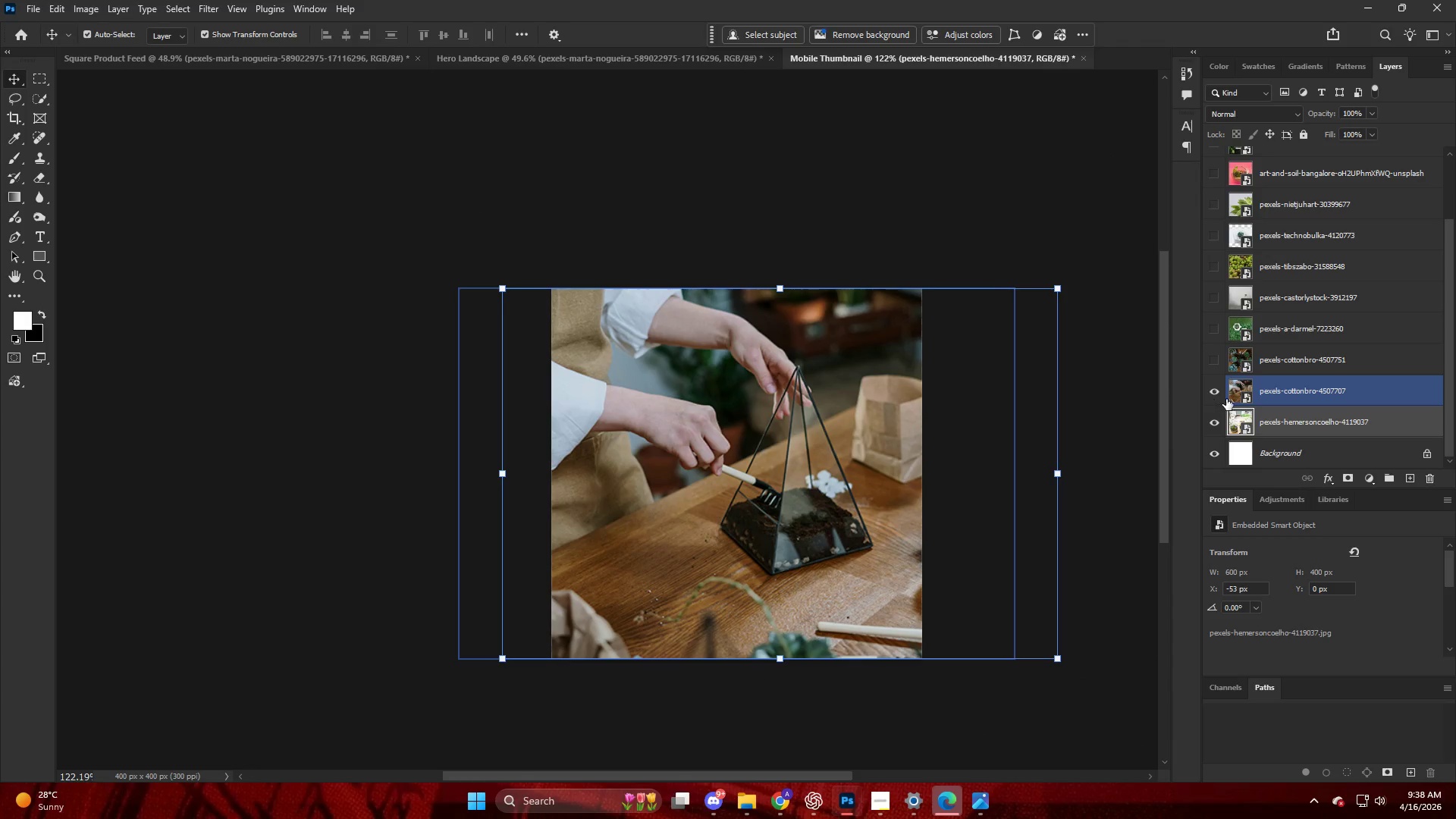 
left_click([1250, 397])
 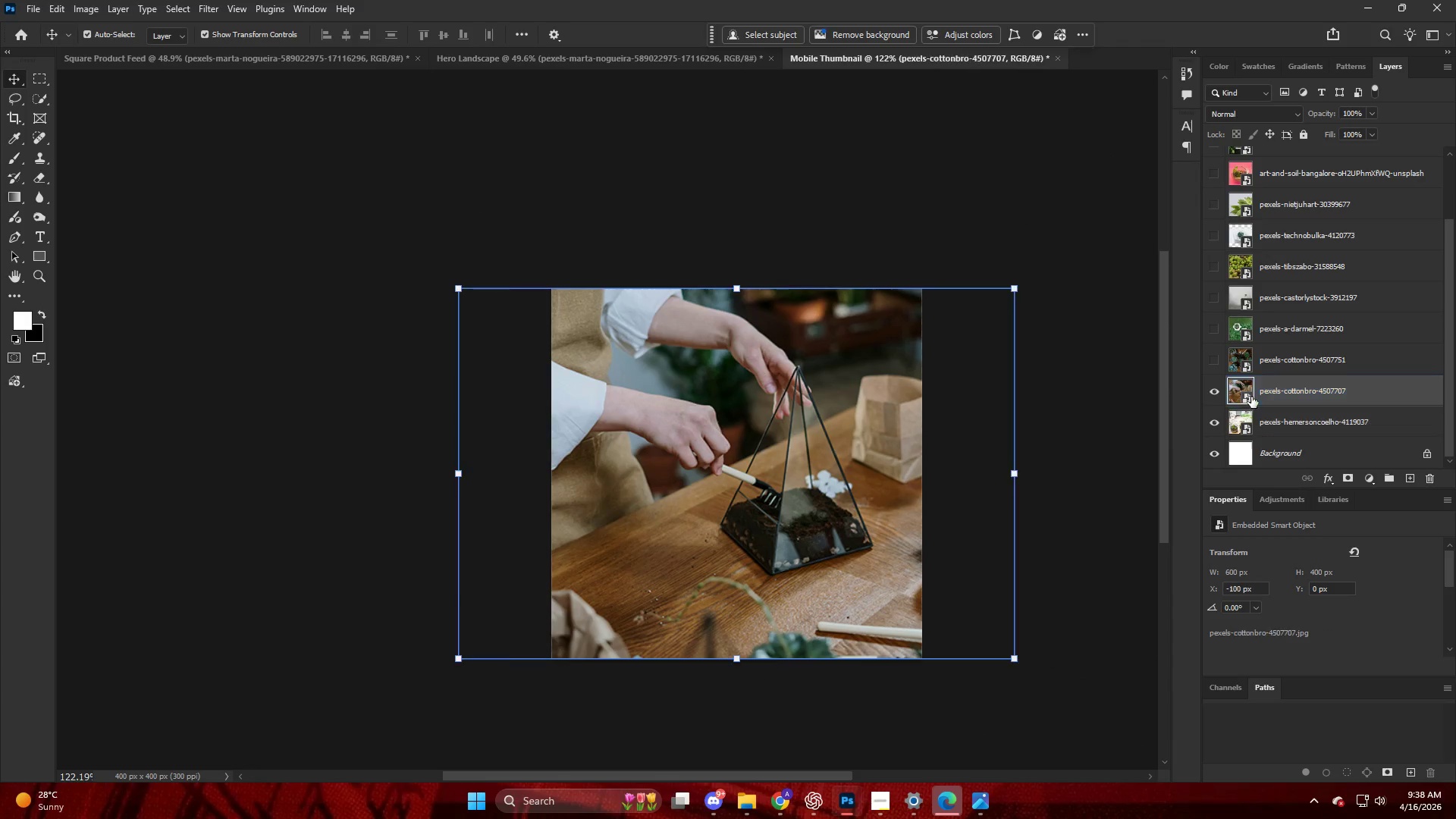 
key(Alt+Control+Shift+AltLeft)
 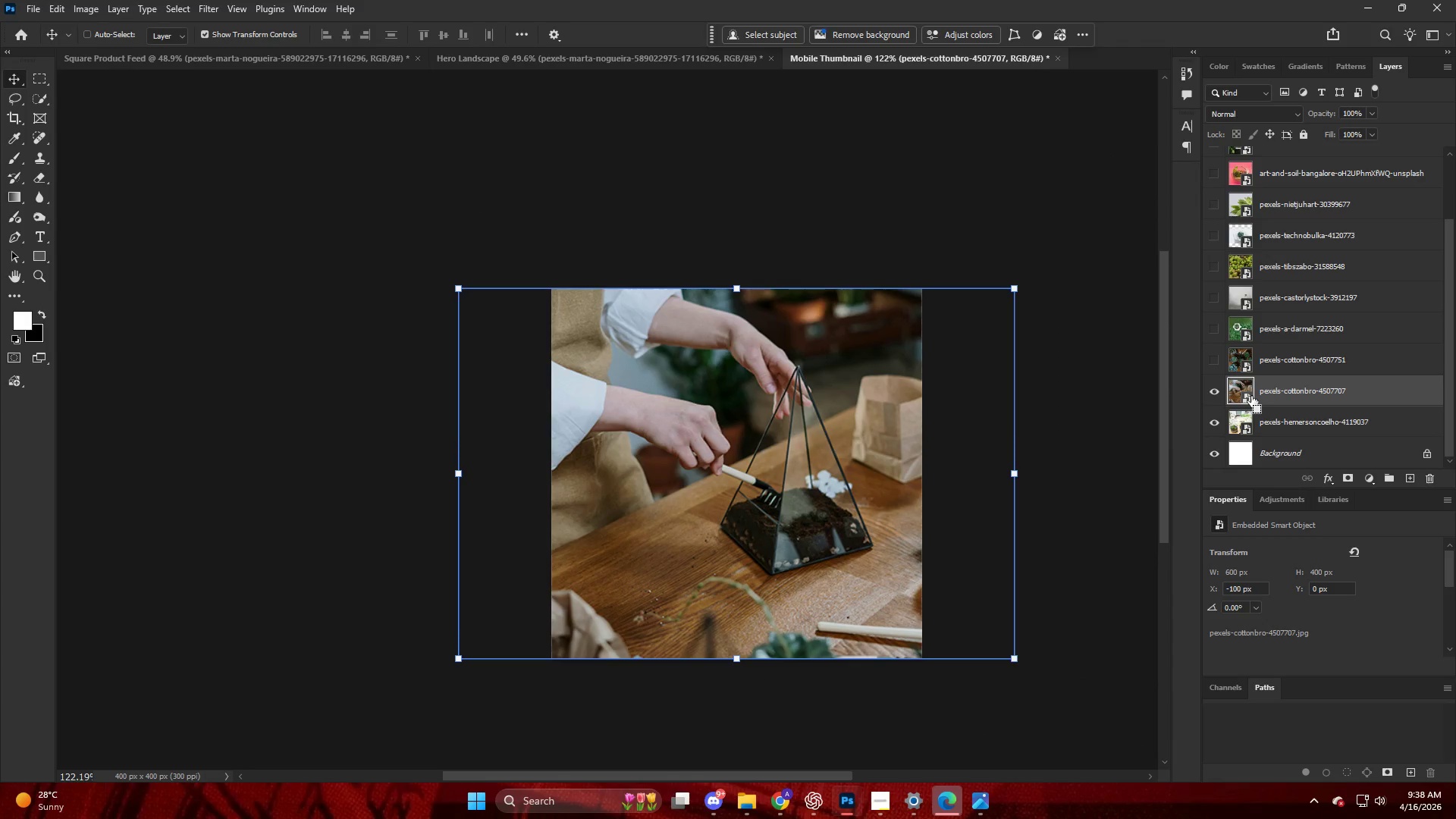 
key(Alt+Control+Shift+W)
 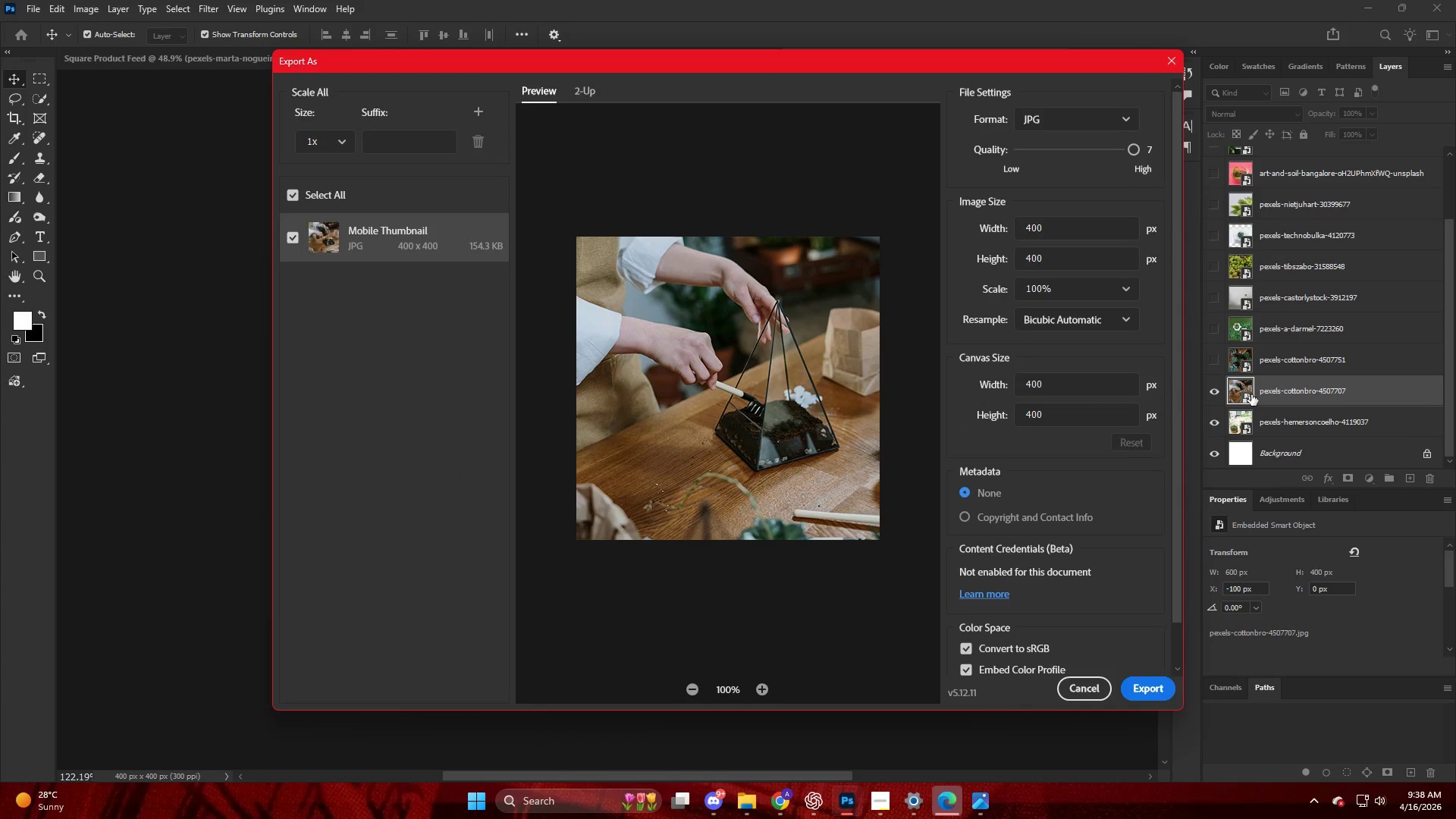 
key(Escape)
 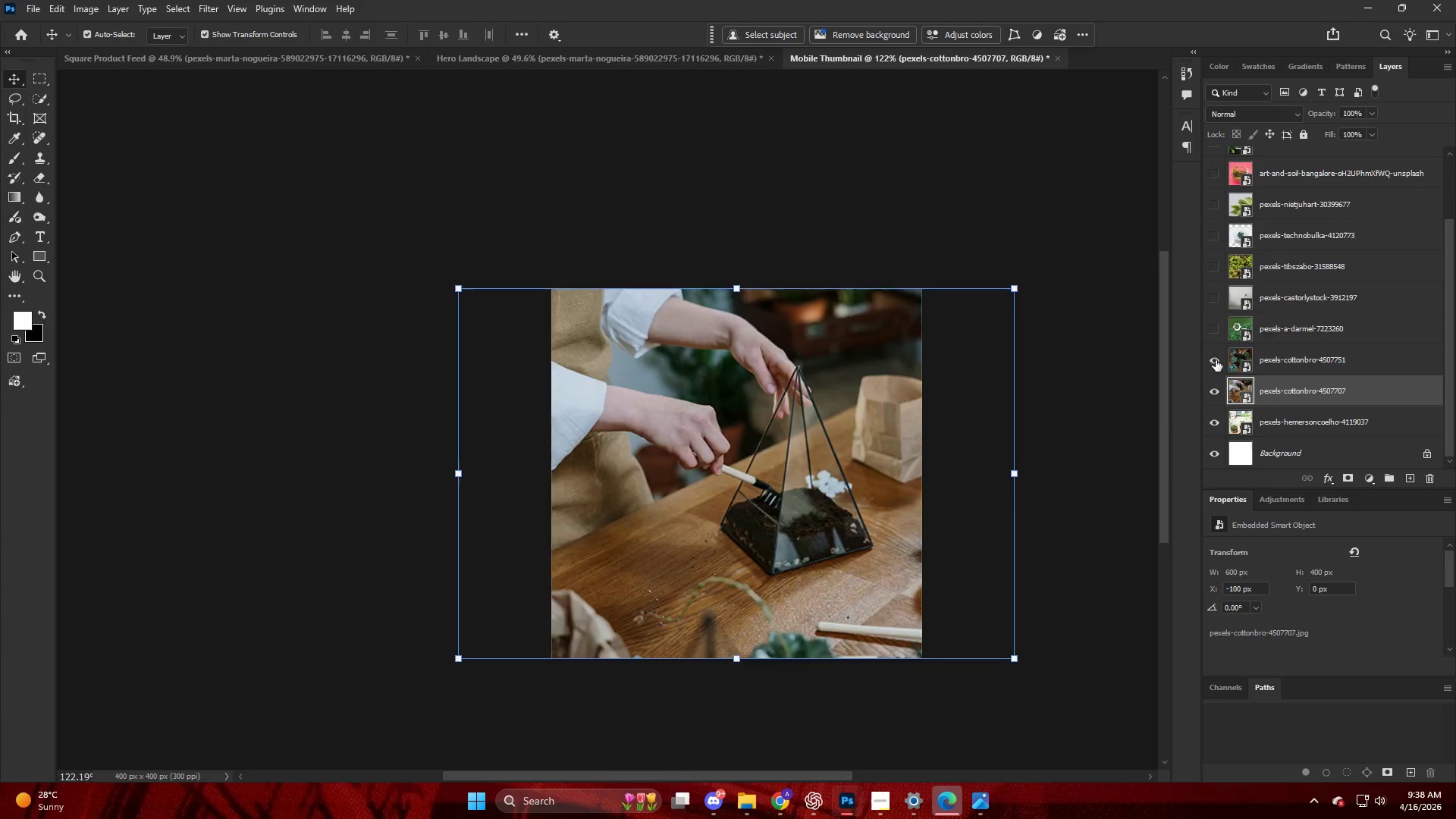 
double_click([1286, 372])
 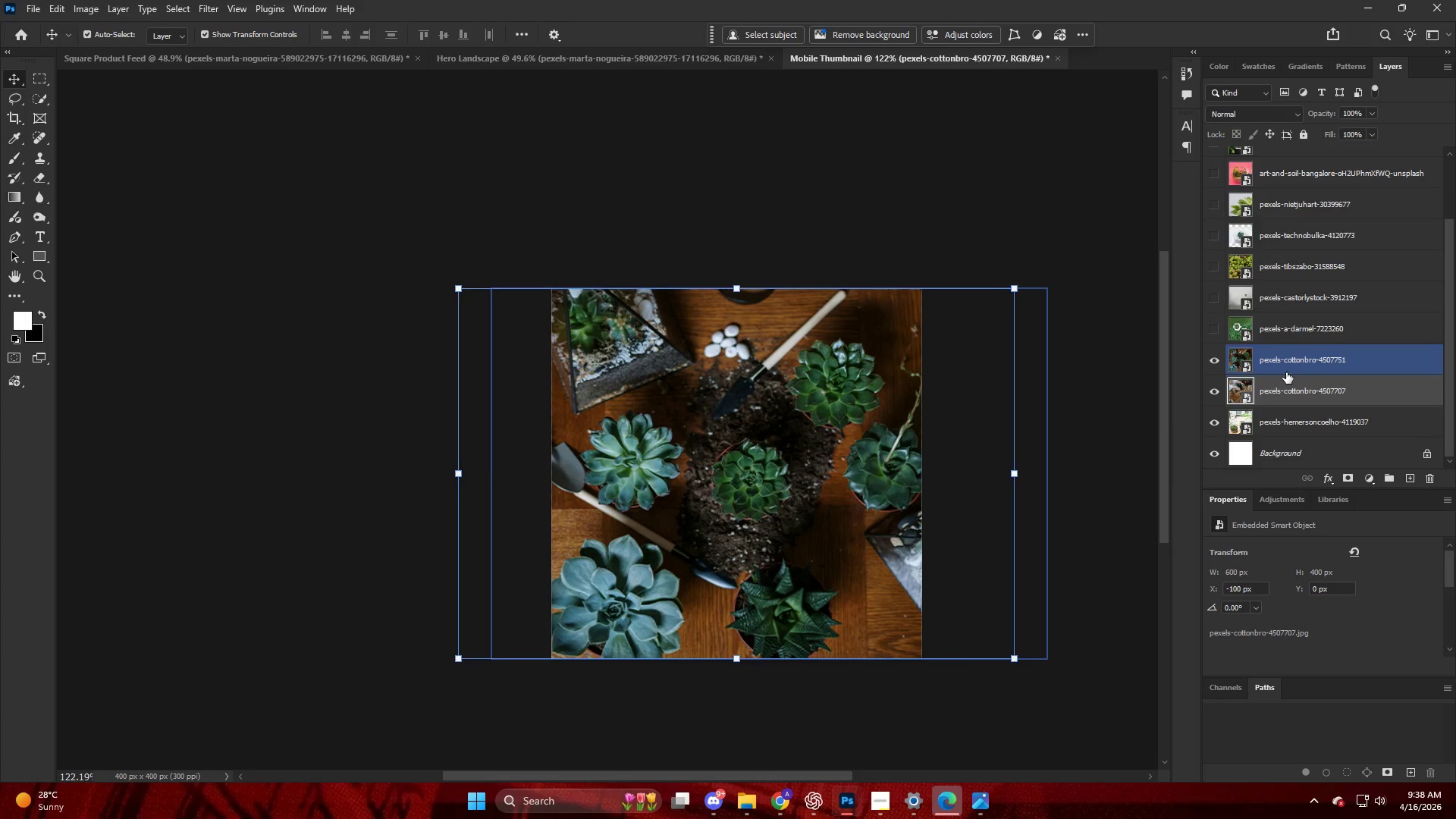 
key(Alt+Control+Shift+W)
 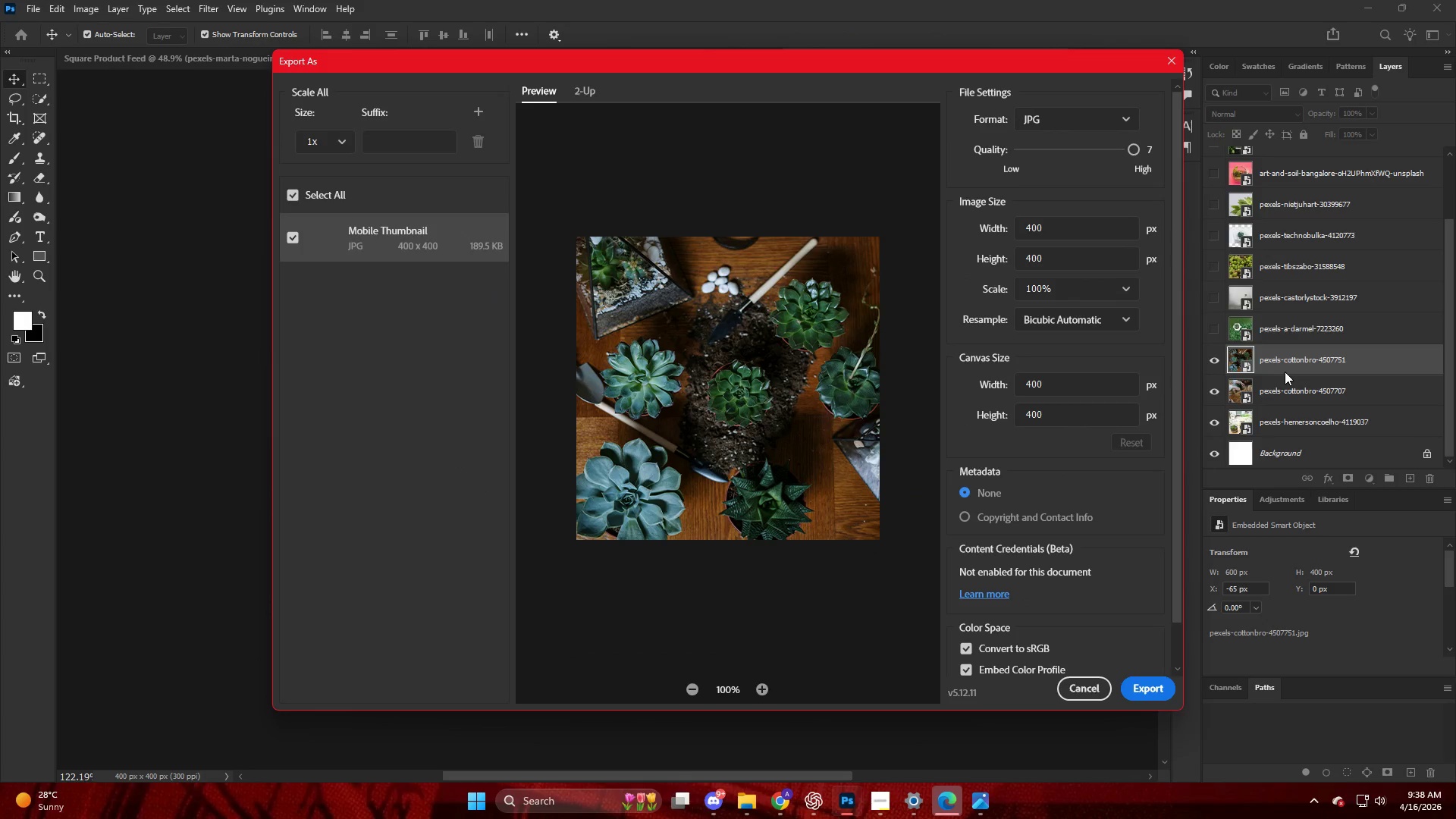 
key(Escape)
 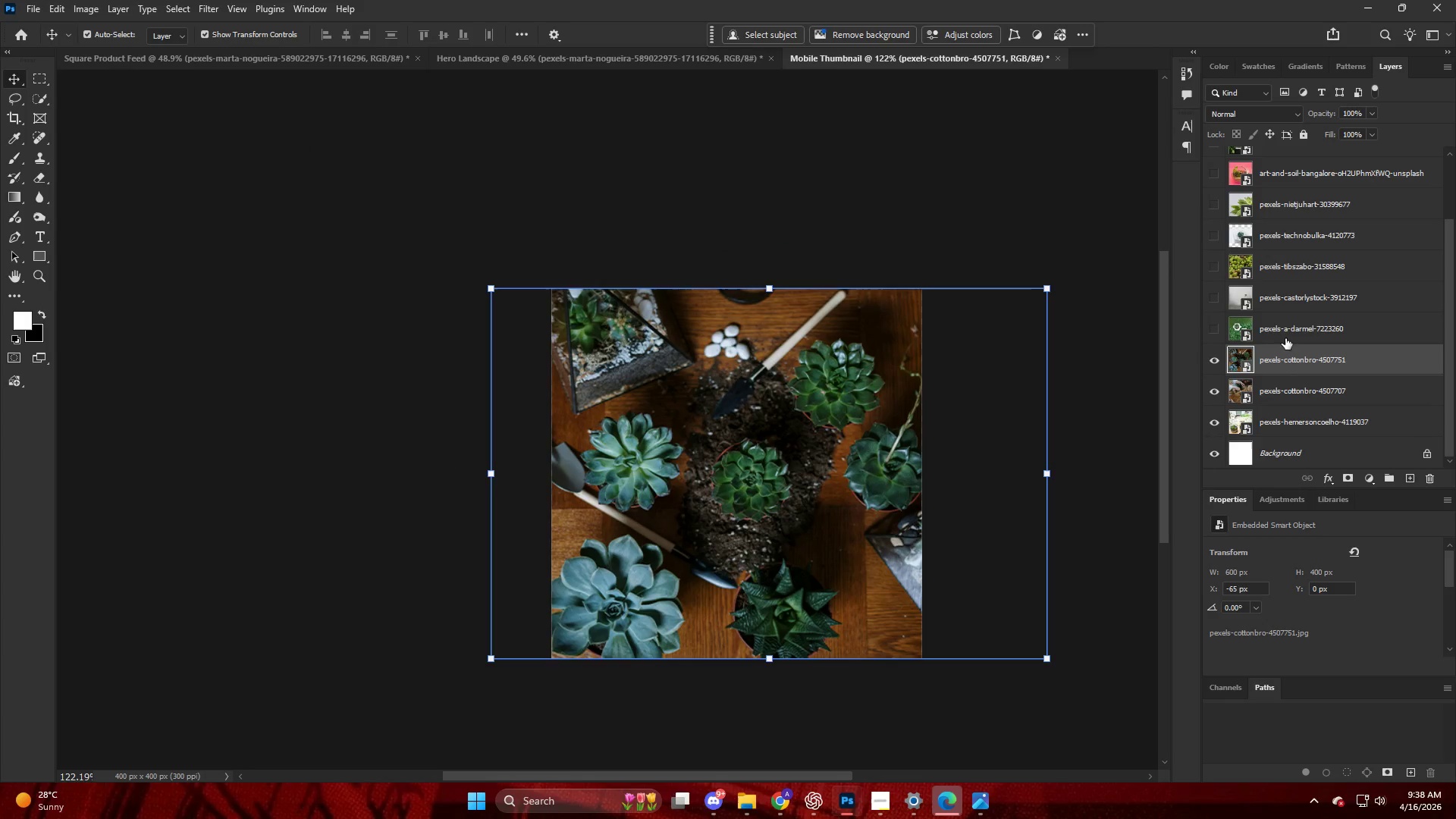 
left_click([1279, 331])
 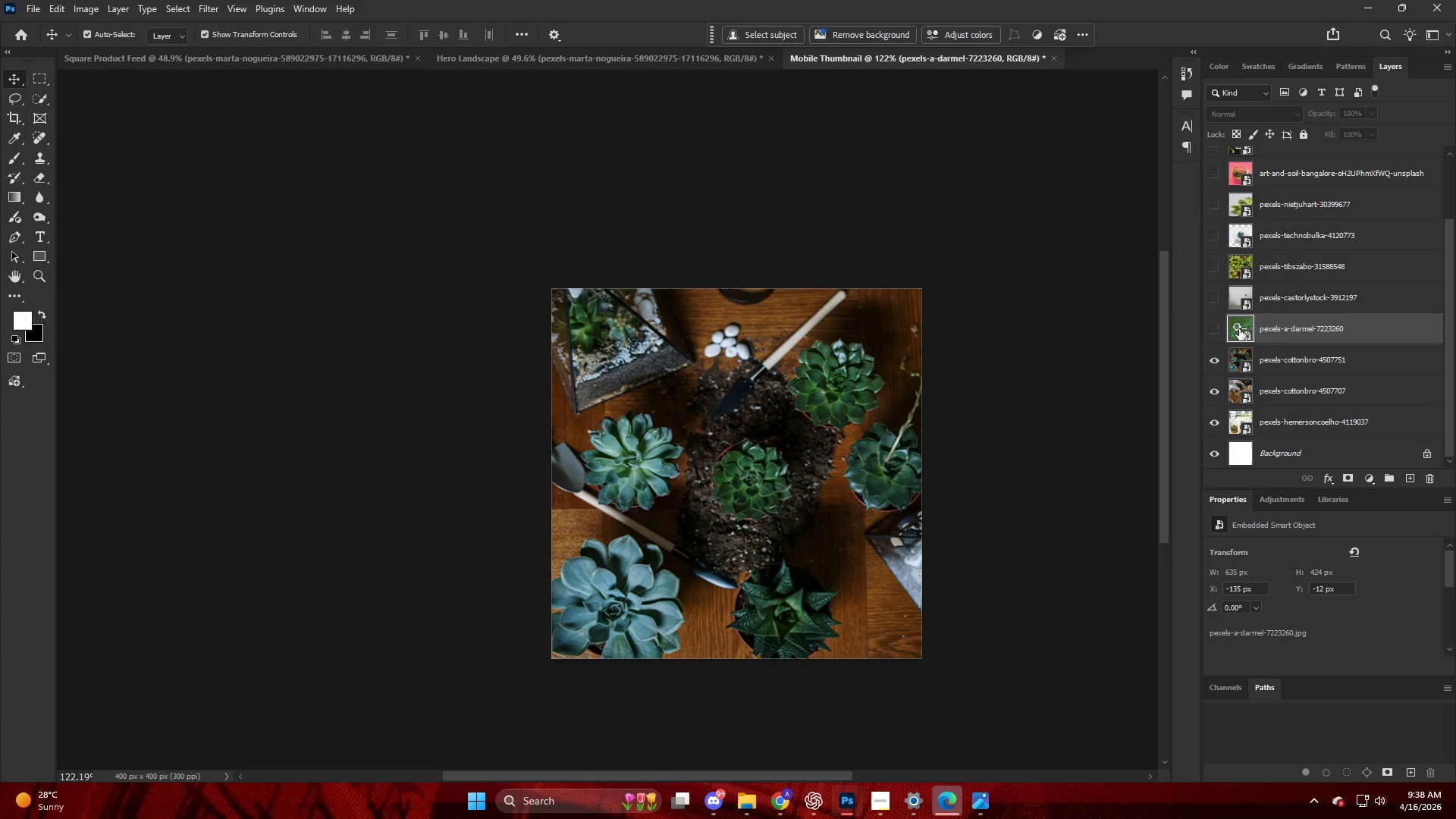 
left_click([1211, 327])
 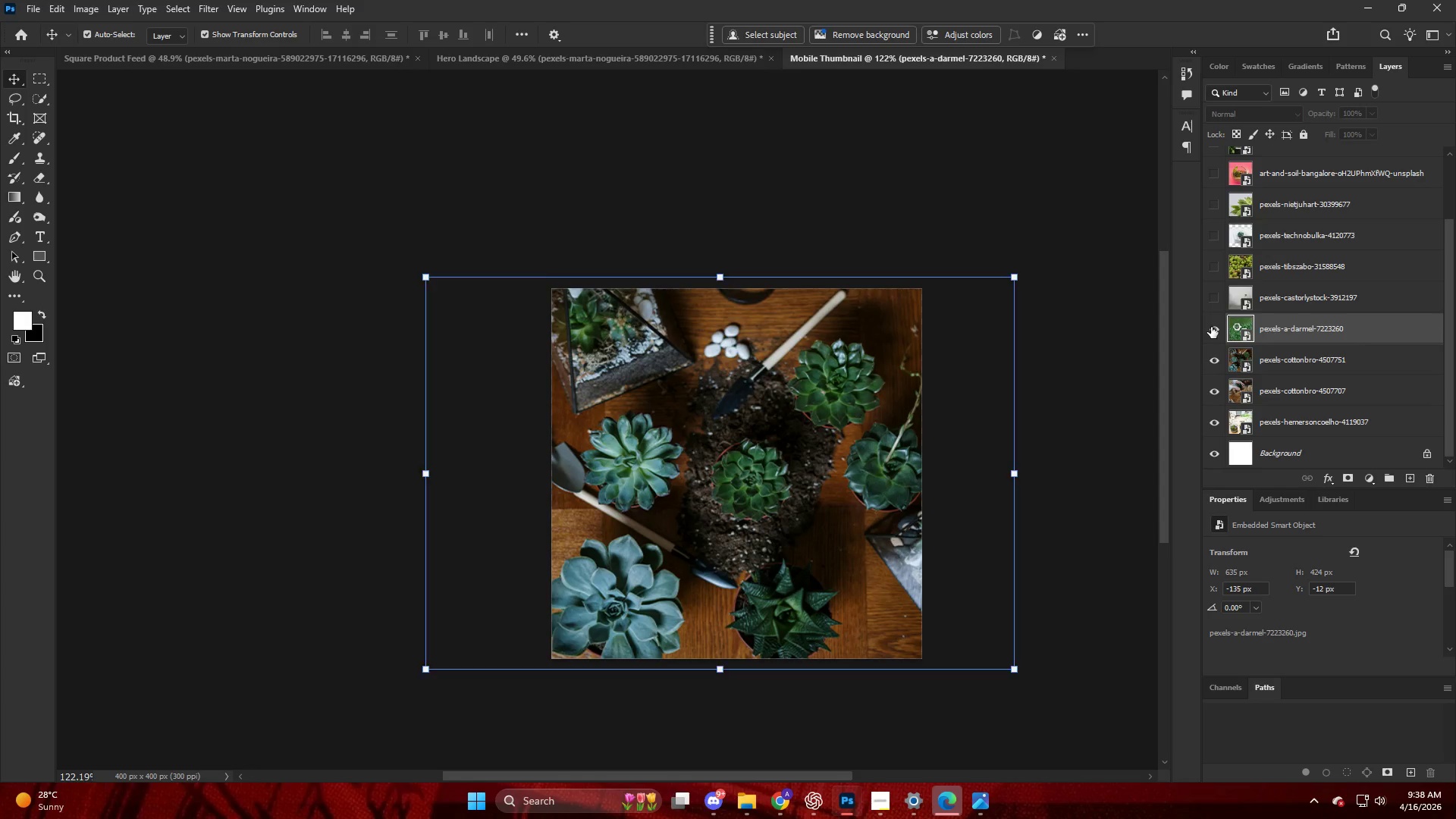 
key(Alt+Control+Shift+W)
 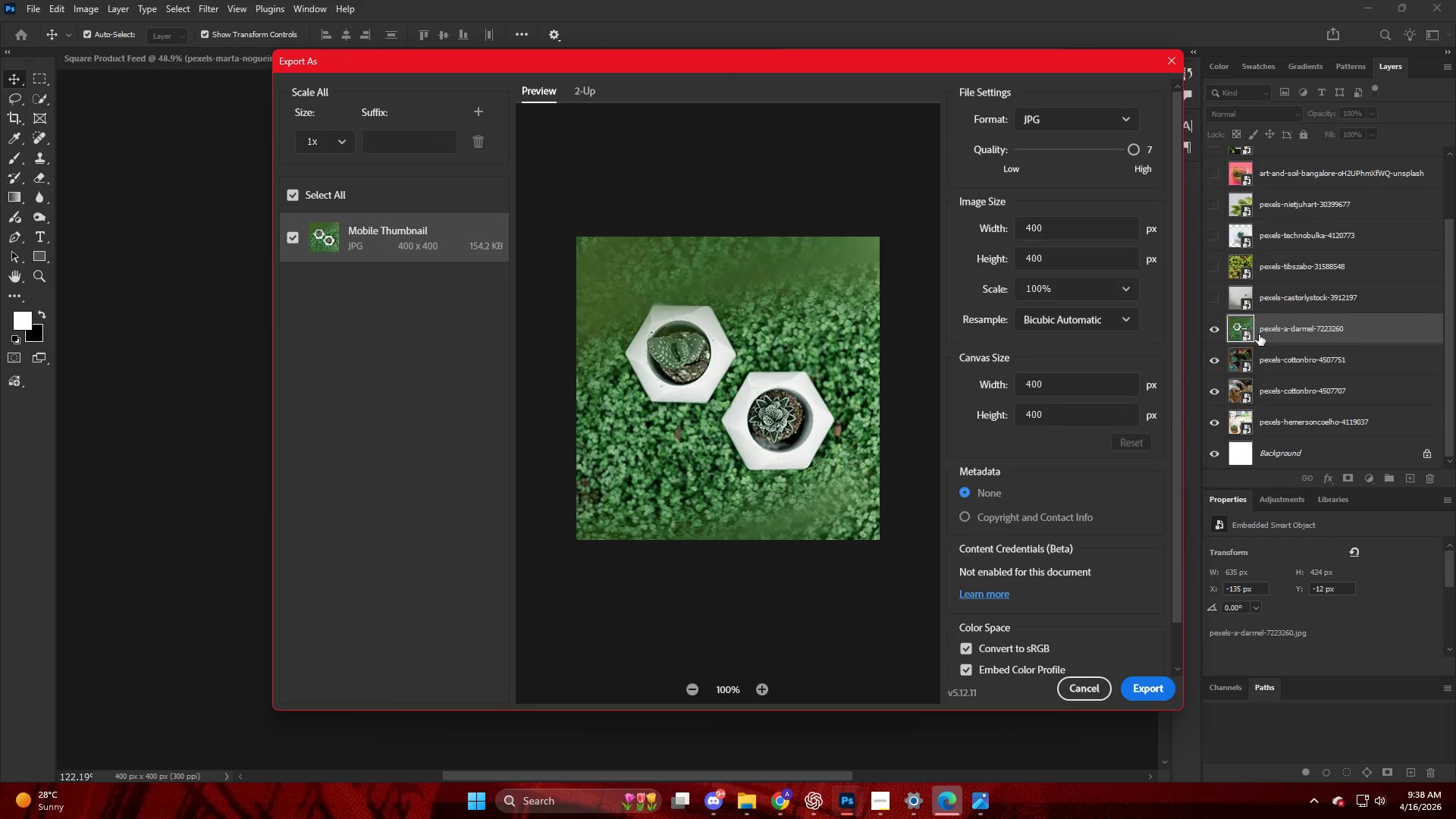 
key(Escape)
 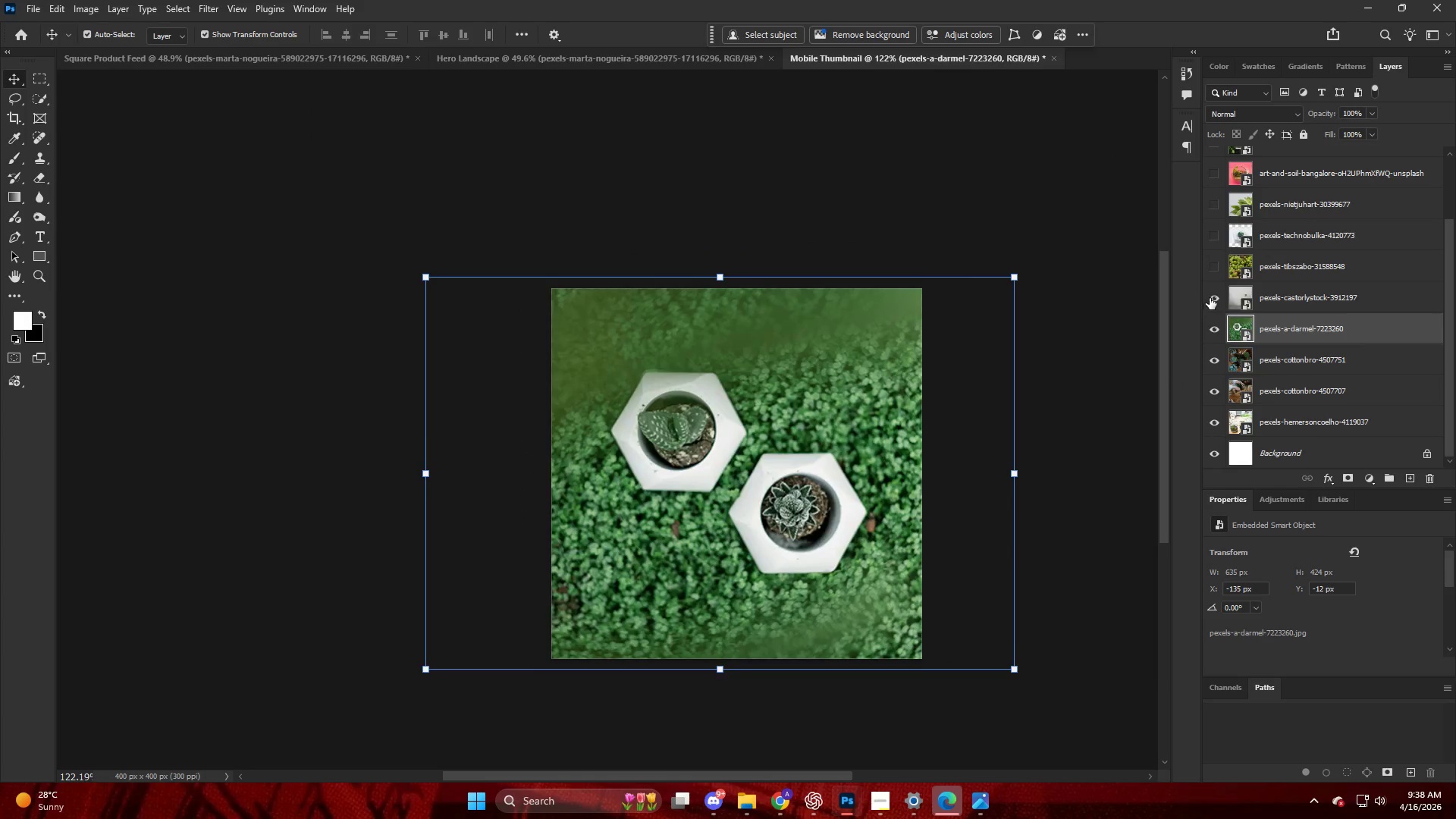 
double_click([1248, 296])
 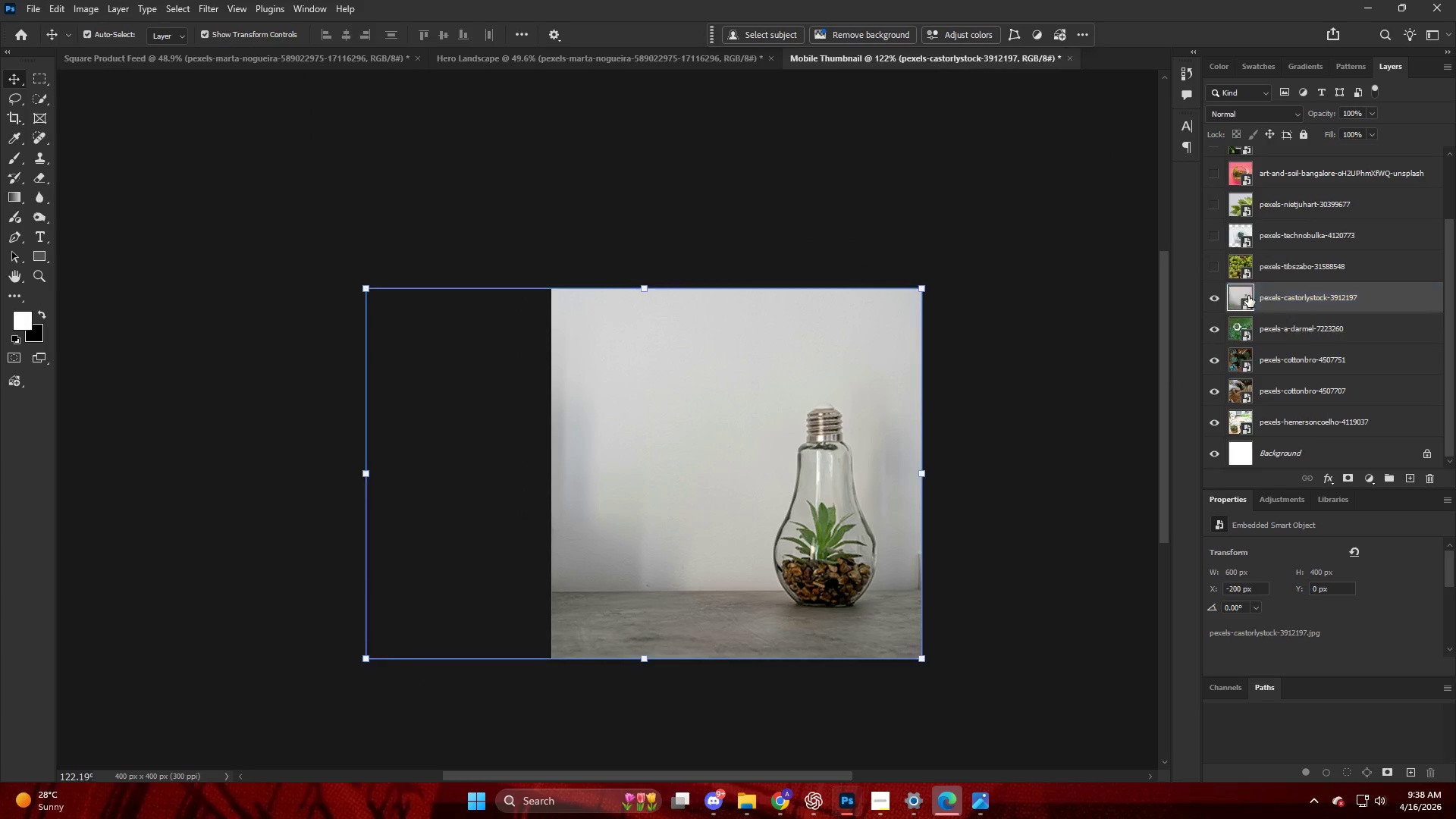 
key(Alt+Control+Shift+ShiftLeft)
 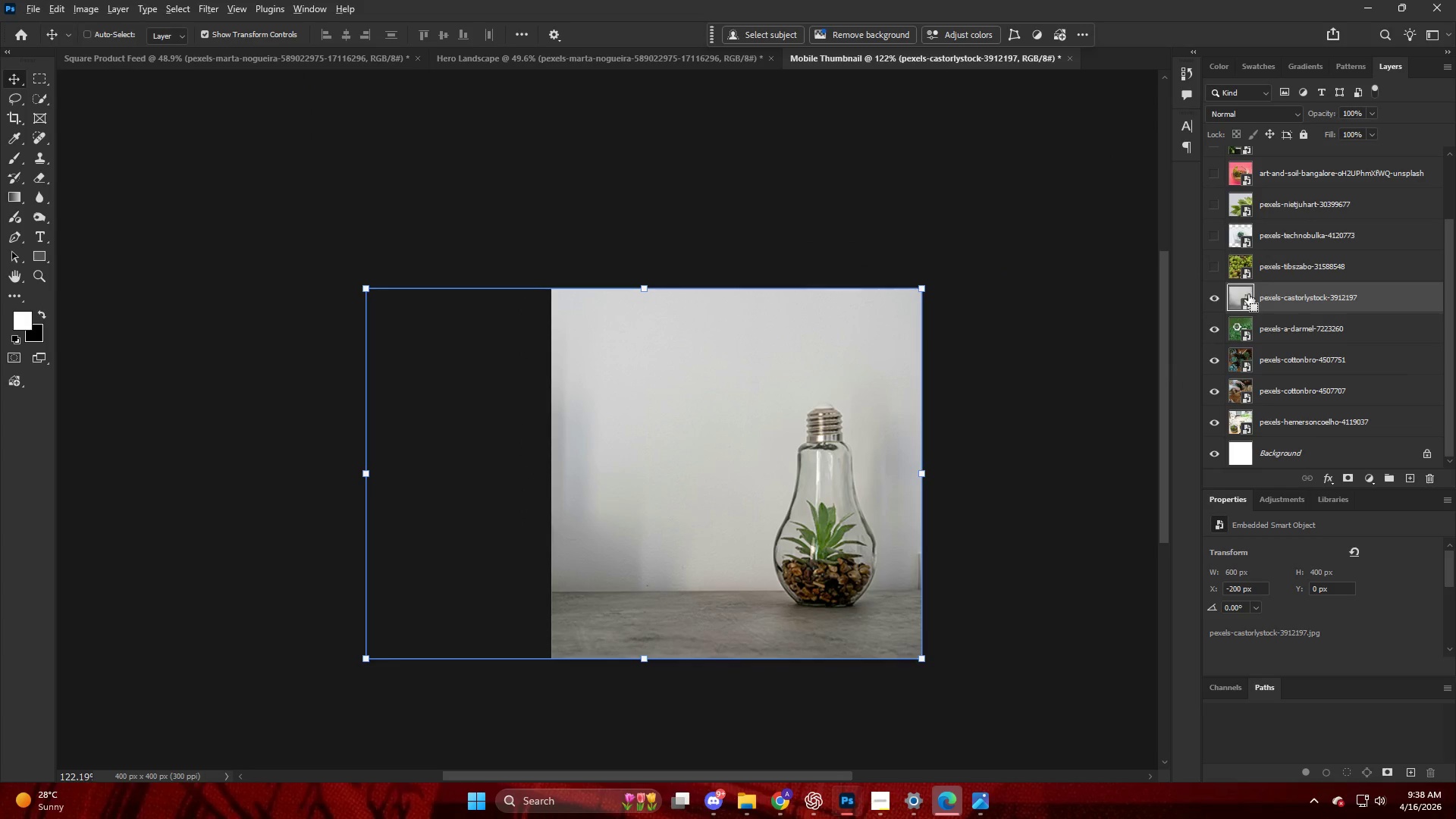 
key(Alt+Control+Shift+W)
 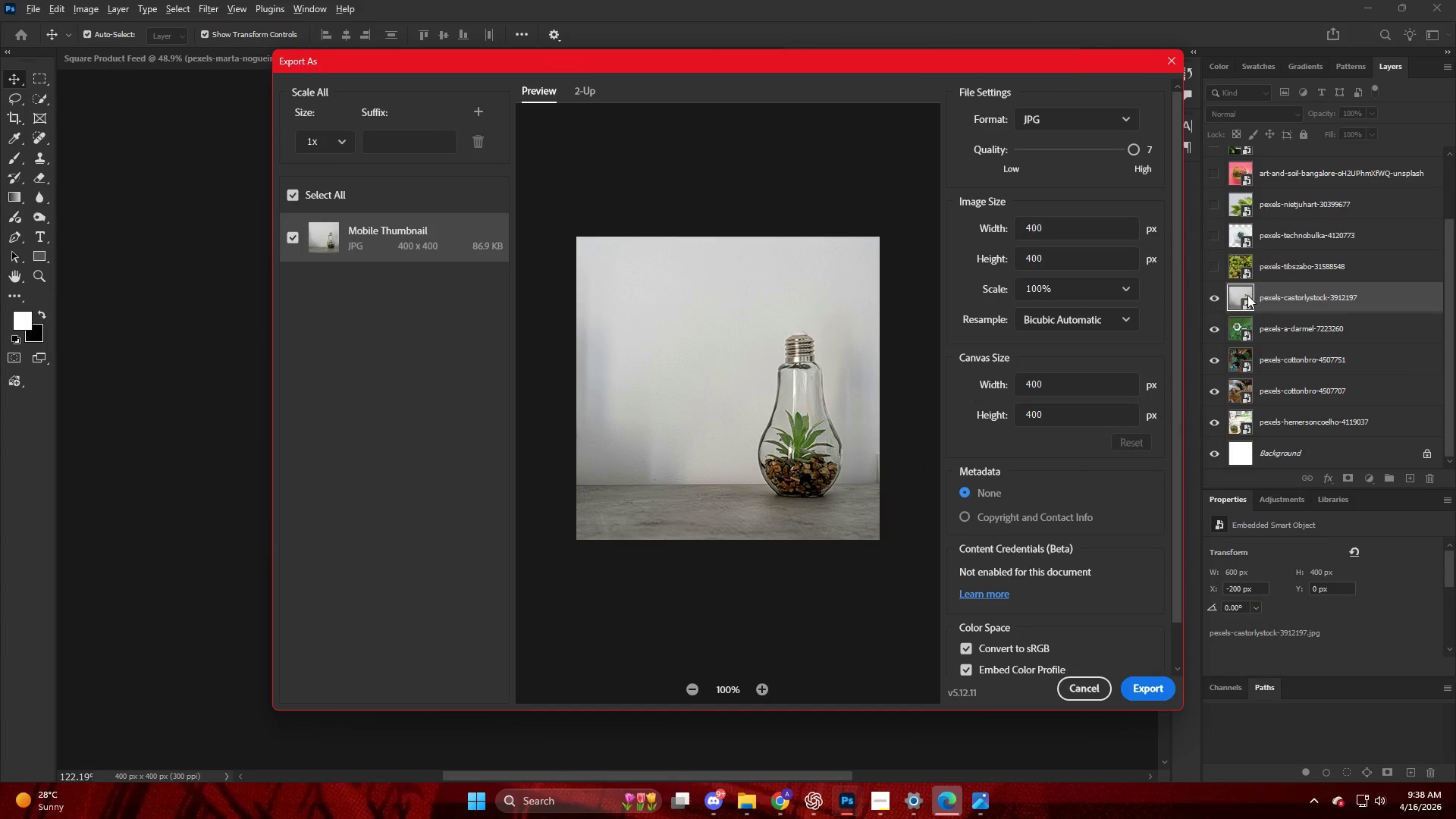 
key(Escape)
 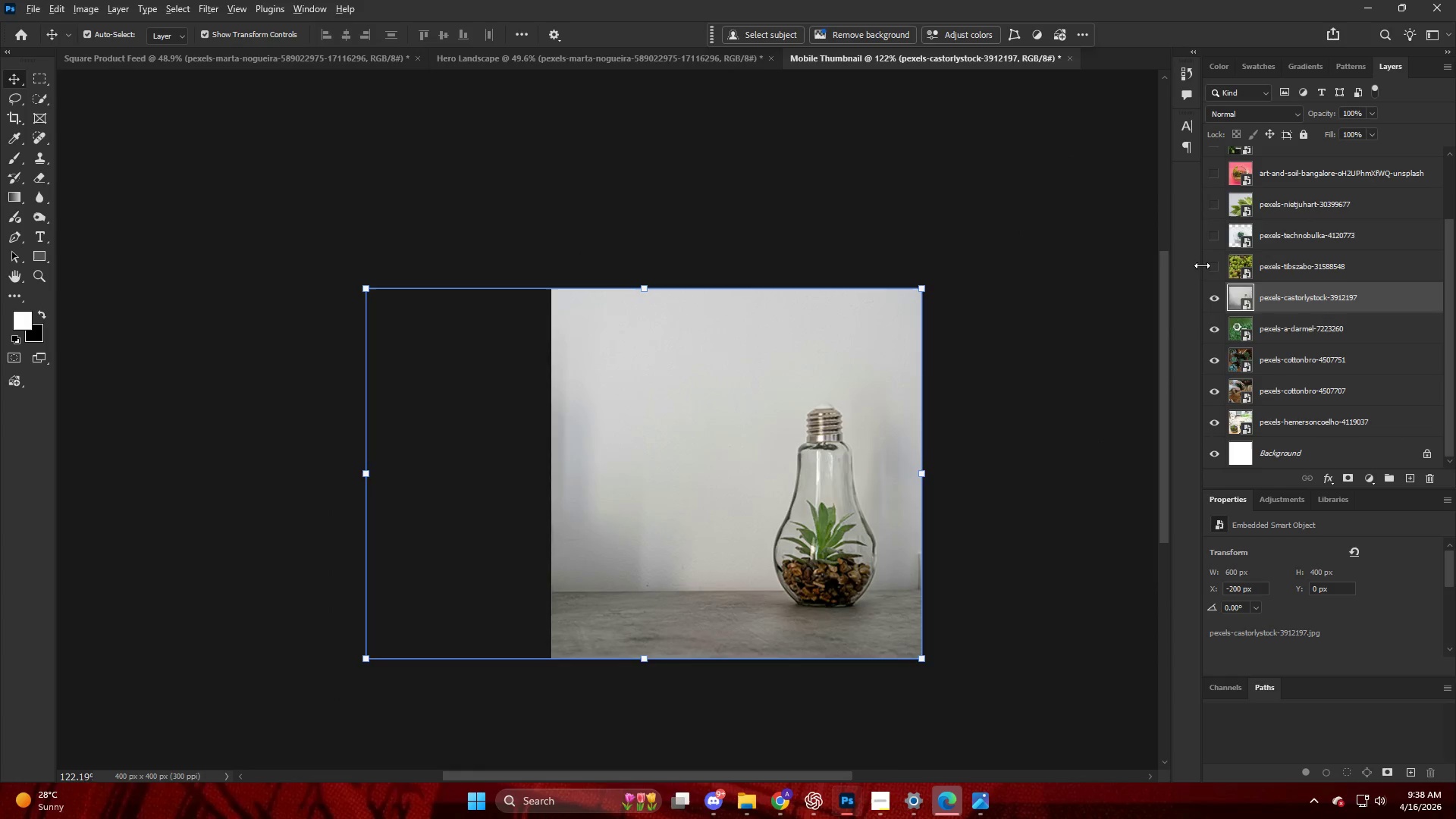 
left_click_drag(start_coordinate=[1202, 265], to_coordinate=[1206, 265])
 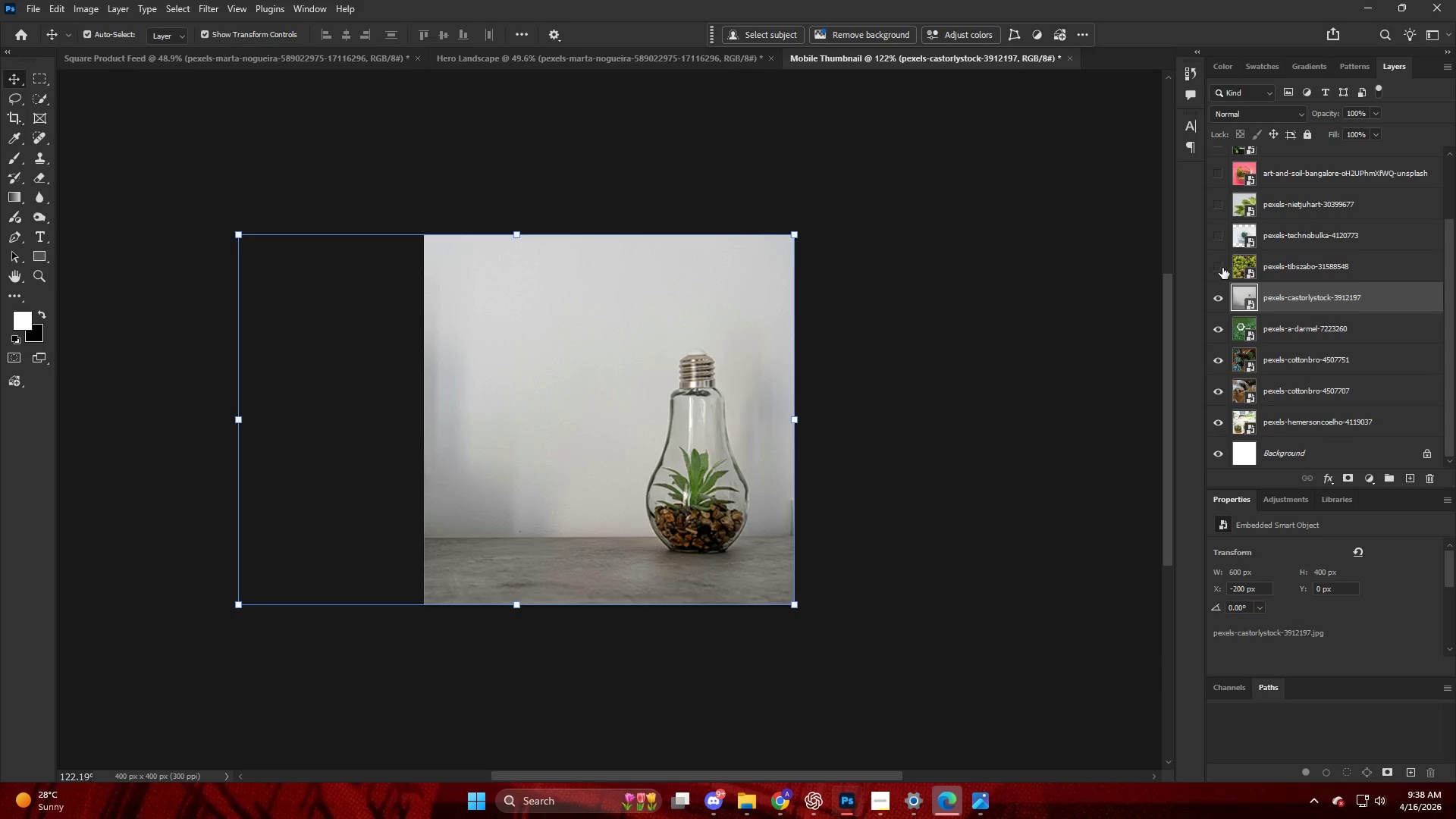 
left_click([1222, 268])
 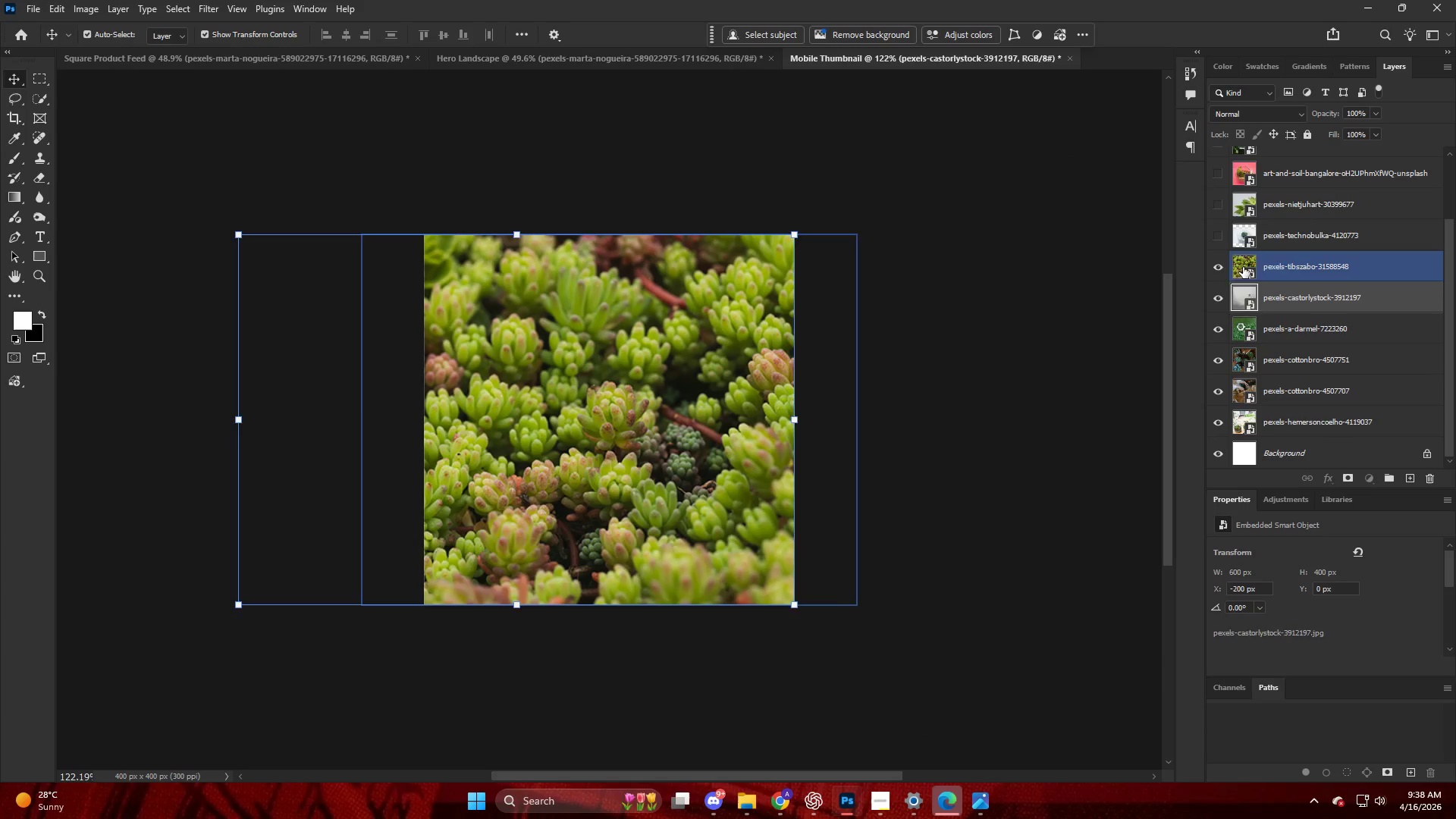 
key(Alt+Control+AltLeft)
 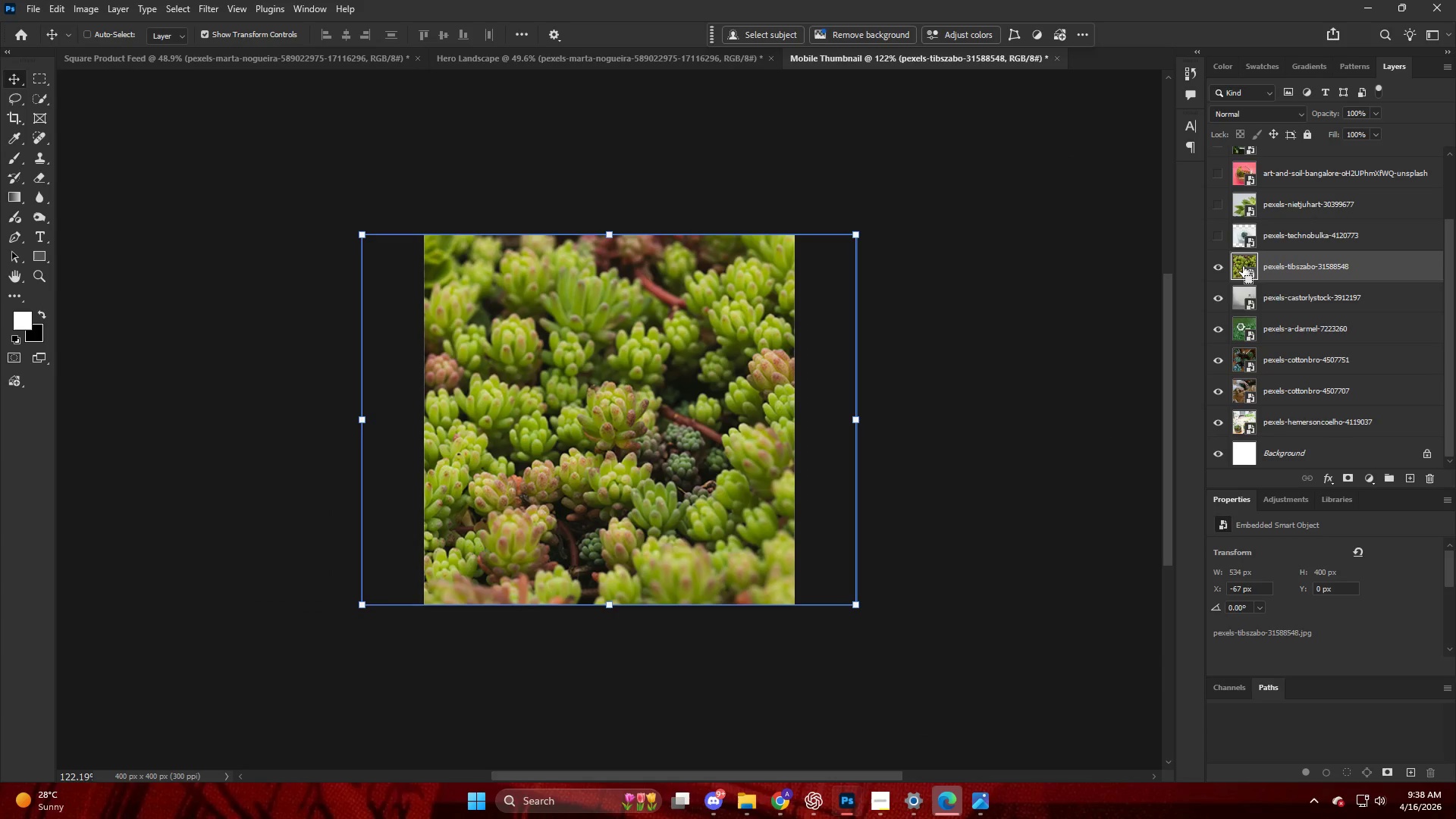 
key(Alt+Control+Shift+ShiftLeft)
 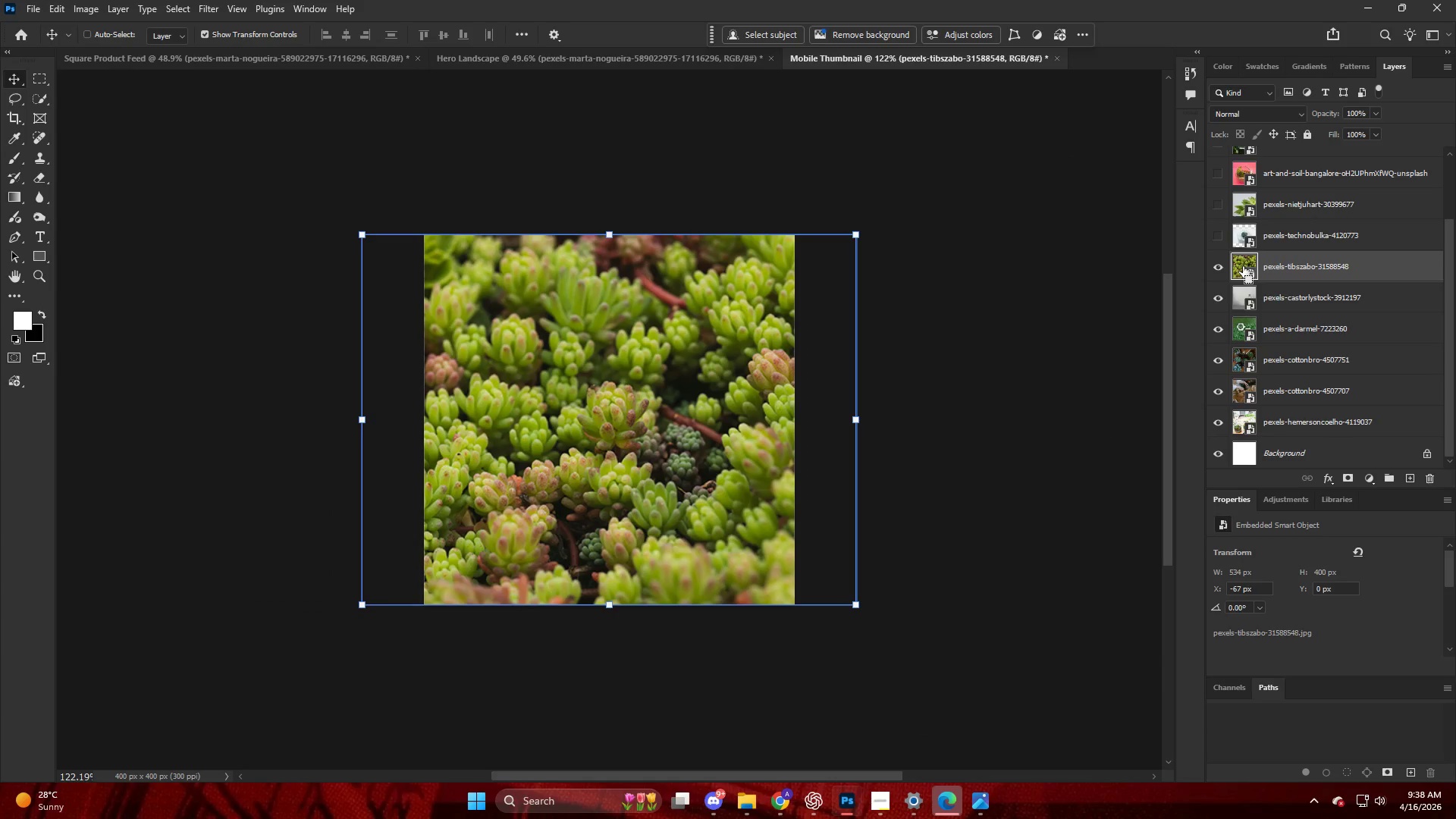 
key(Alt+Control+Shift+W)
 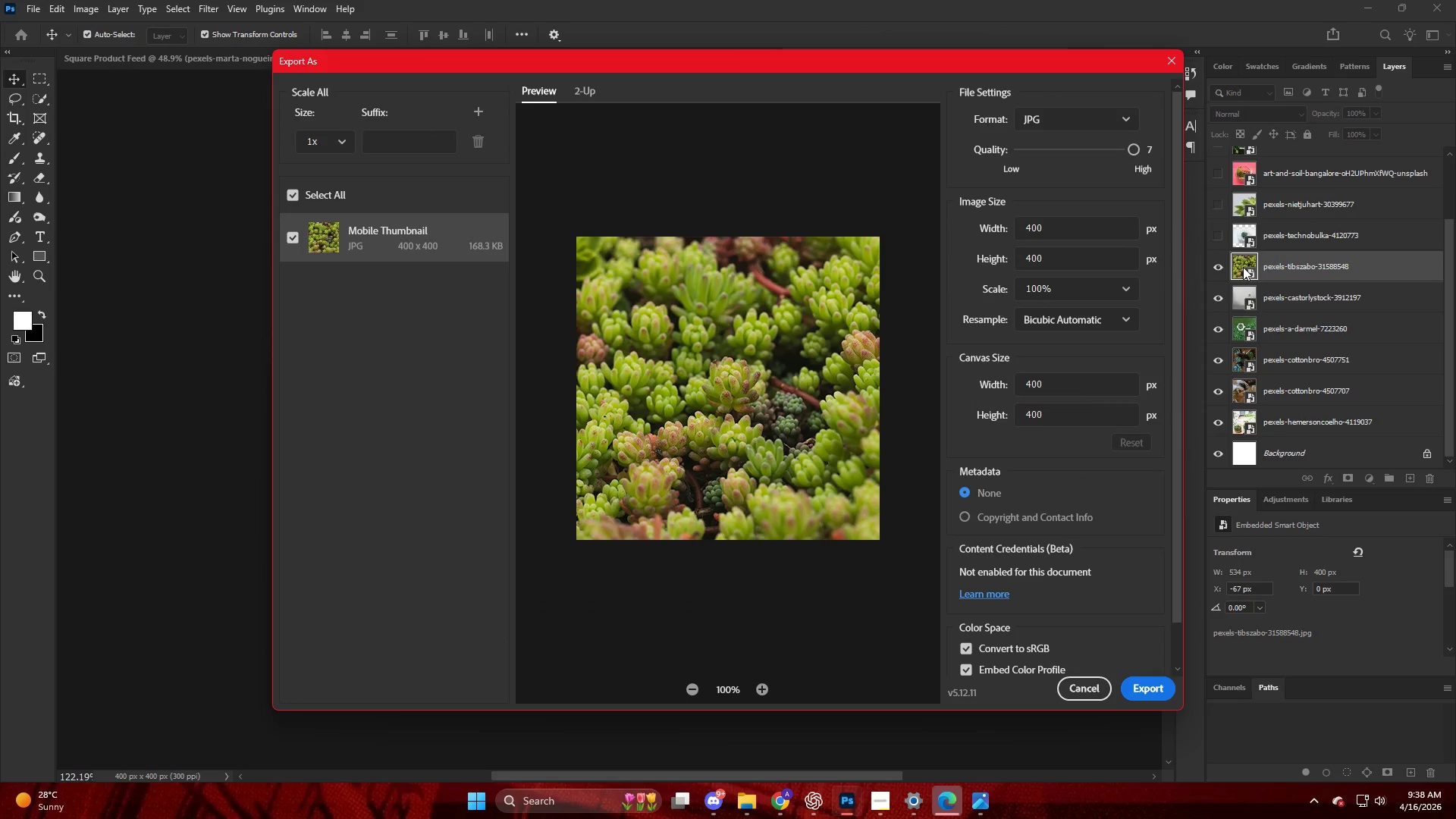 
key(Escape)
 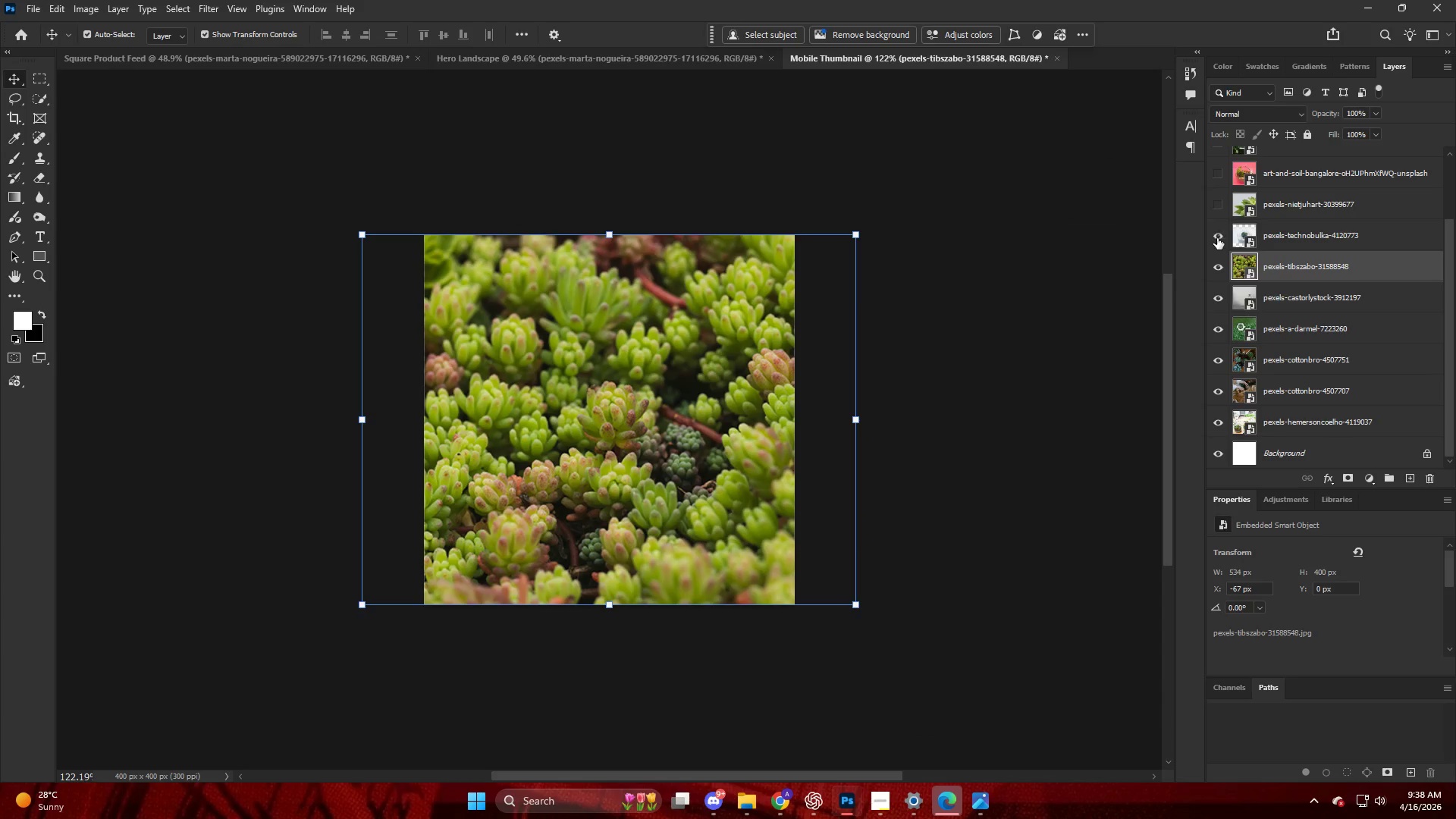 
double_click([1276, 237])
 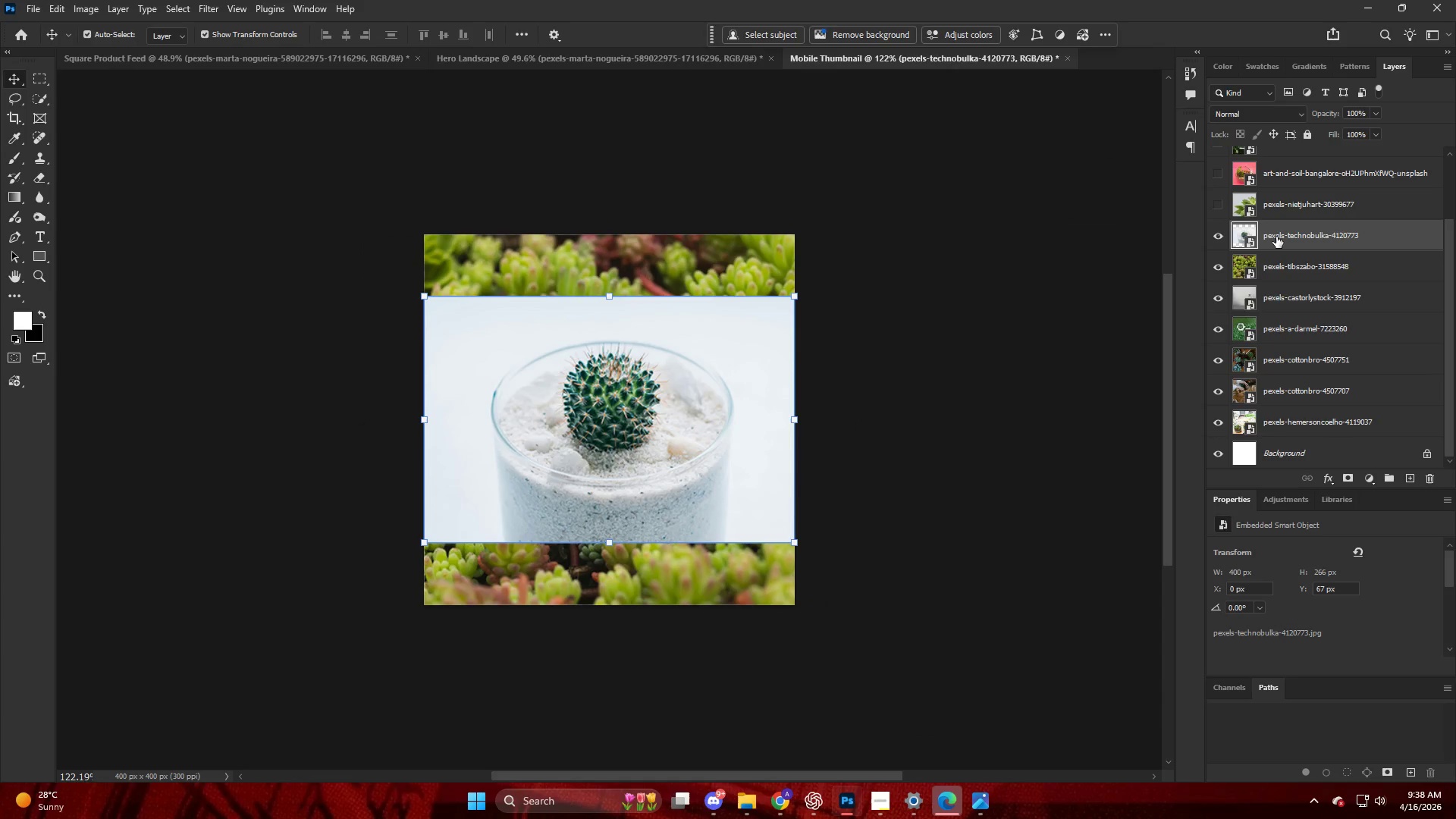 
key(Alt+Control+Shift+ShiftLeft)
 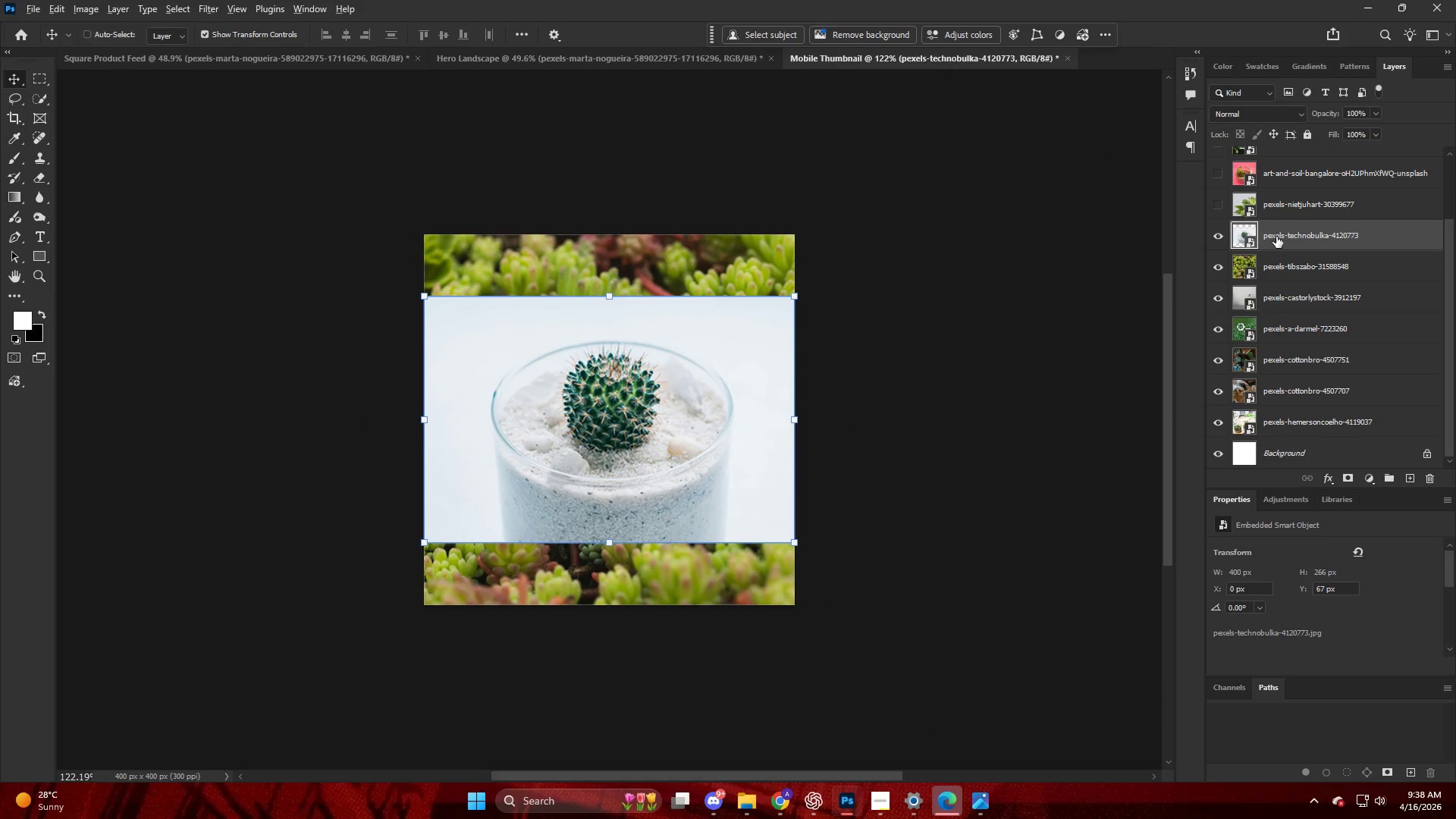 
key(Alt+Control+Shift+W)
 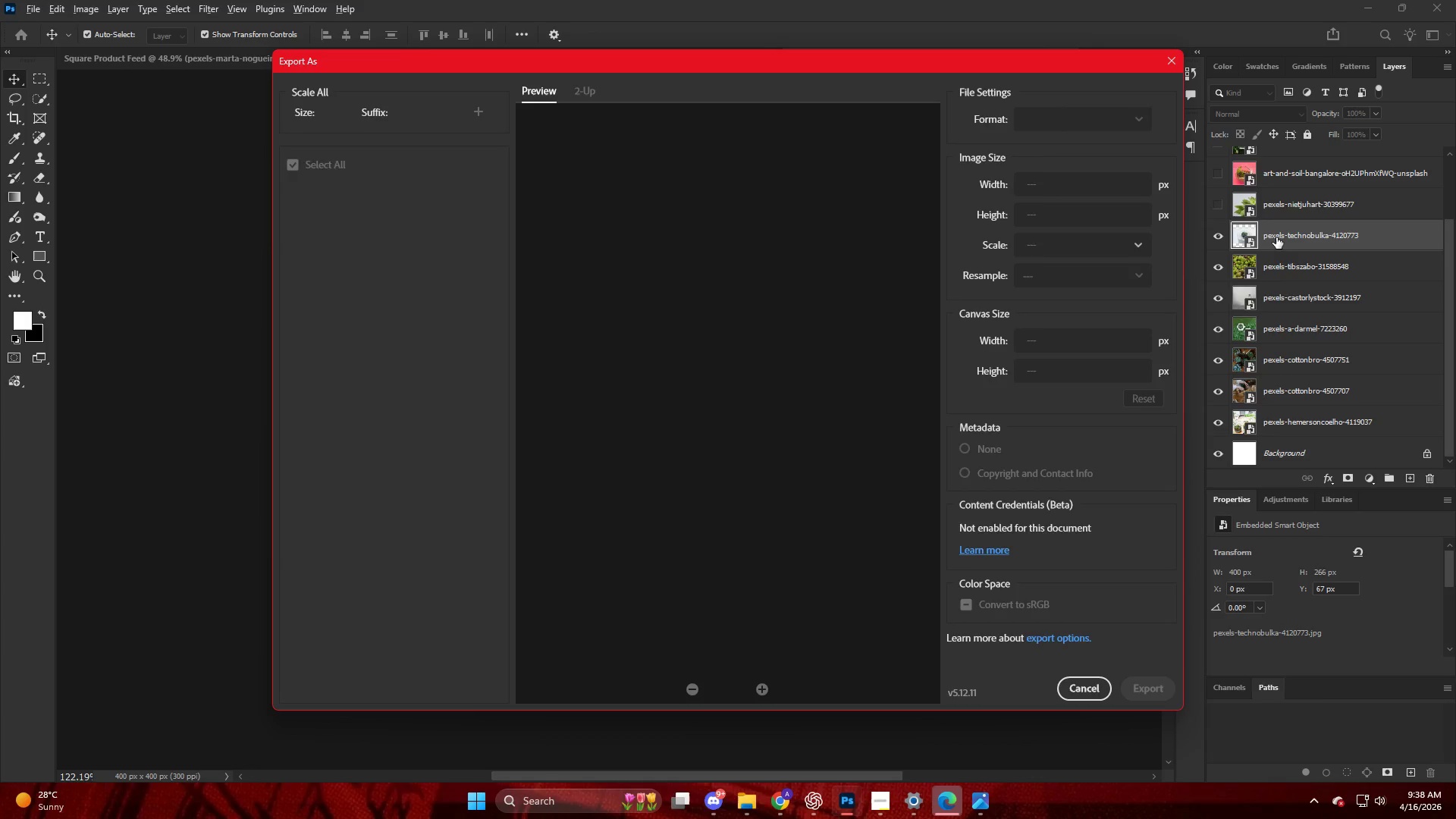 
key(Escape)
 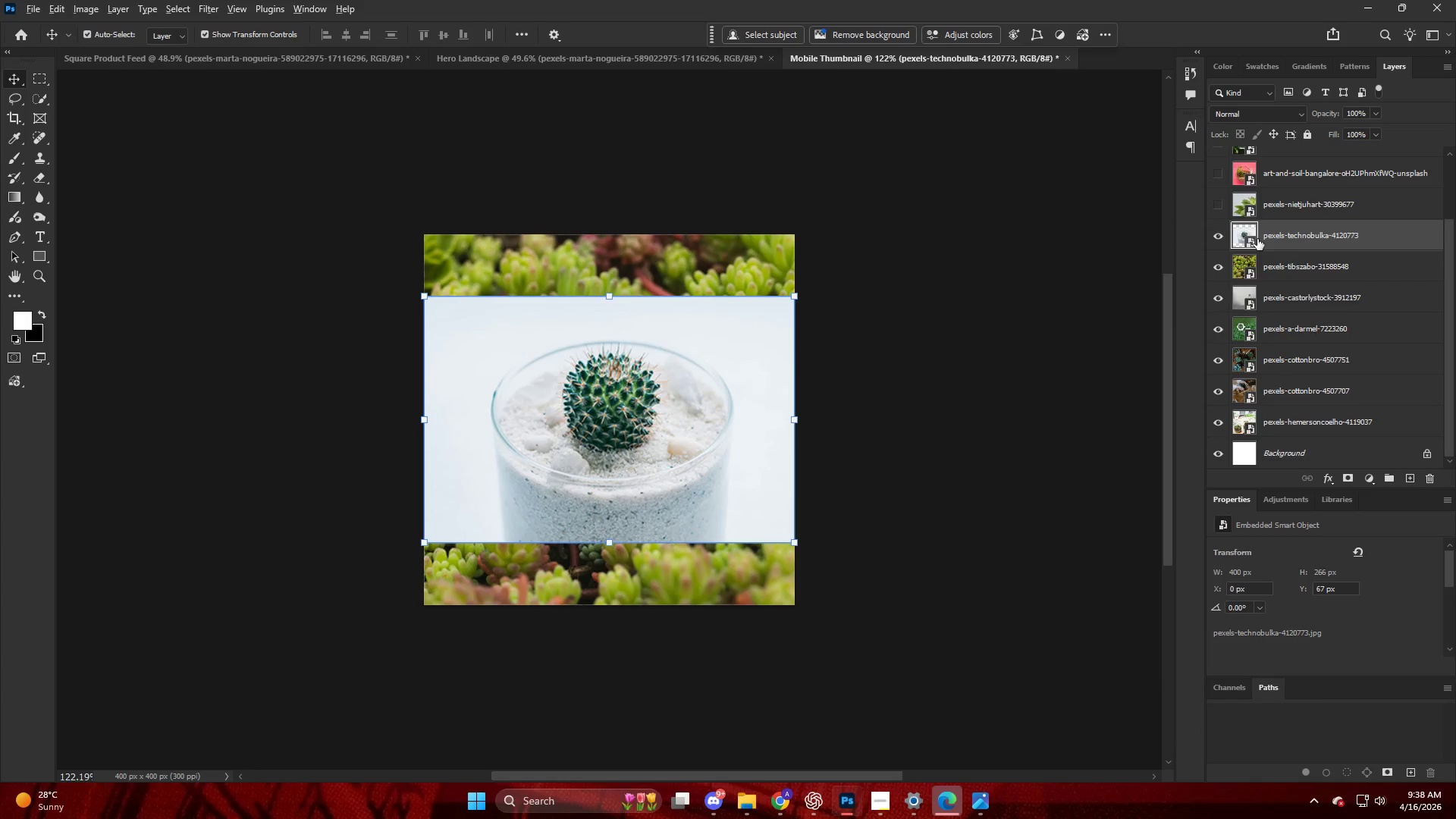 
key(Backspace)
 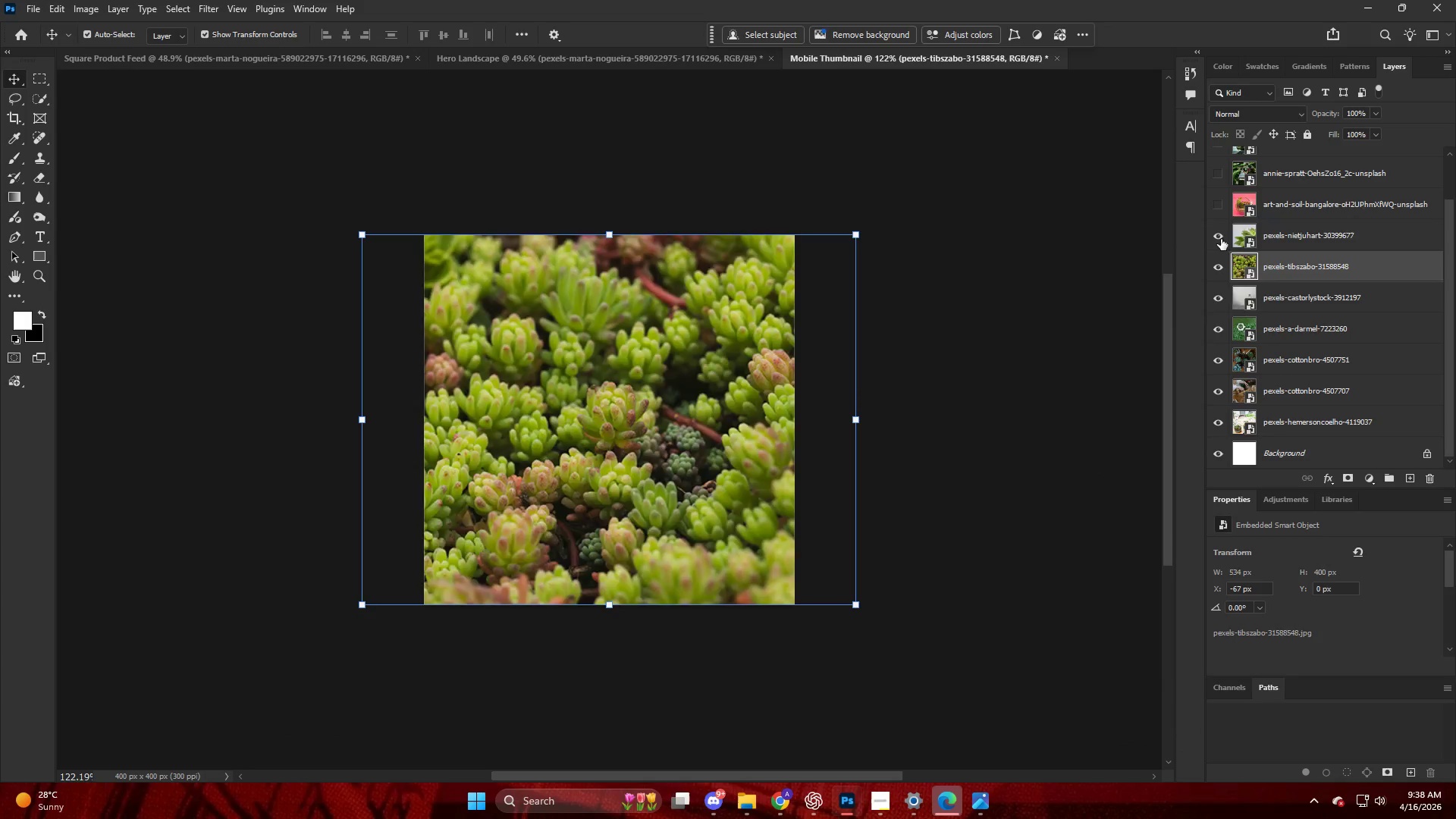 
double_click([1310, 240])
 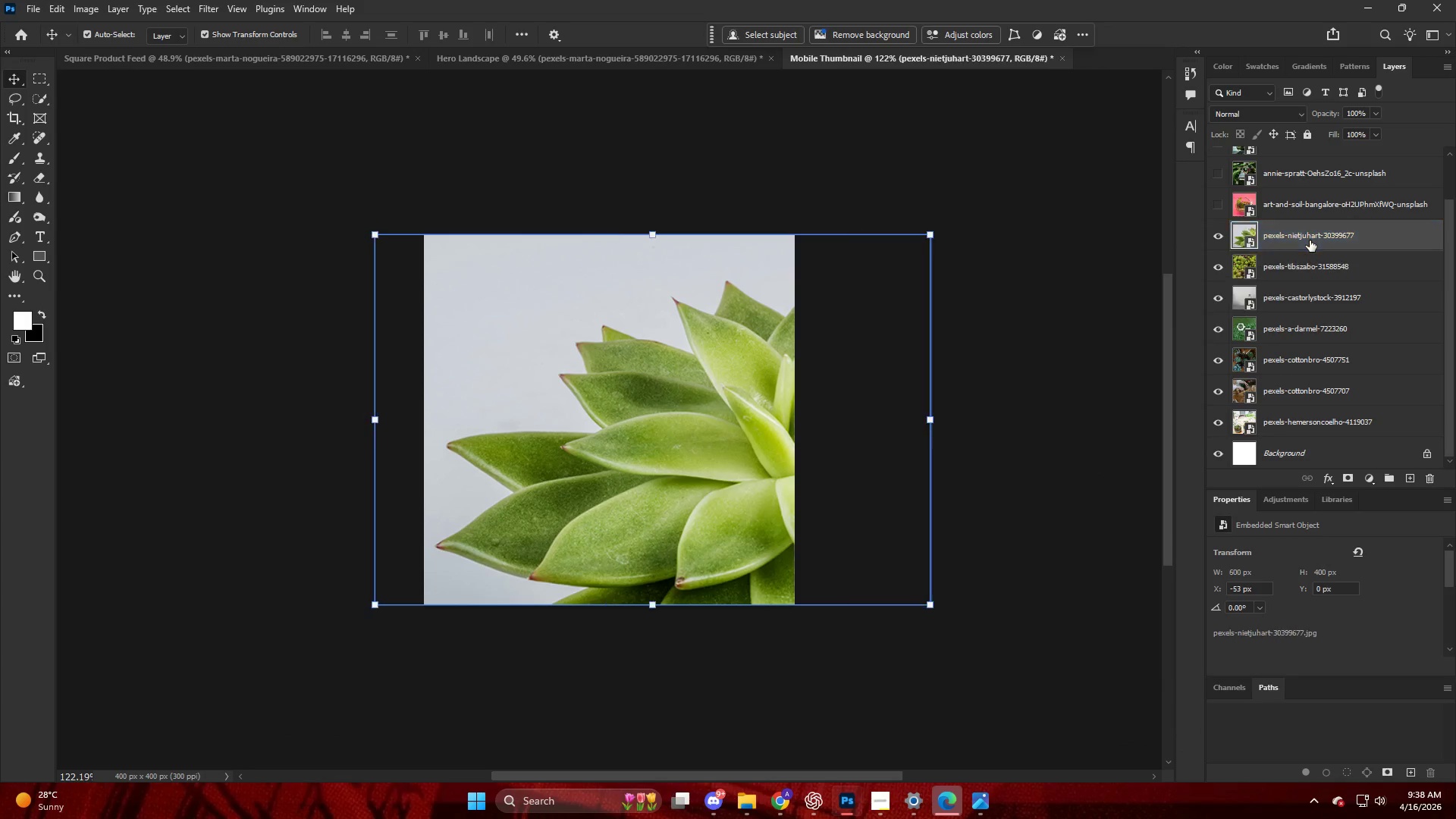 
key(Alt+Control+Shift+ShiftLeft)
 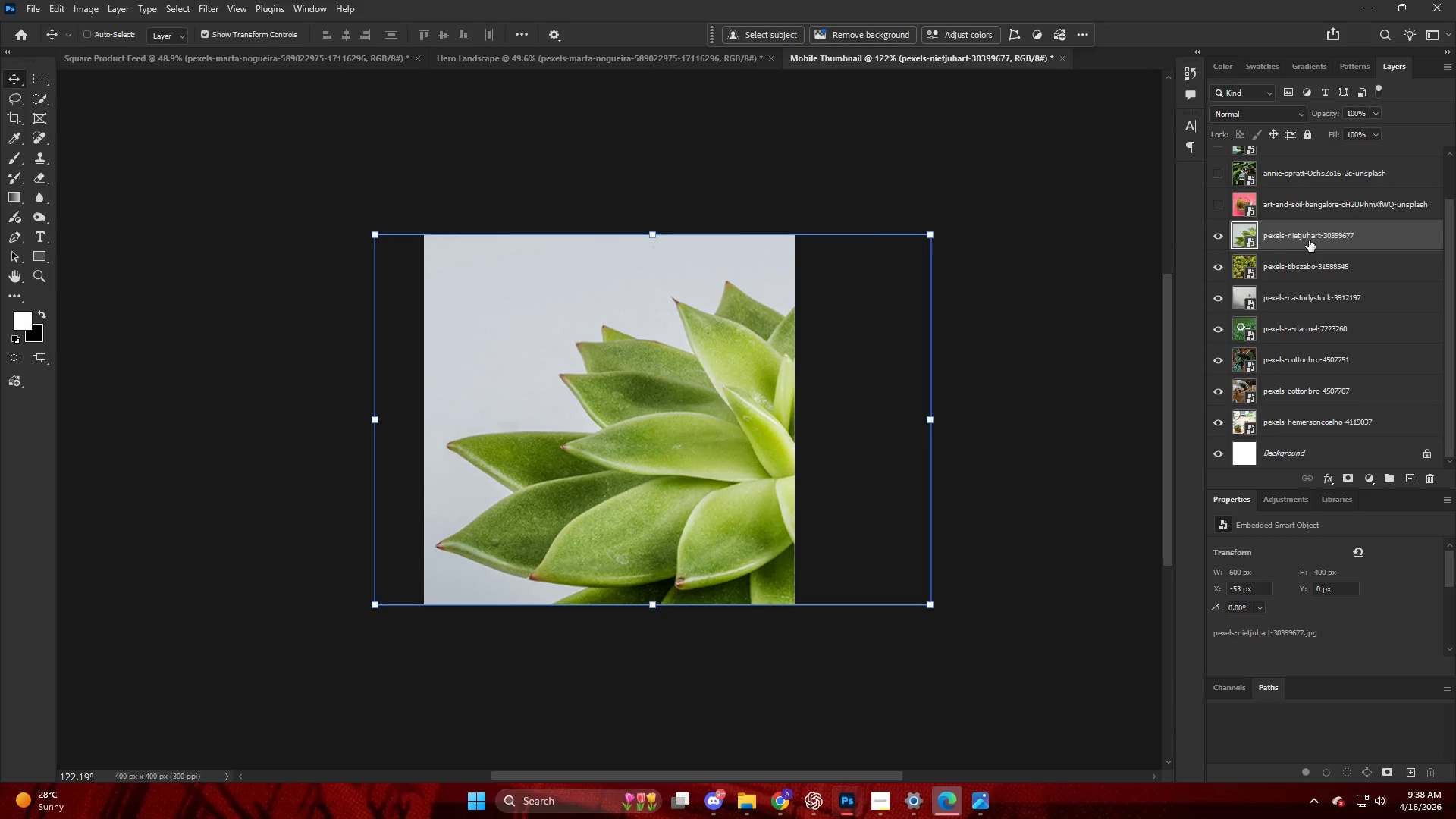 
key(Alt+Control+Shift+W)
 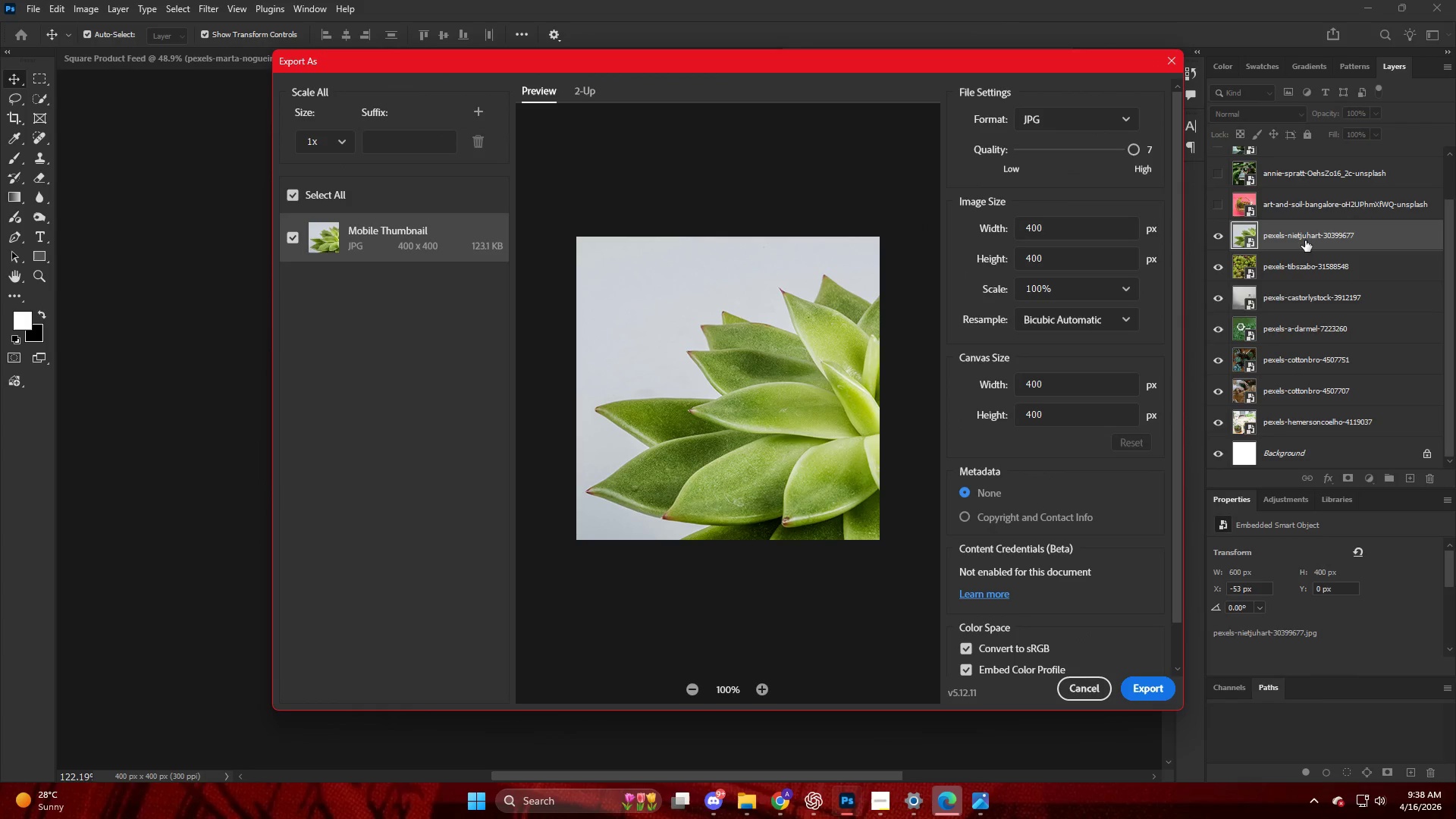 
key(Escape)
 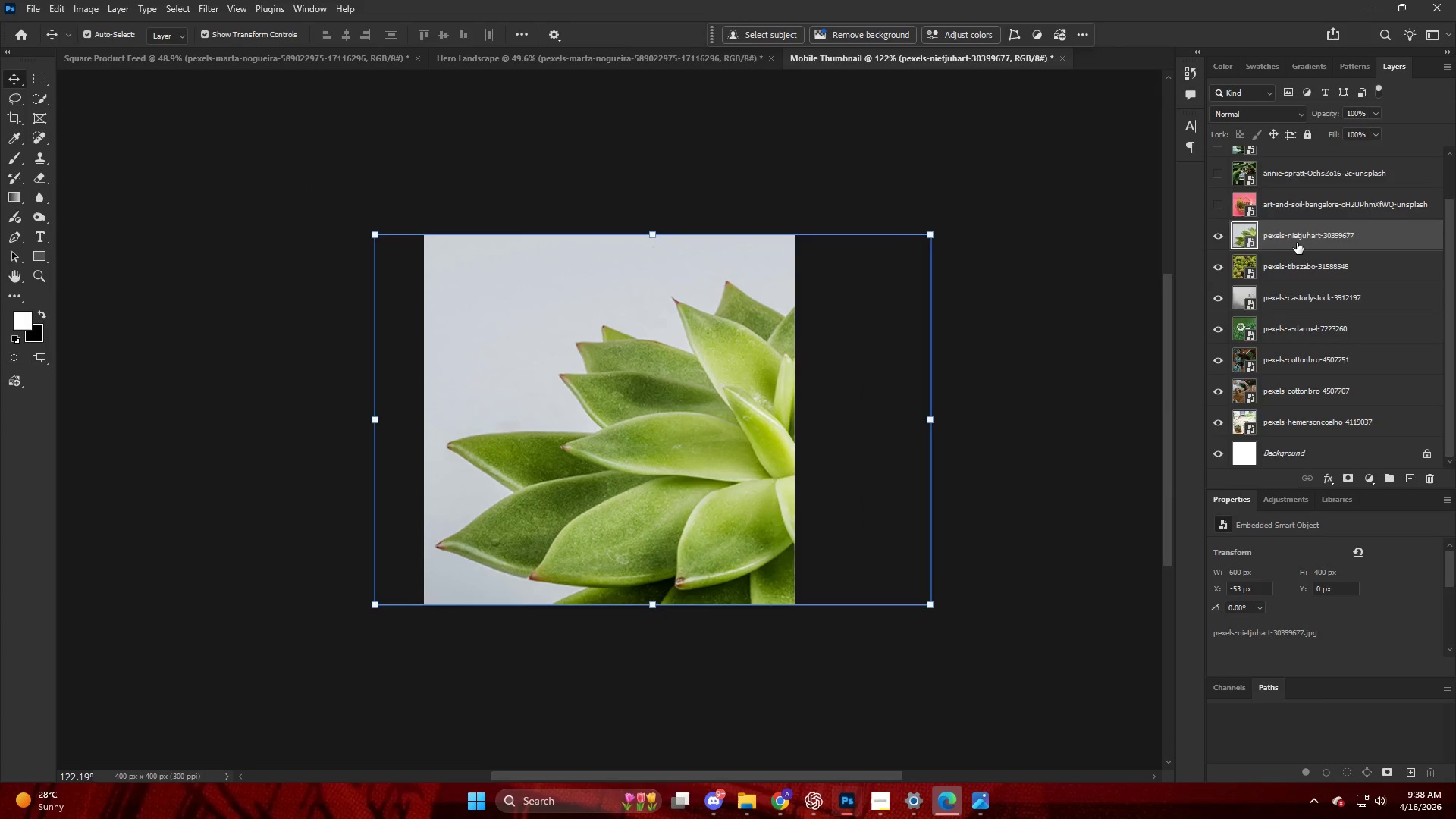 
scroll: coordinate [1297, 243], scroll_direction: up, amount: 2.0
 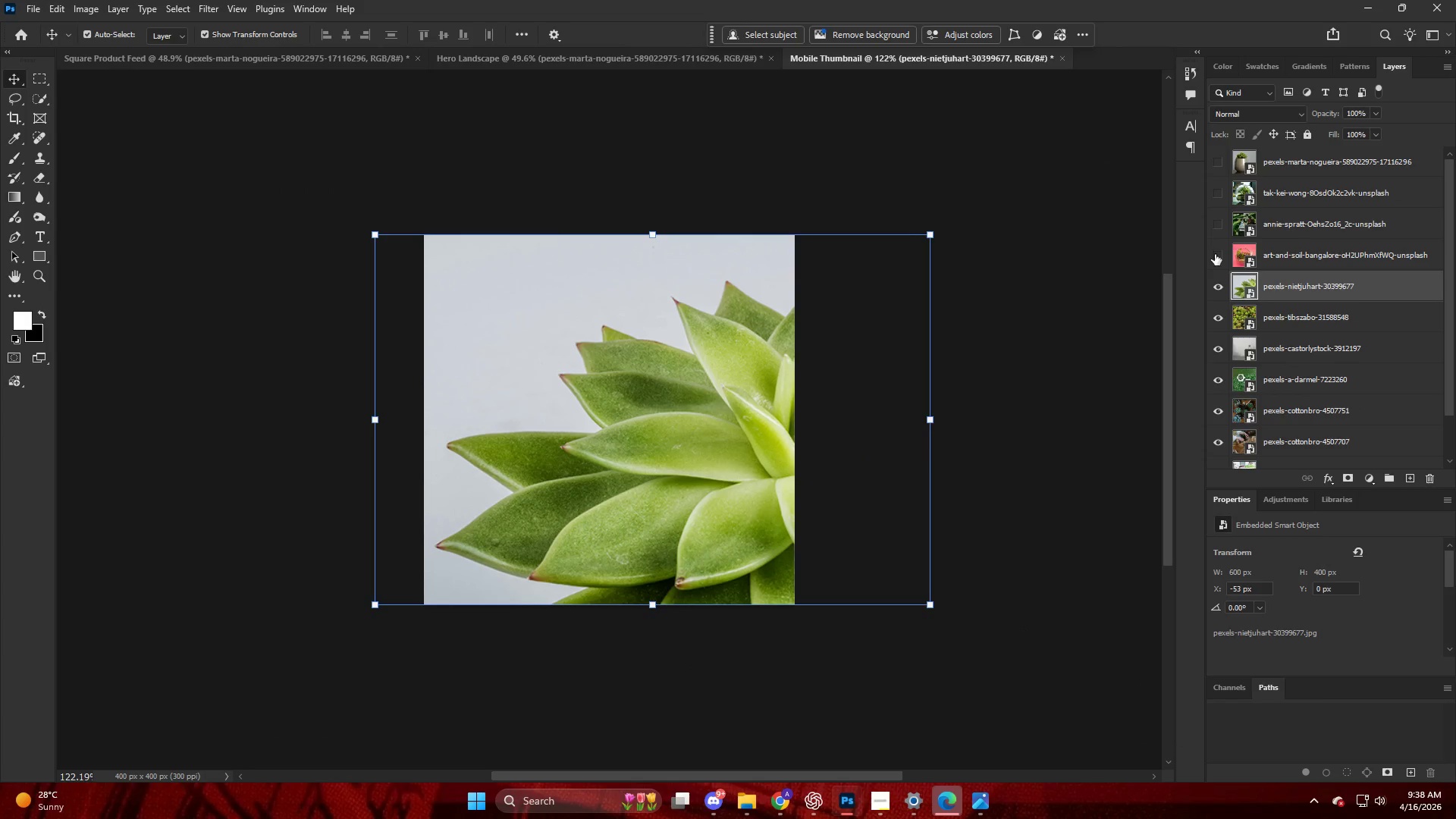 
left_click([1222, 258])
 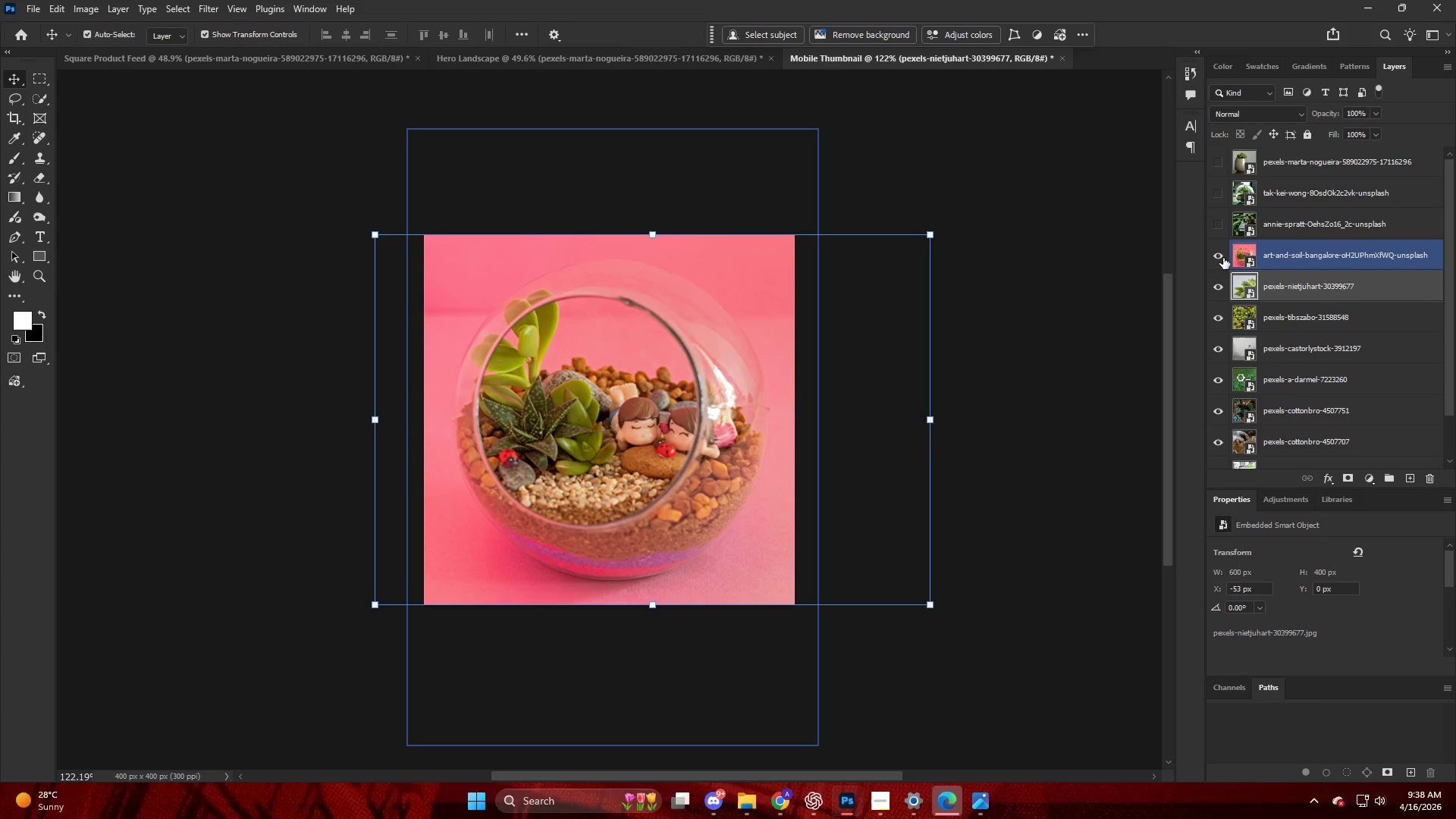 
key(Alt+Control+Shift+ShiftLeft)
 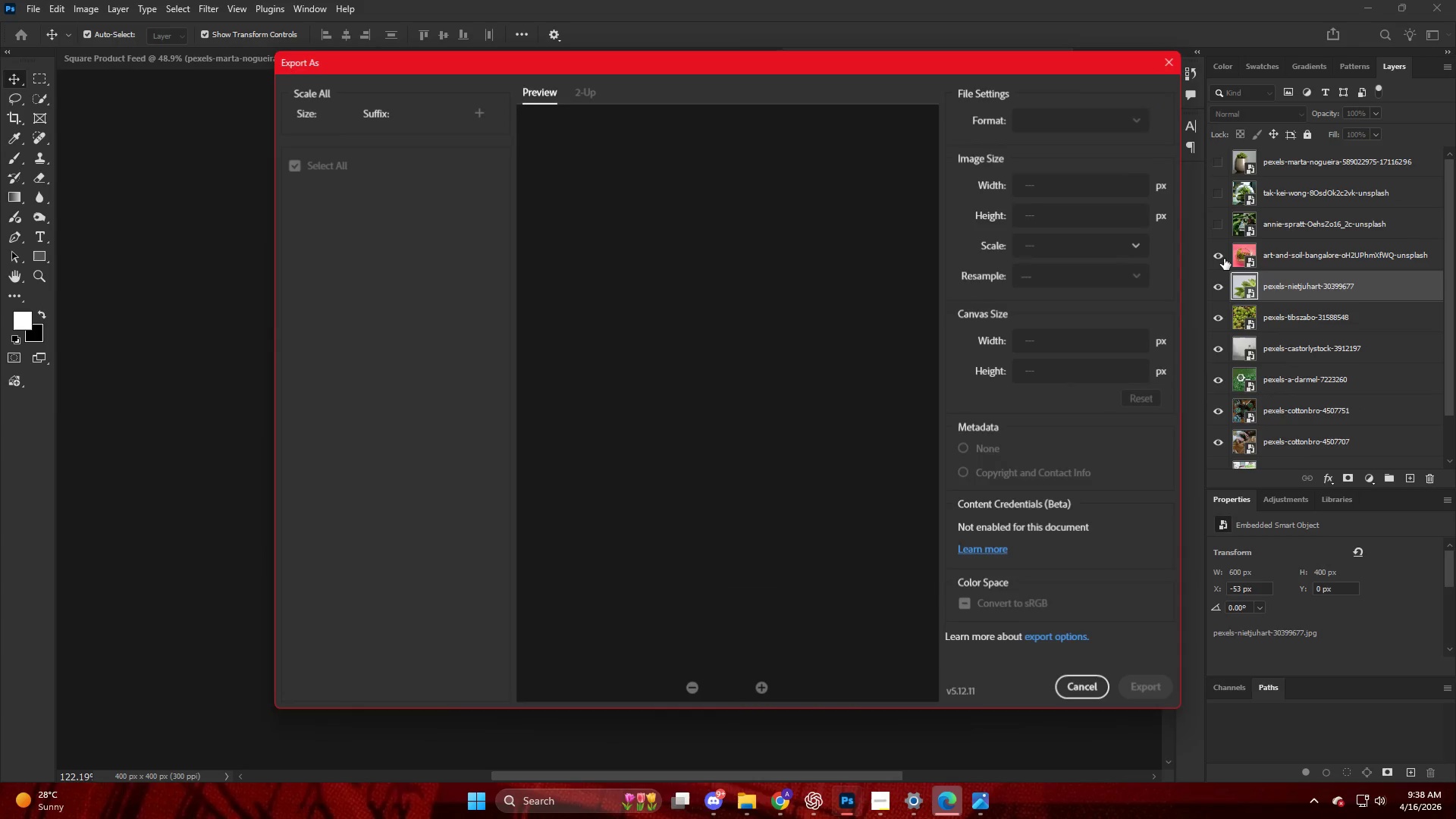 
key(Alt+Control+AltLeft)
 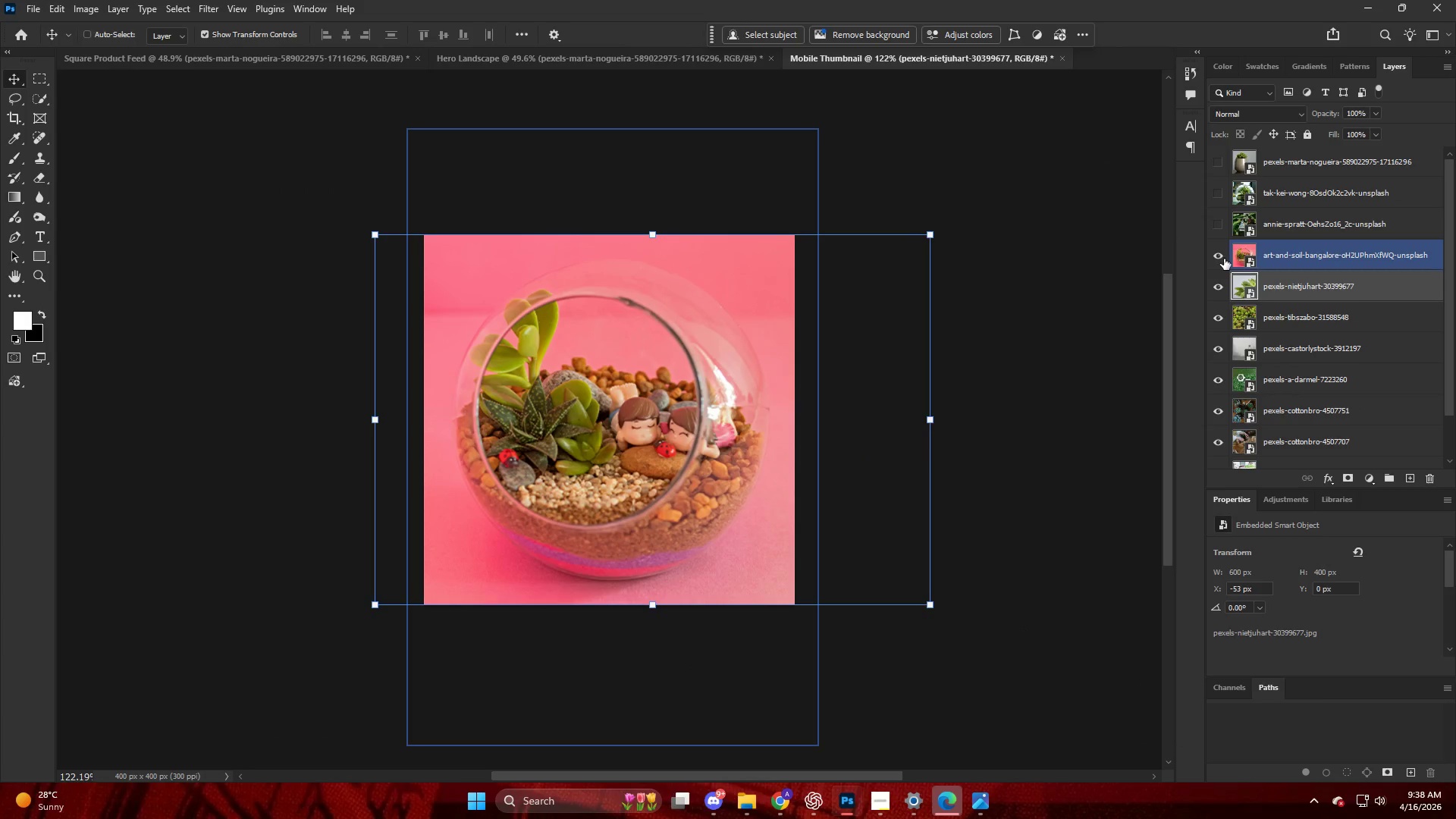 
key(Alt+Control+Shift+W)
 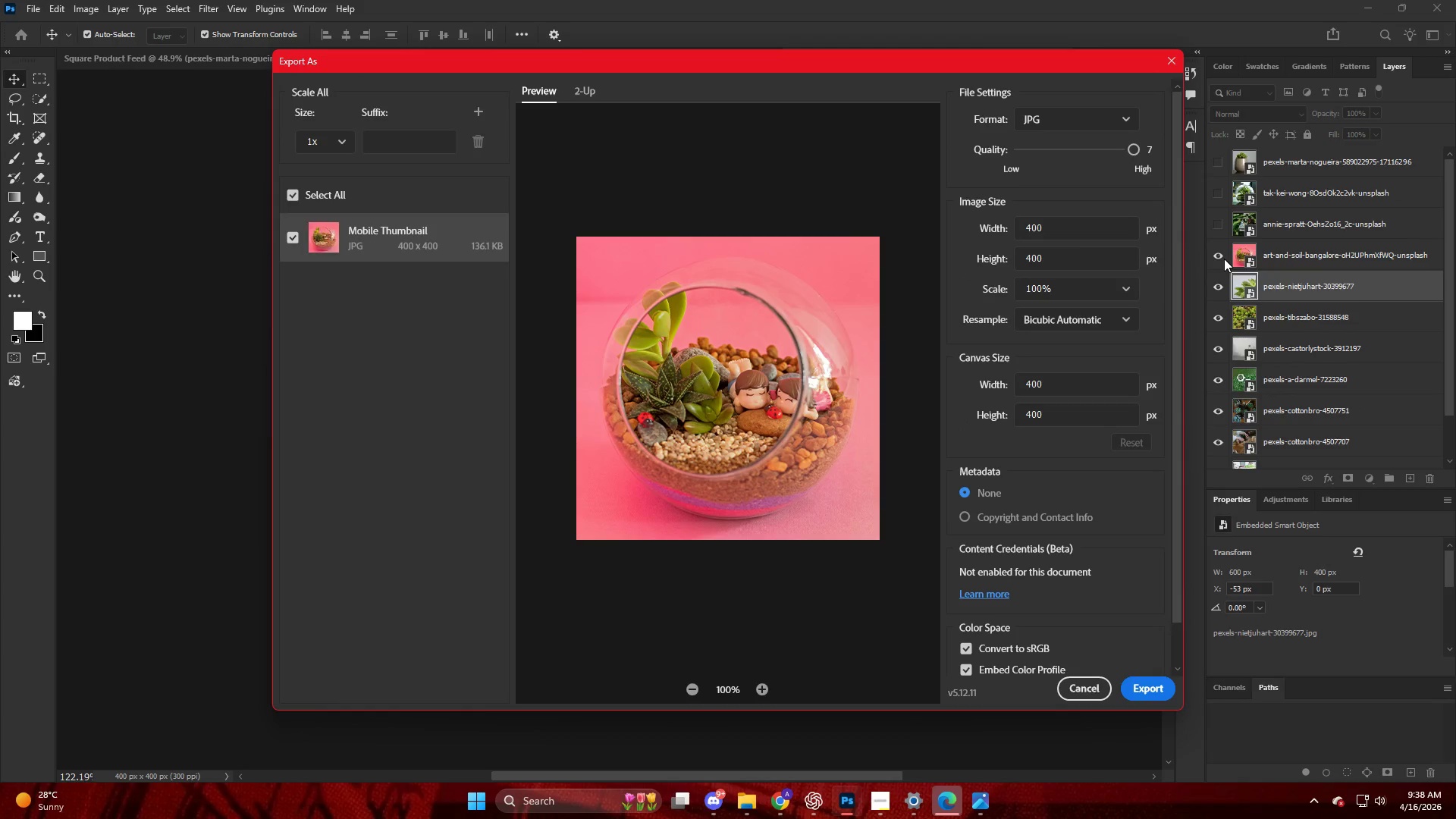 
key(Escape)
 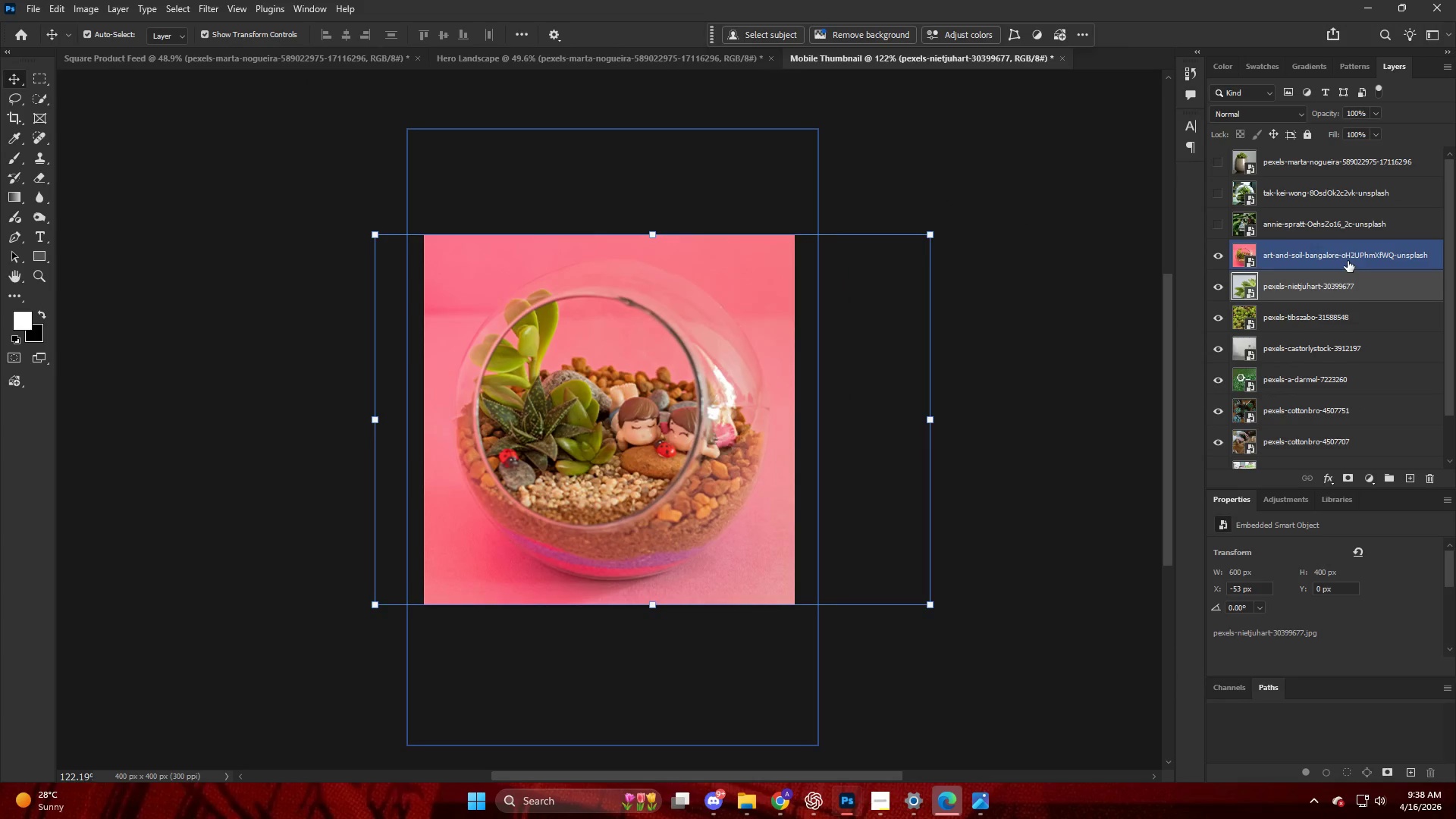 
scroll: coordinate [1348, 261], scroll_direction: up, amount: 3.0
 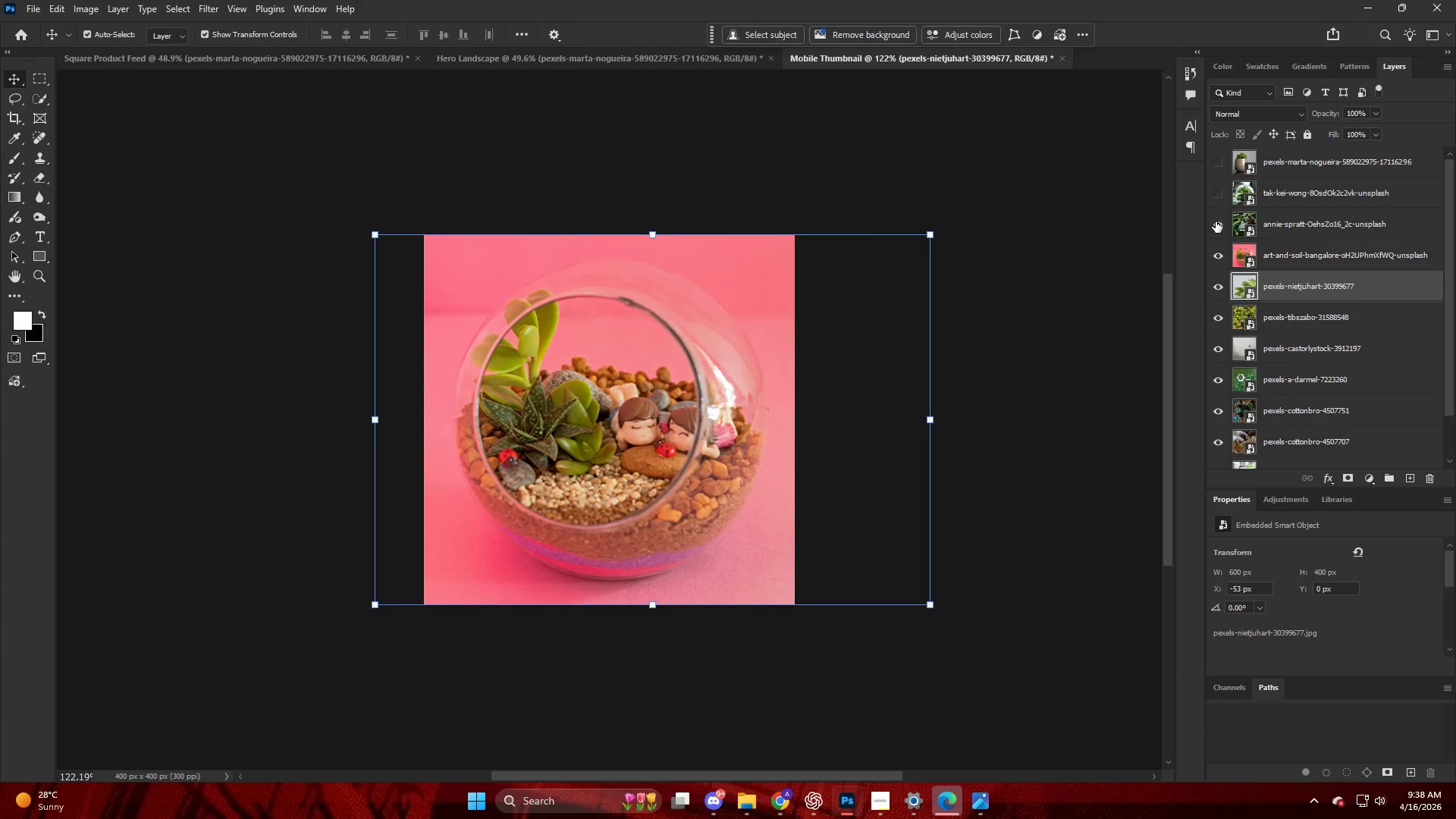 
double_click([1281, 231])
 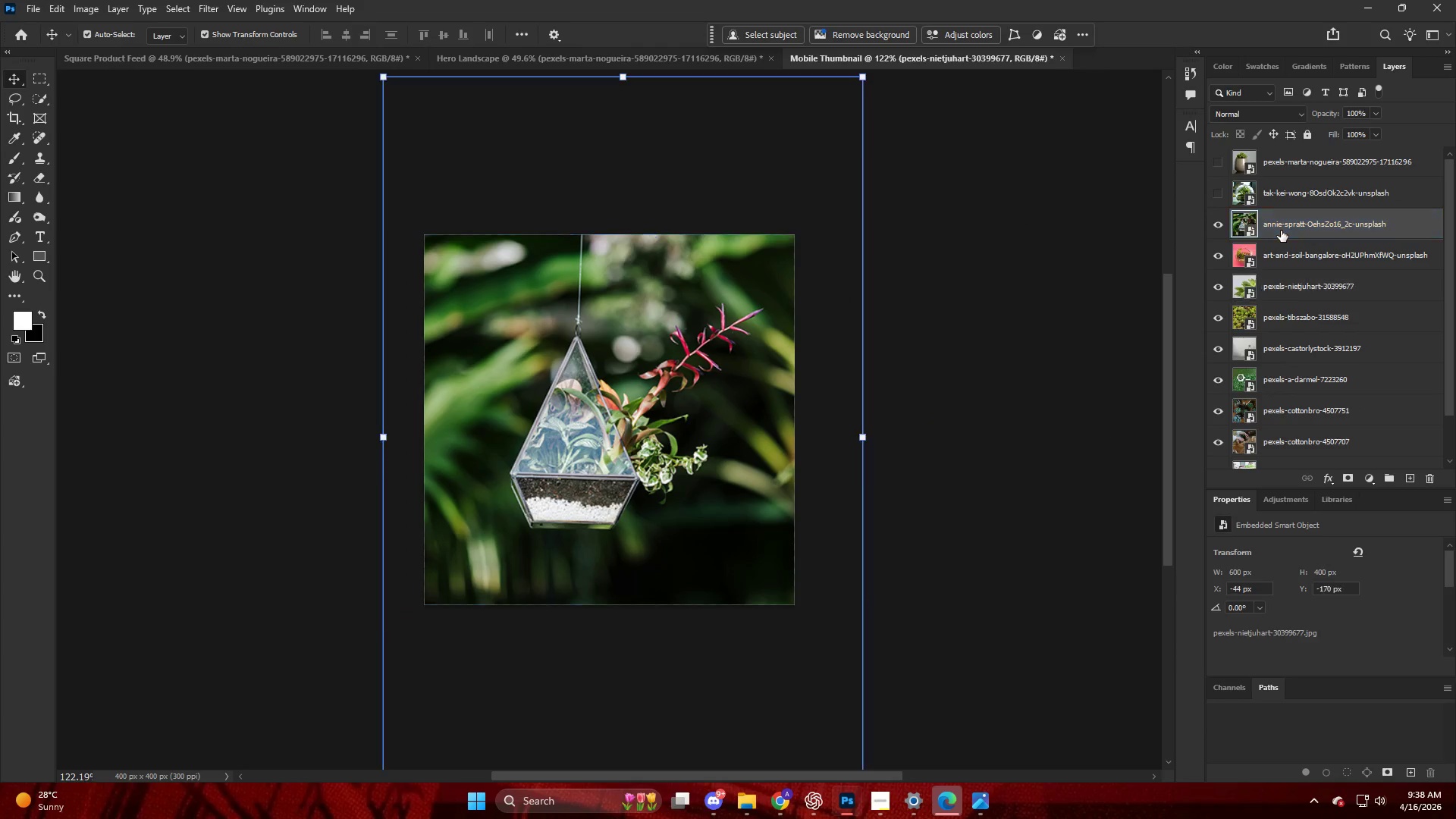 
key(Alt+Control+ControlLeft)
 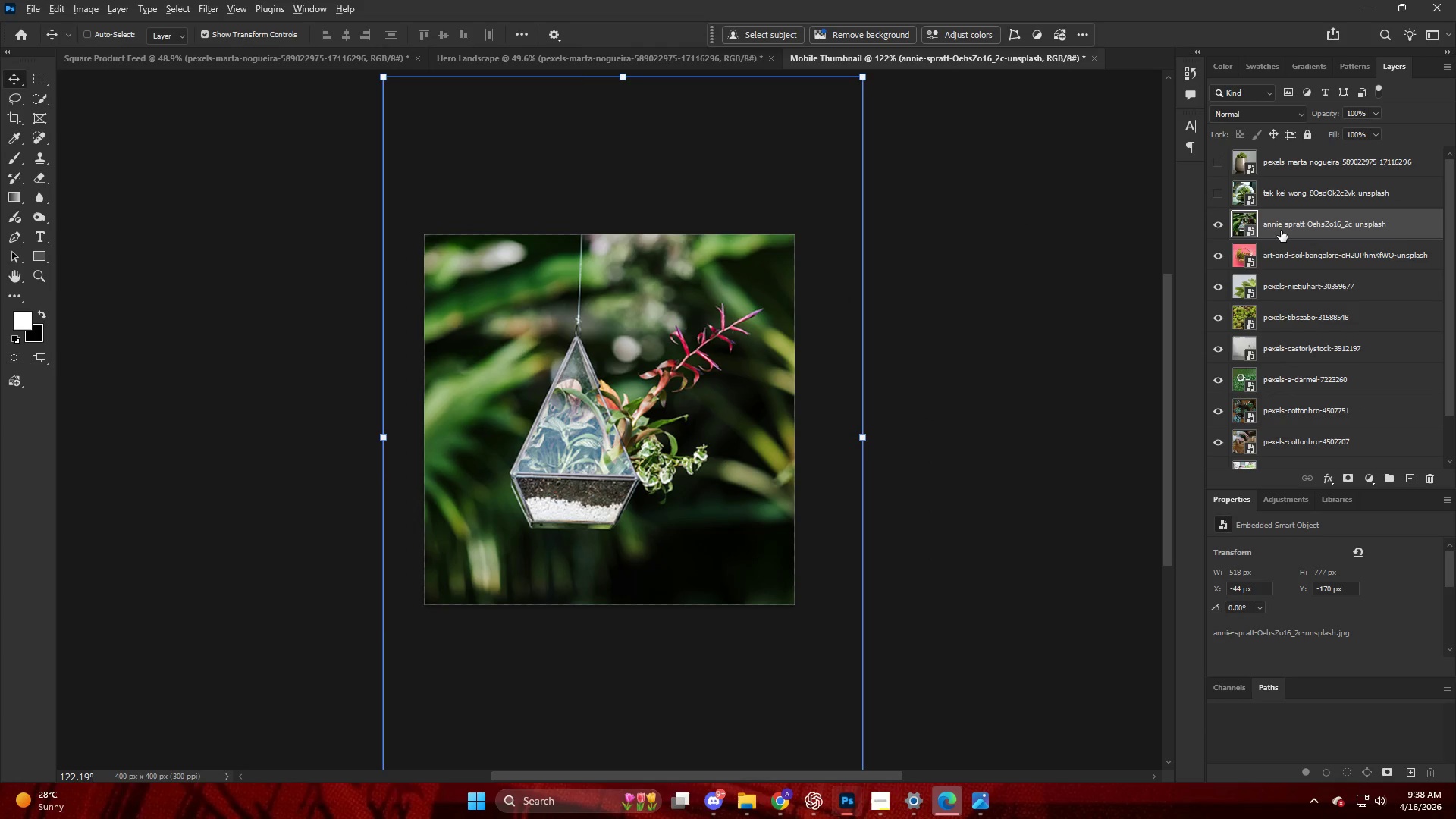 
key(Alt+Control+Shift+ShiftLeft)
 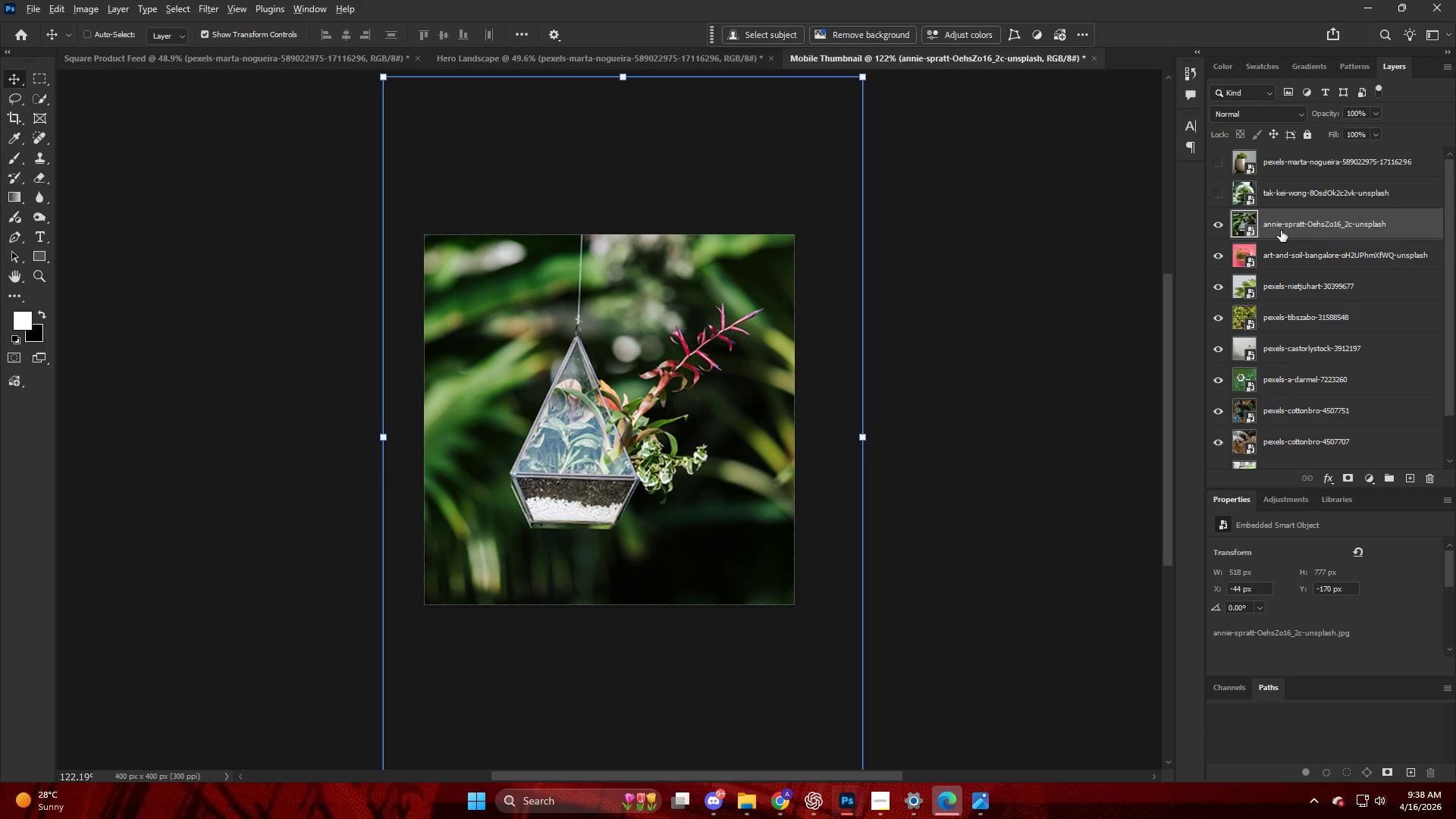 
key(Alt+Control+Shift+W)
 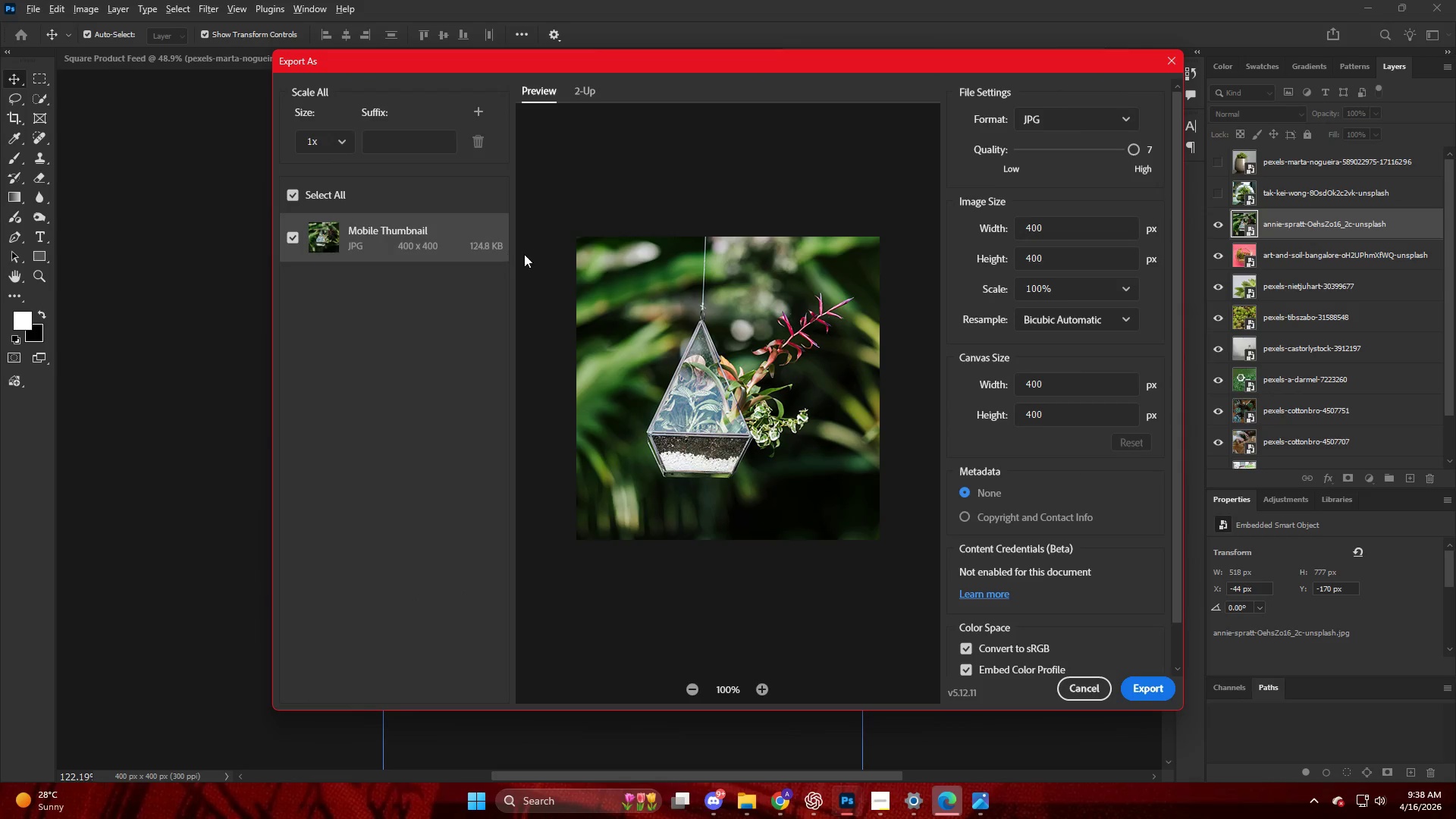 
key(Escape)
 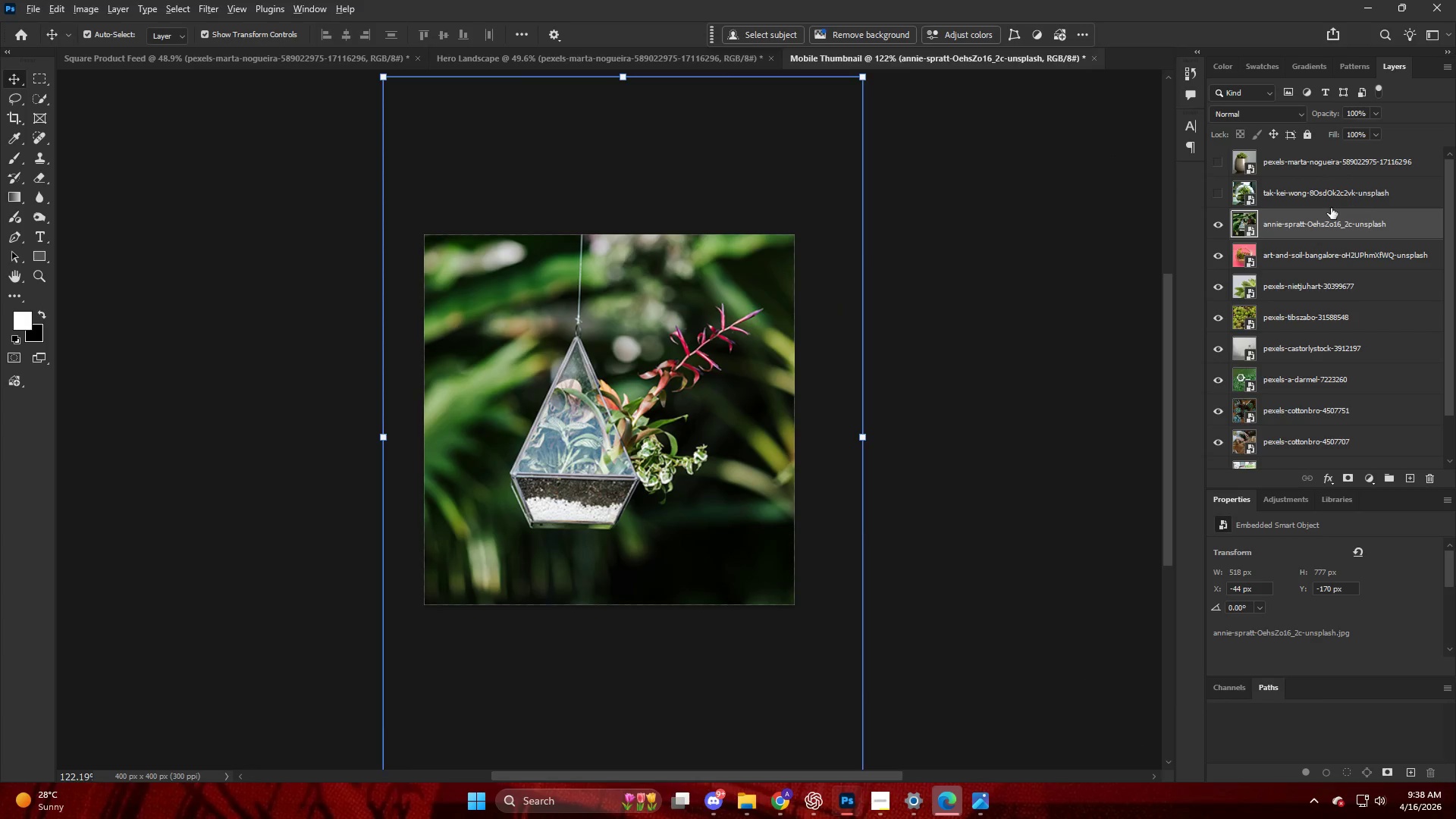 
left_click([1219, 196])
 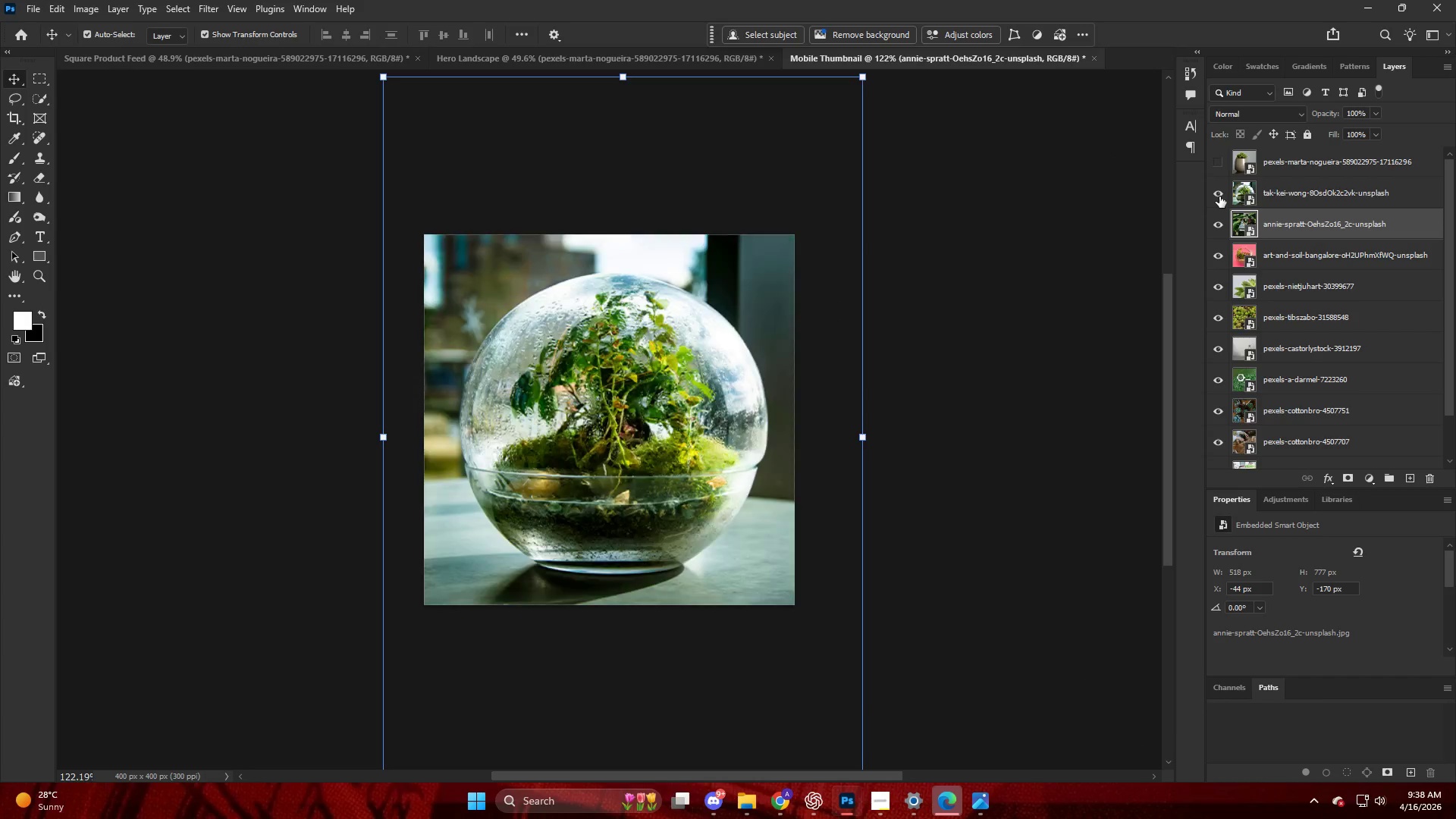 
scroll: coordinate [1307, 209], scroll_direction: up, amount: 3.0
 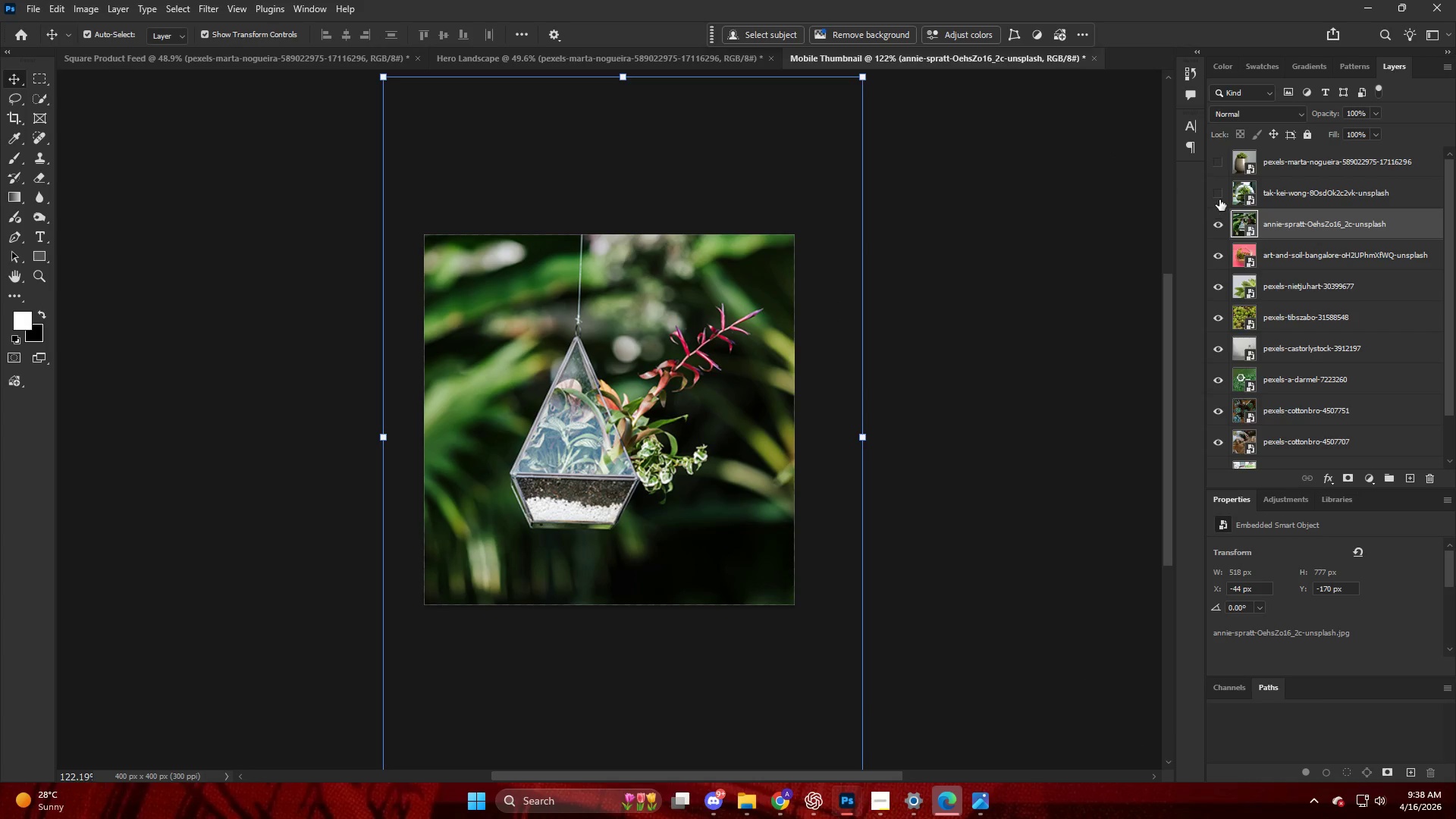 
key(Alt+Control+ControlLeft)
 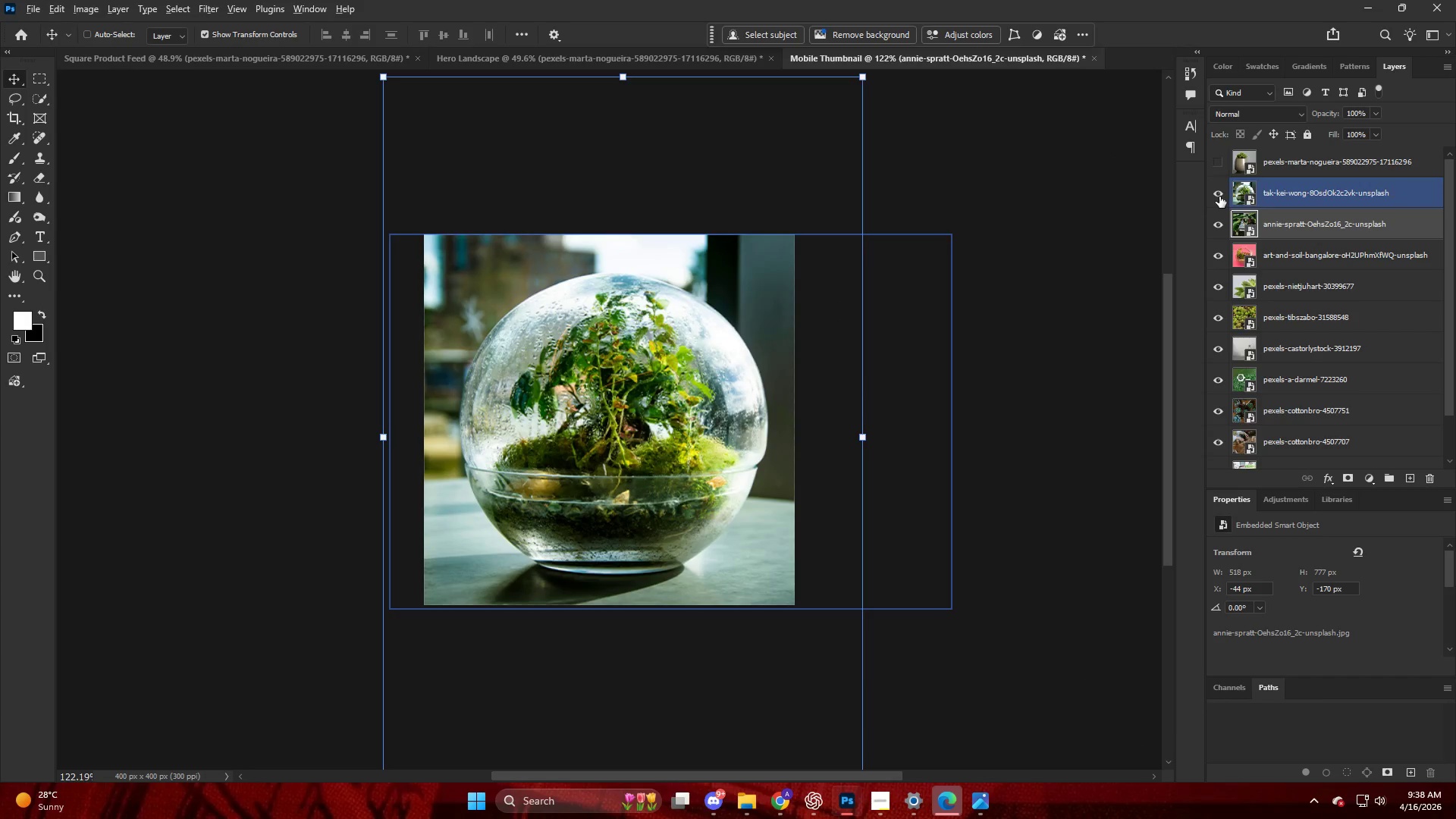 
key(Alt+Control+W)
 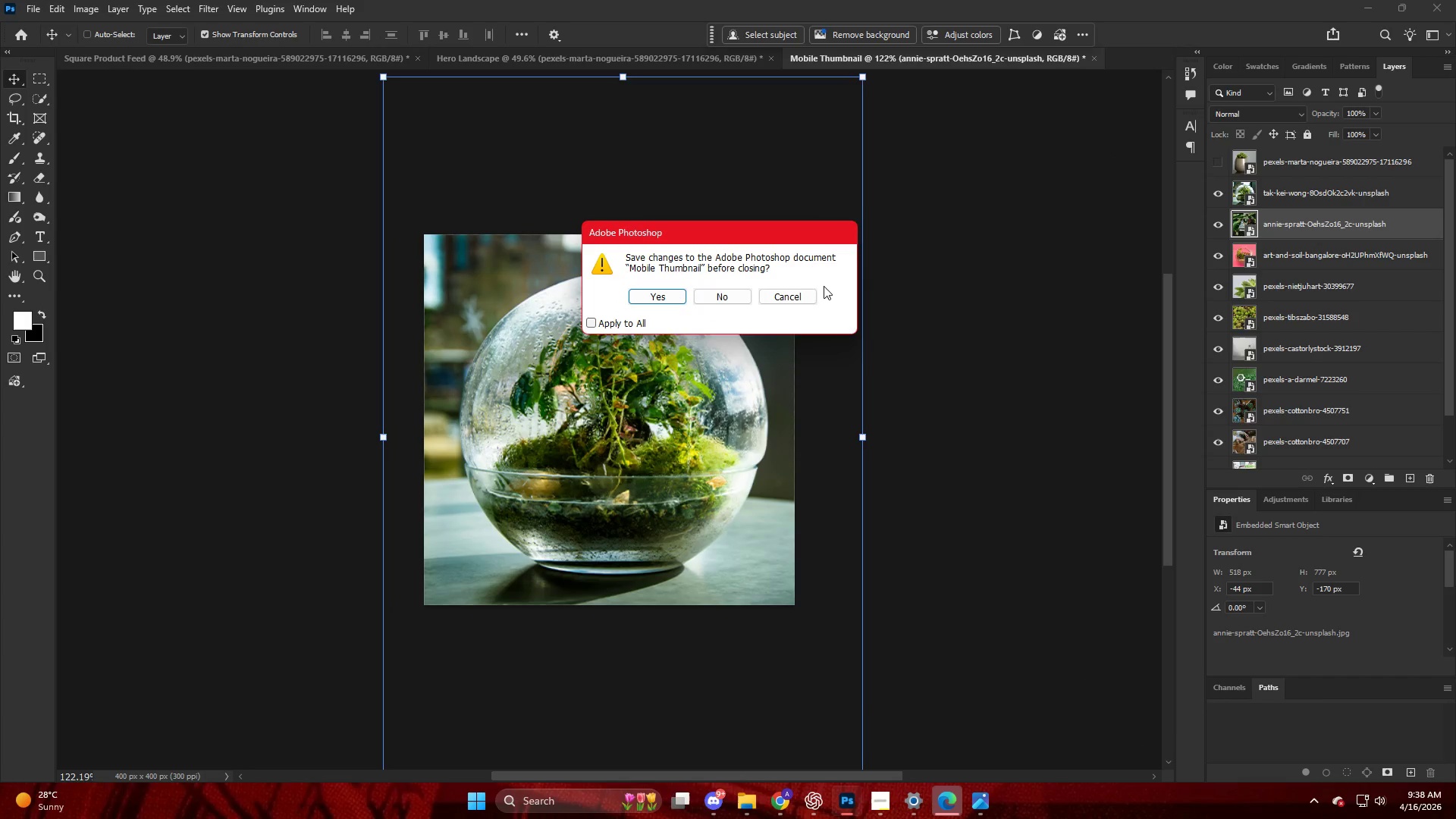 
left_click([808, 296])
 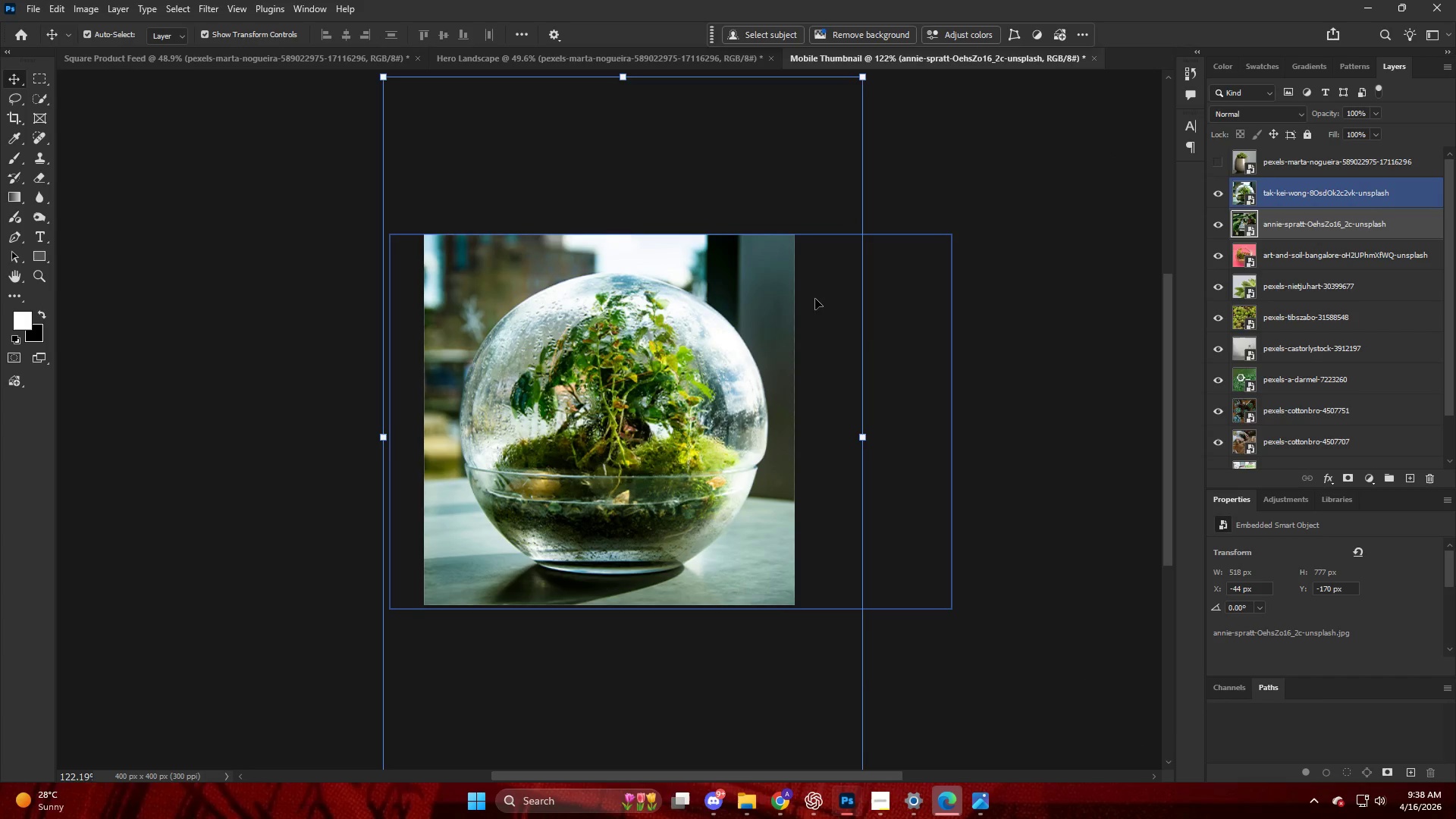 
key(Alt+Control+Shift+ShiftLeft)
 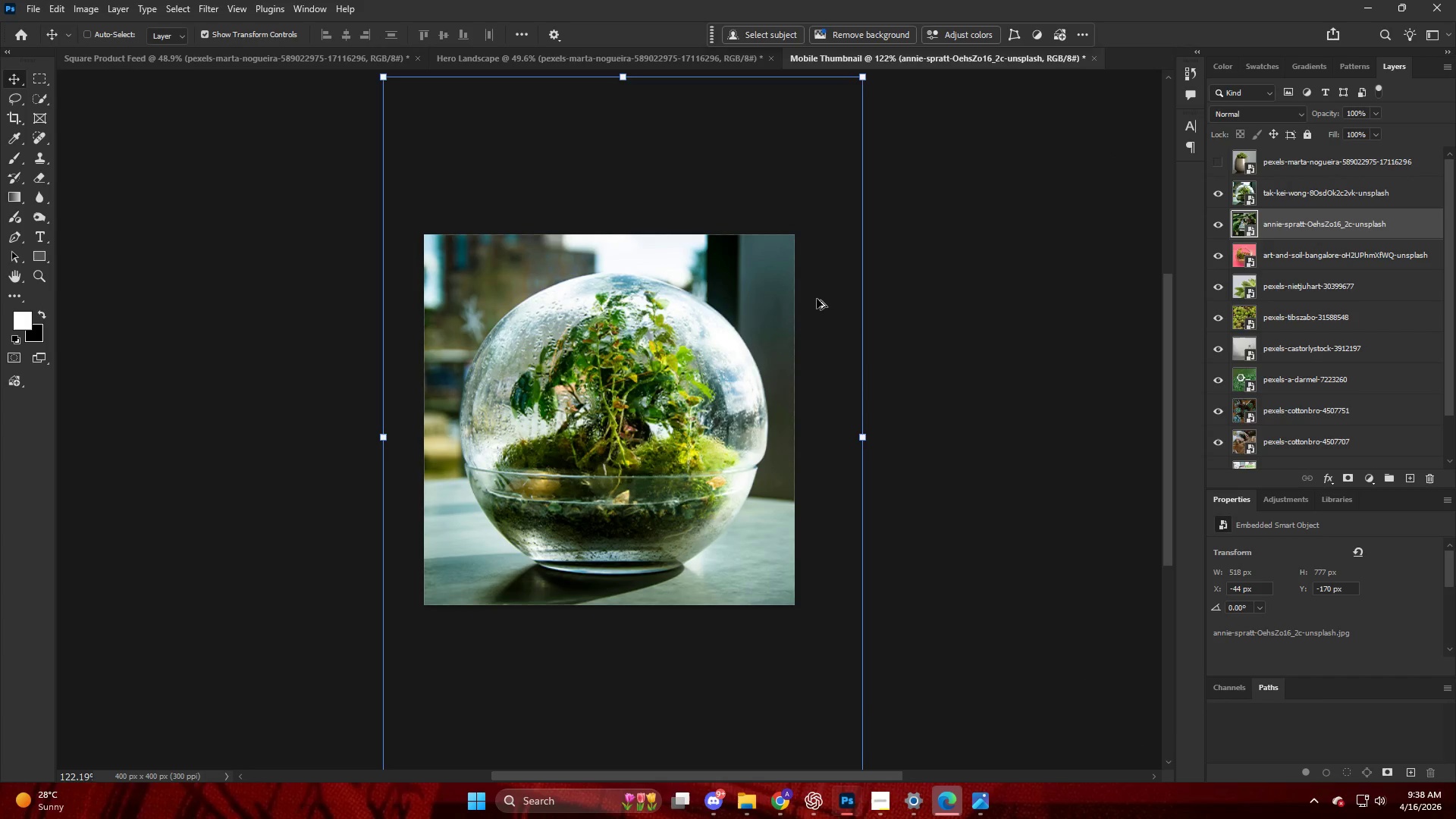 
key(Alt+Control+Shift+W)
 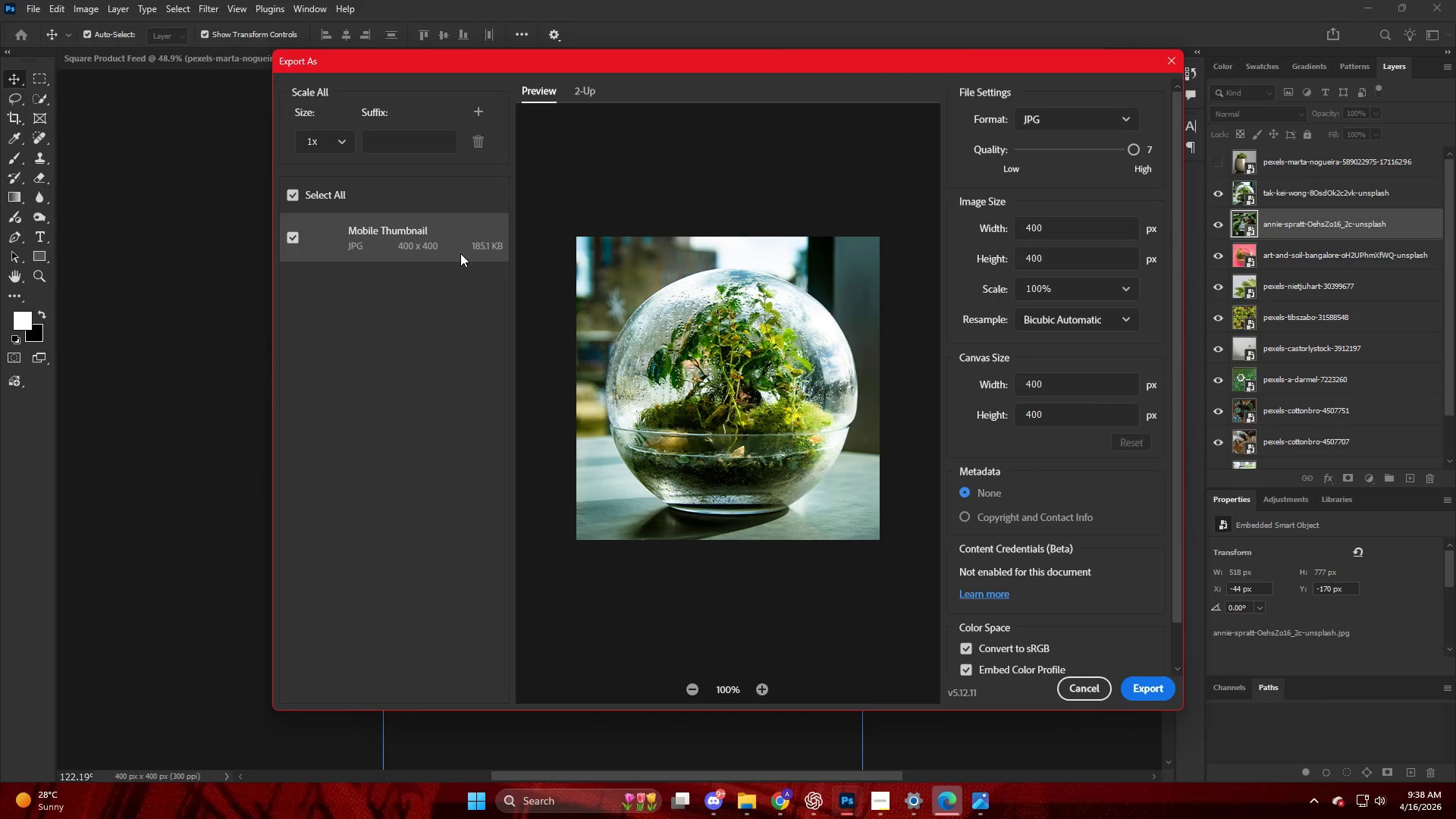 
key(Escape)
 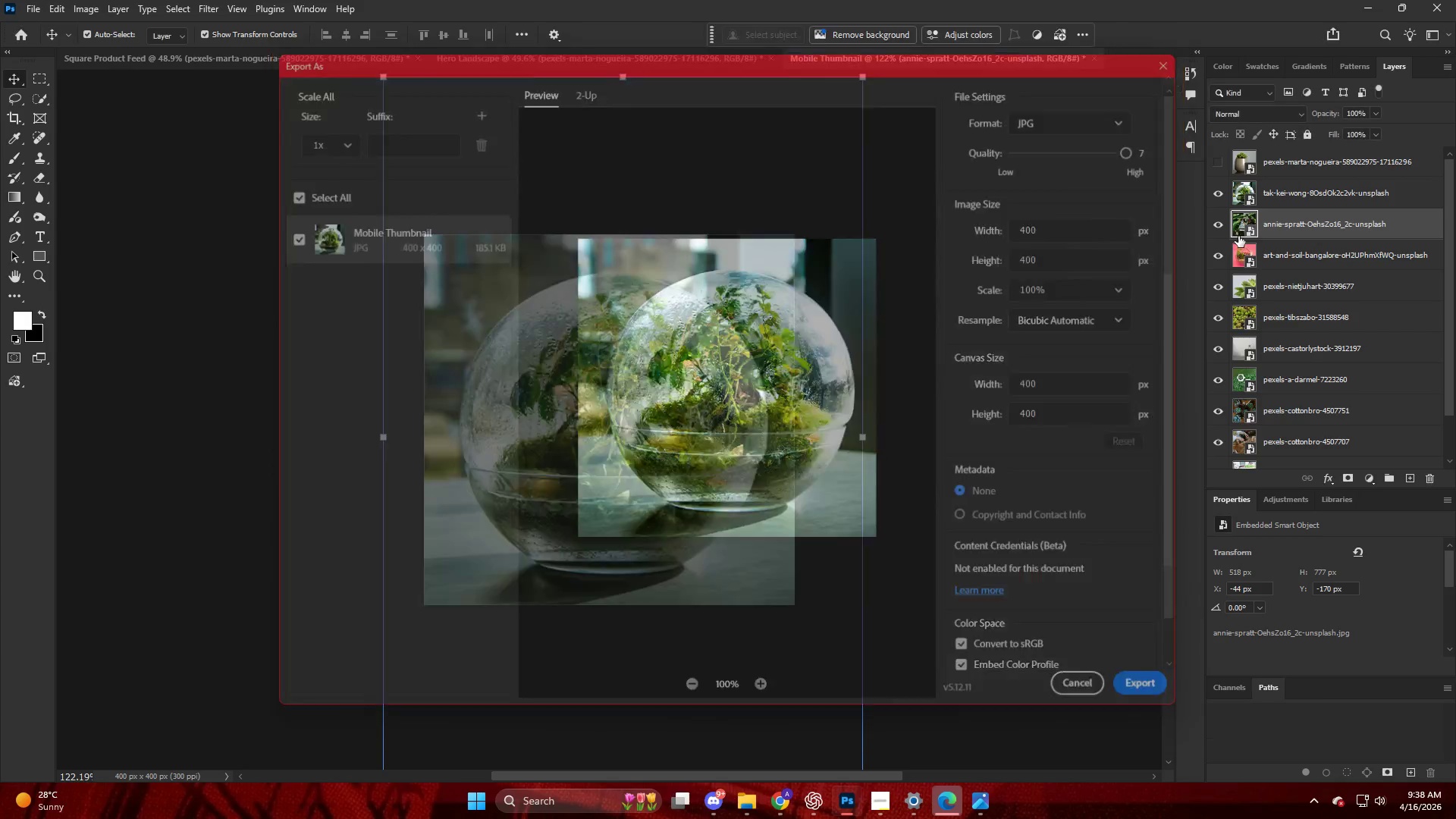 
scroll: coordinate [1250, 231], scroll_direction: up, amount: 3.0
 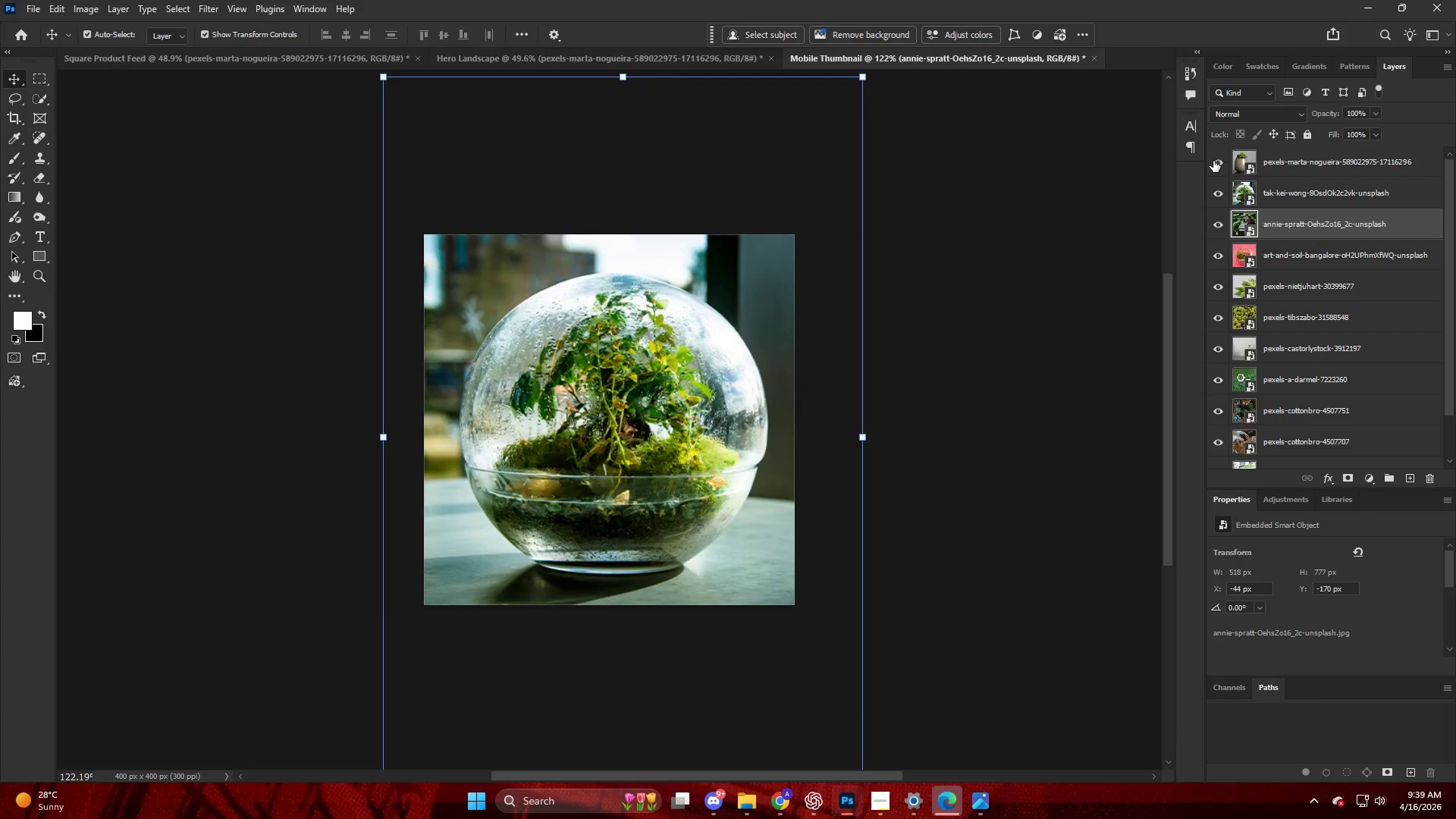 
double_click([1276, 170])
 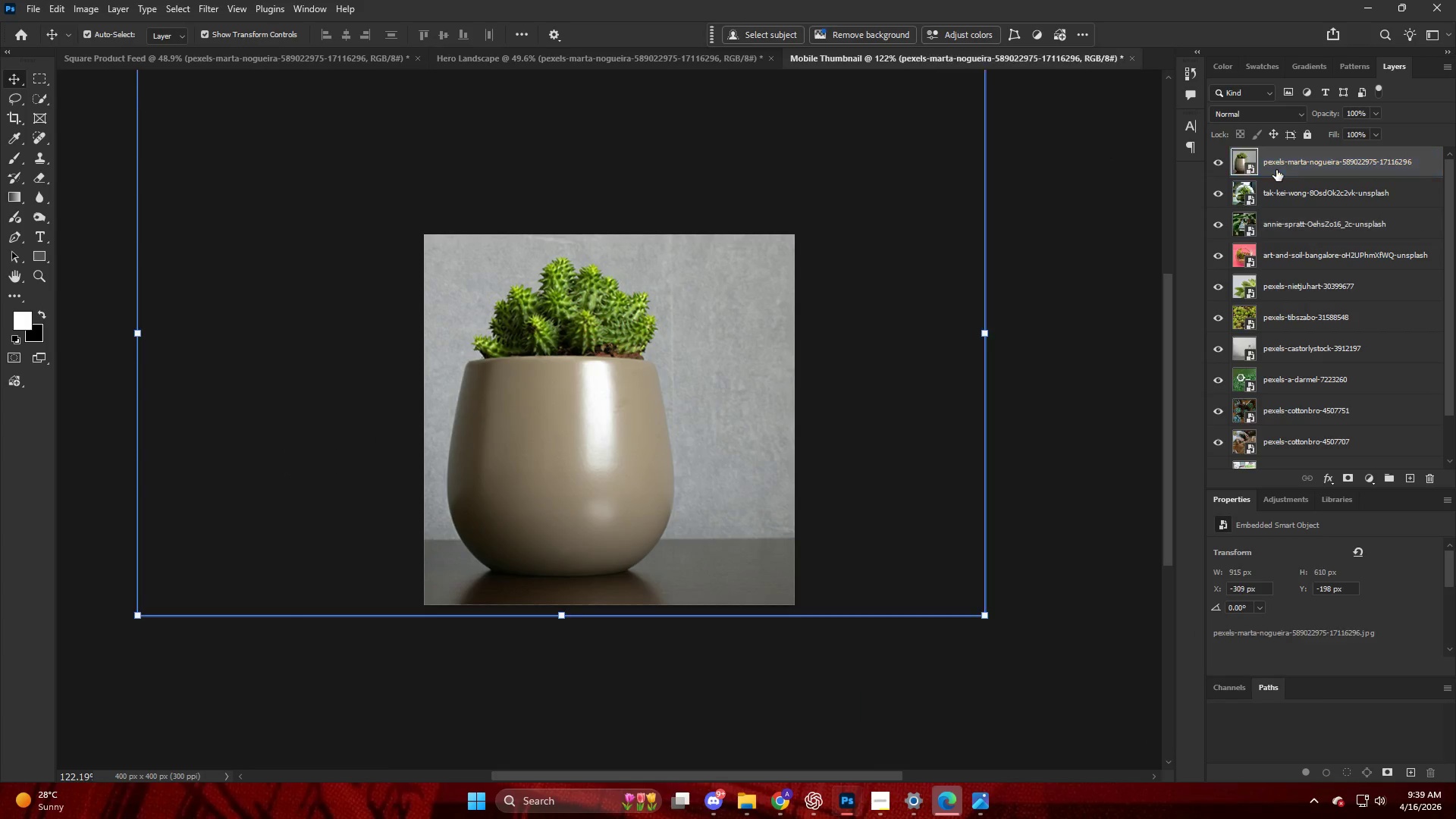 
key(Alt+Control+Shift+ShiftLeft)
 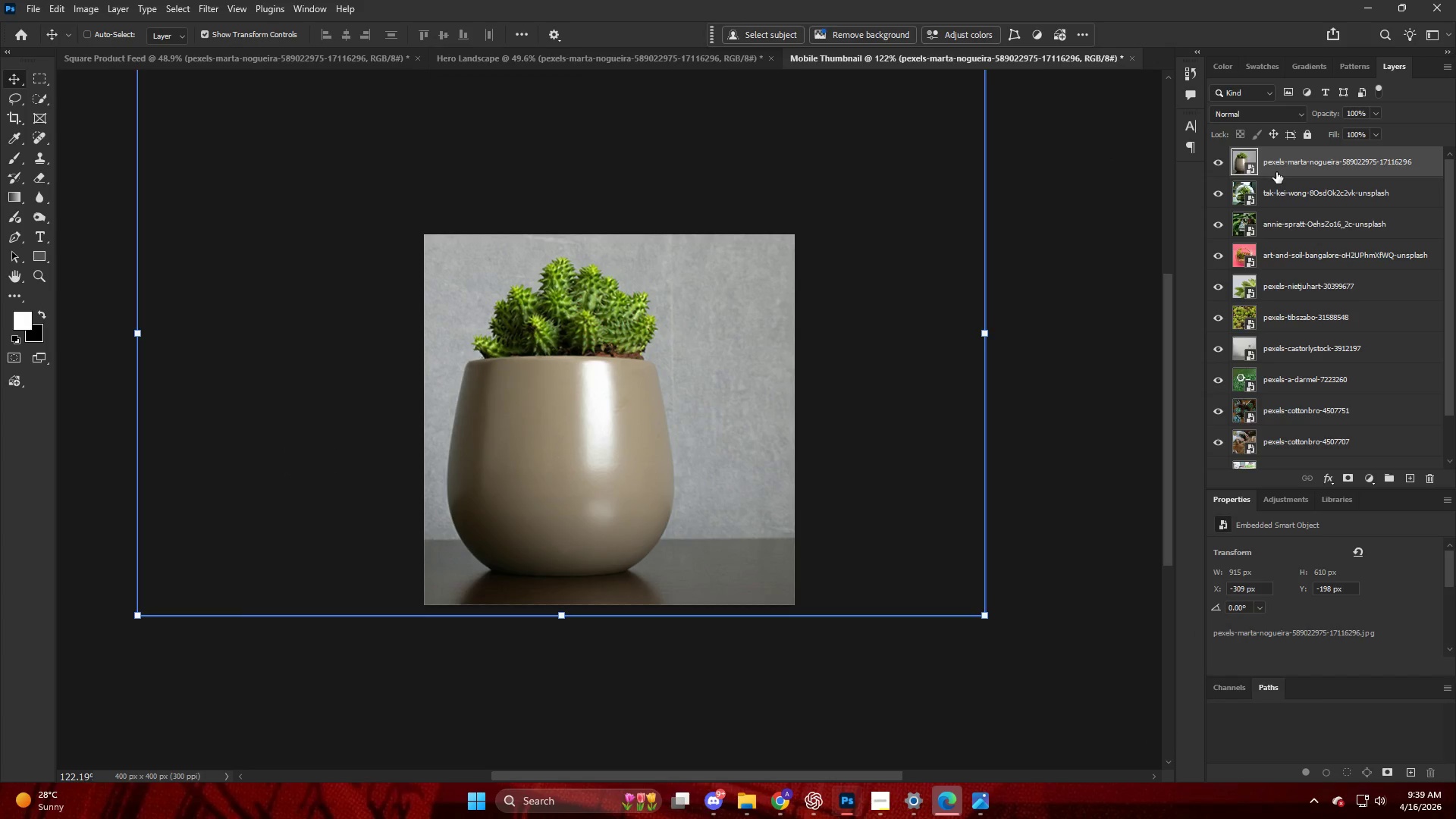 
key(Alt+Control+Shift+W)
 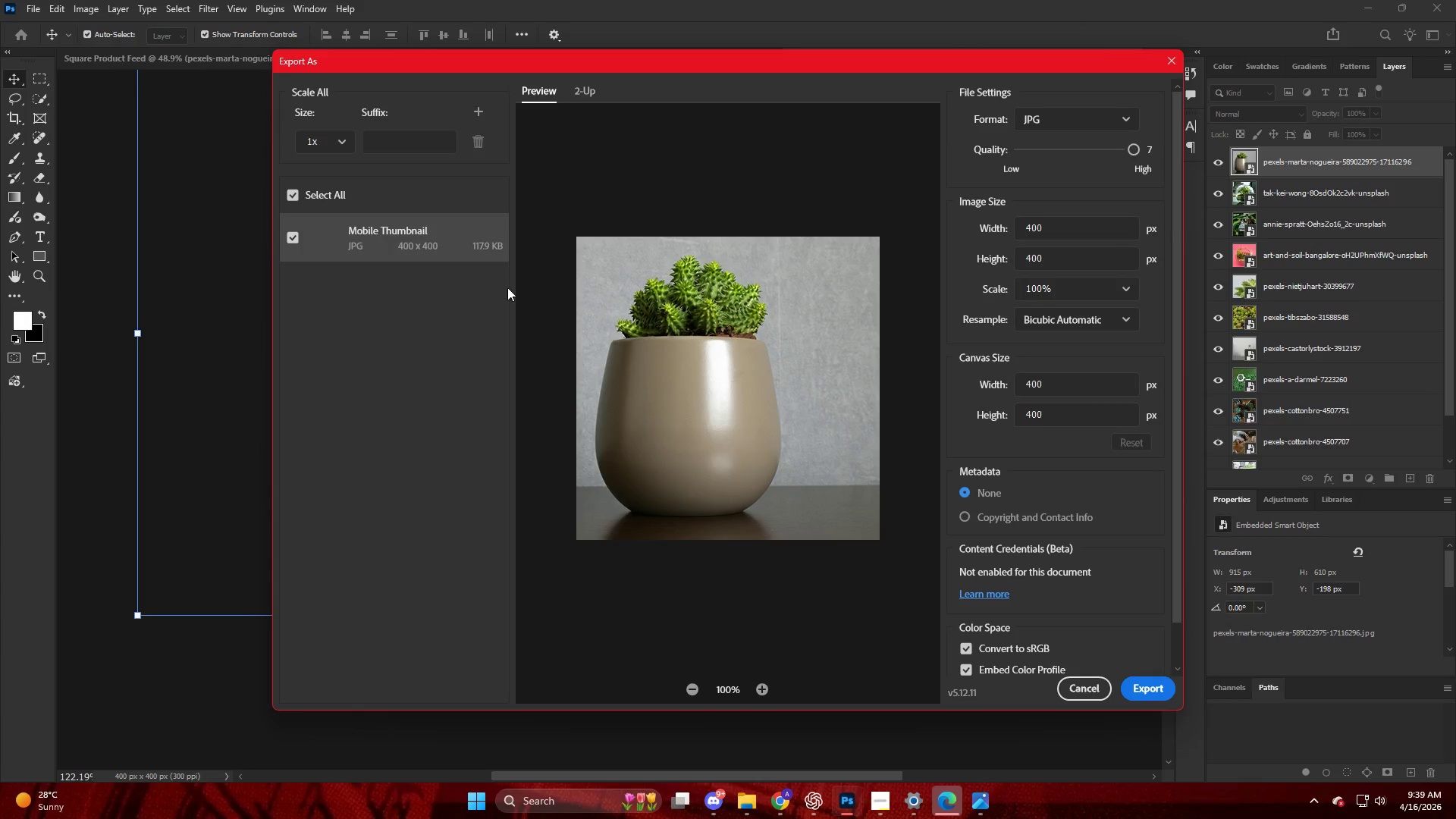 
key(Escape)
 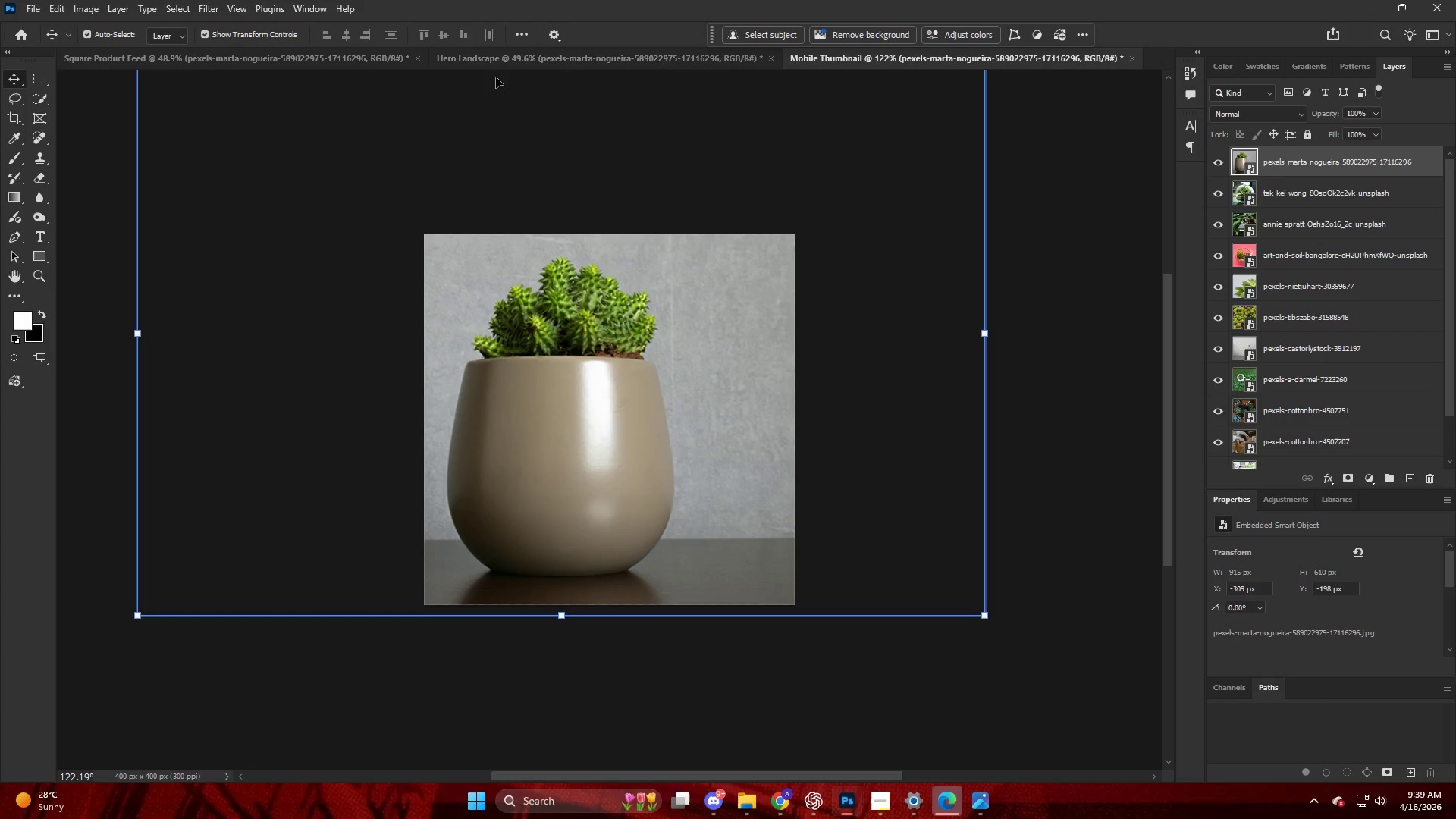 
left_click([608, 49])
 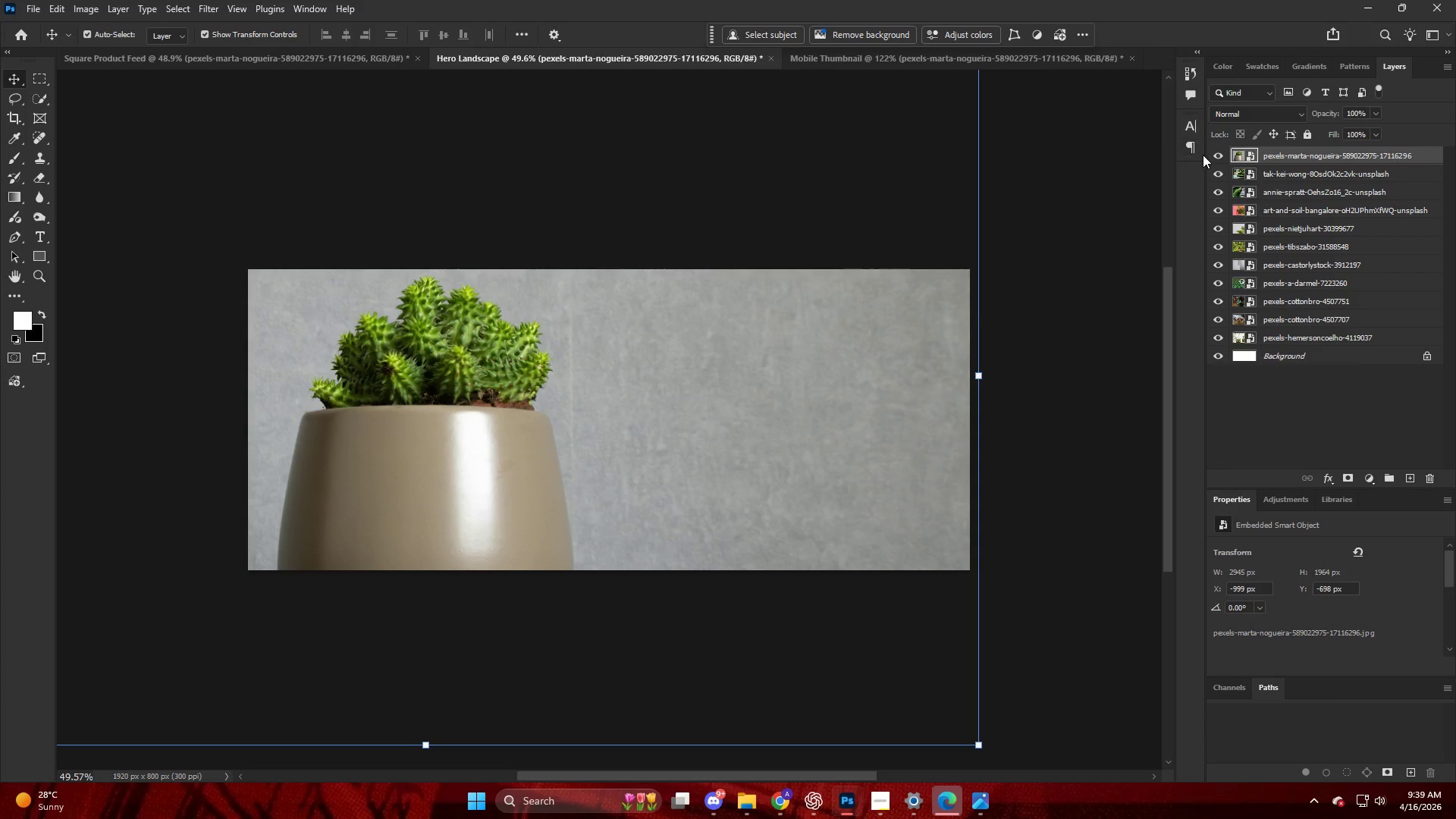 
left_click_drag(start_coordinate=[1216, 168], to_coordinate=[1216, 171])
 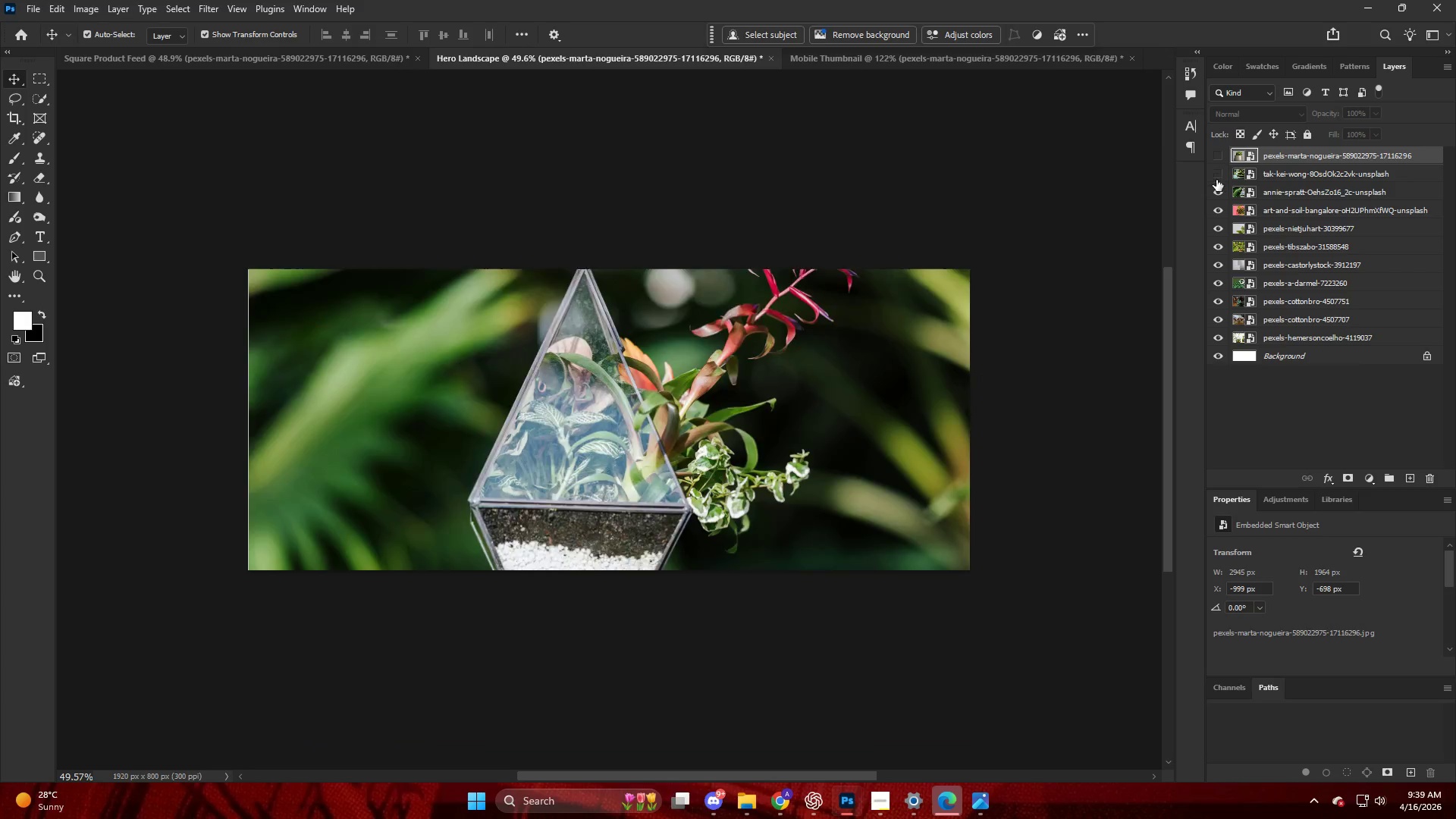 
left_click_drag(start_coordinate=[1216, 180], to_coordinate=[1216, 184])
 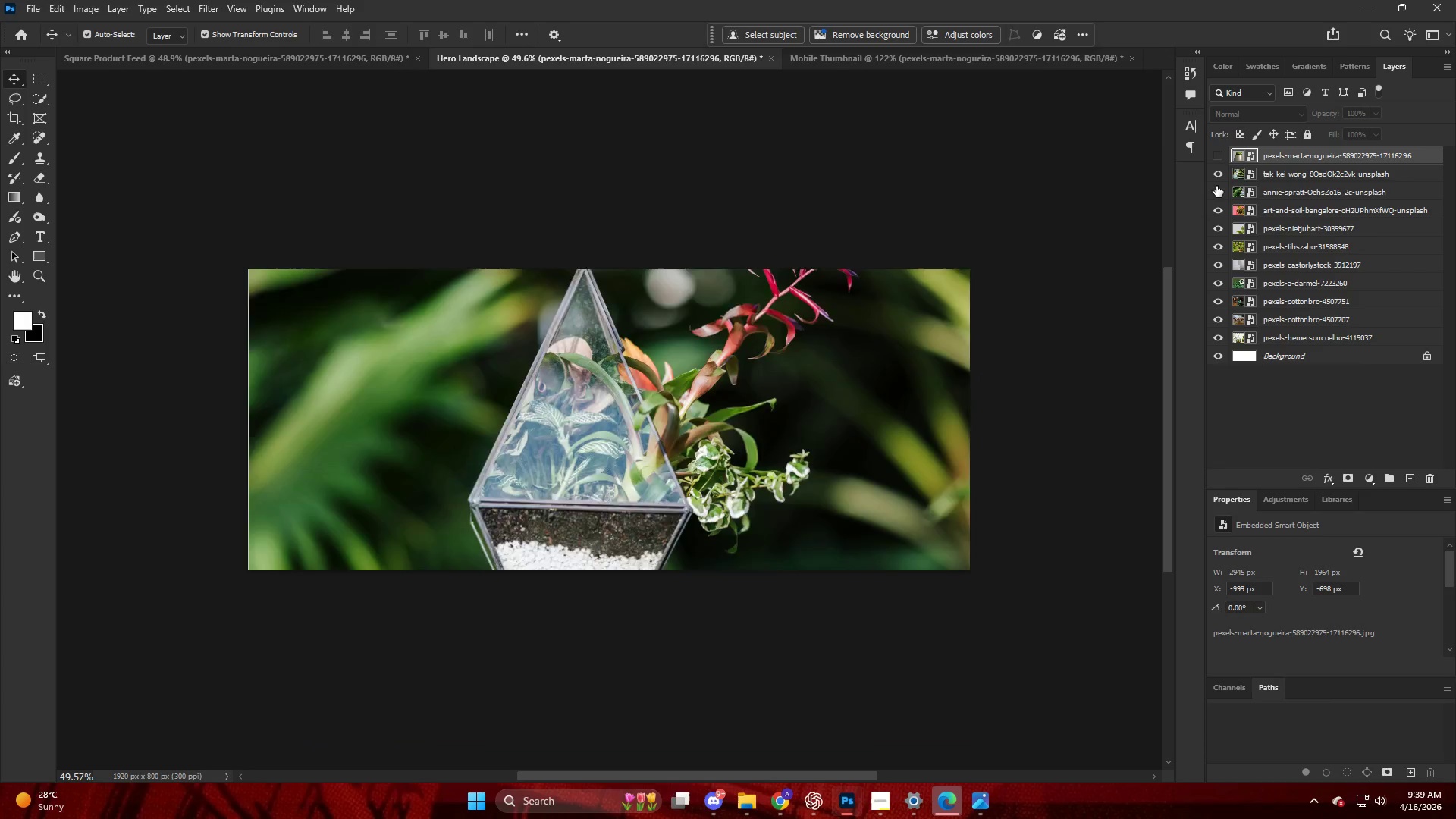 
left_click_drag(start_coordinate=[1216, 191], to_coordinate=[1216, 199])
 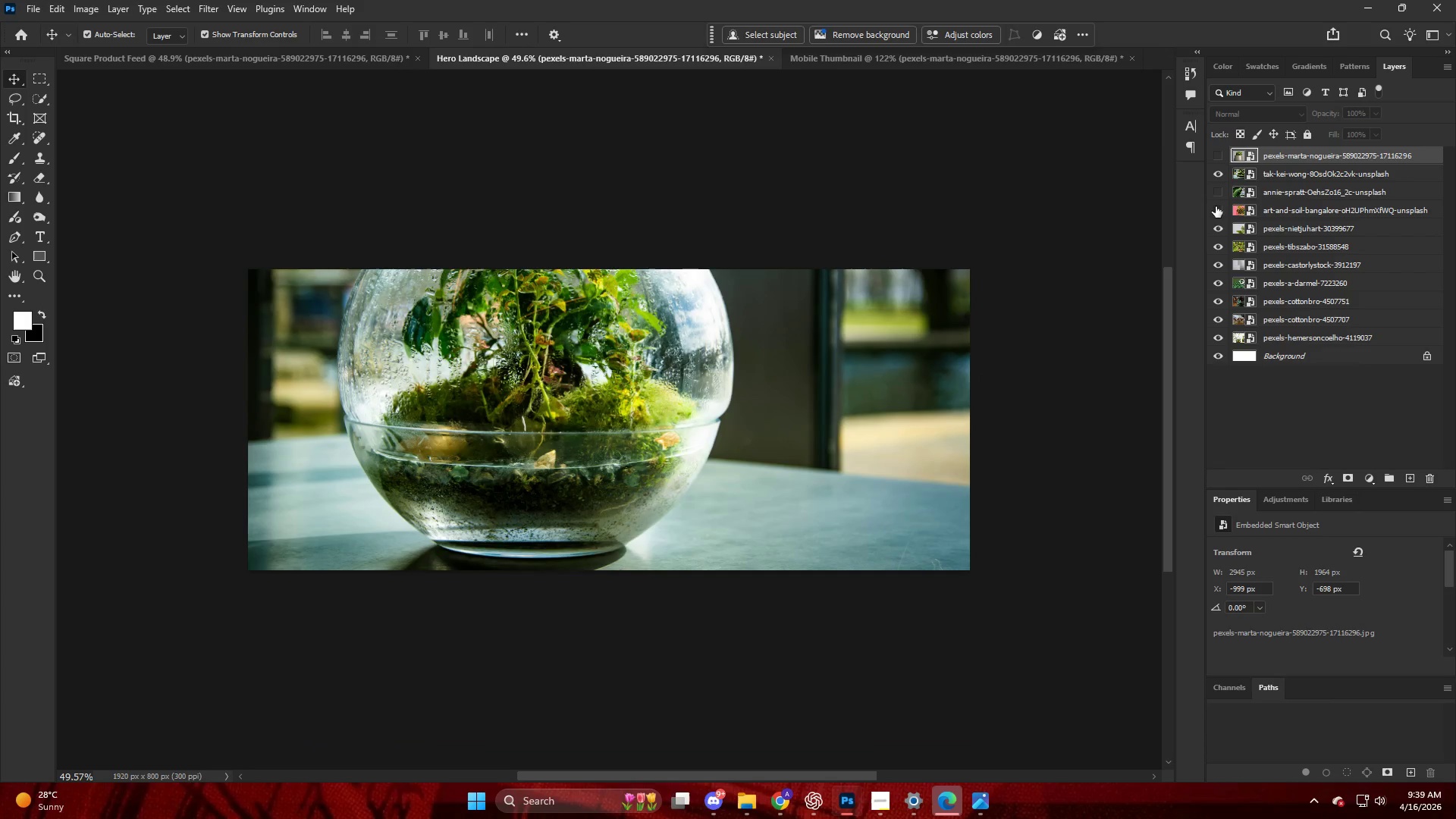 
left_click_drag(start_coordinate=[1216, 204], to_coordinate=[1216, 227])
 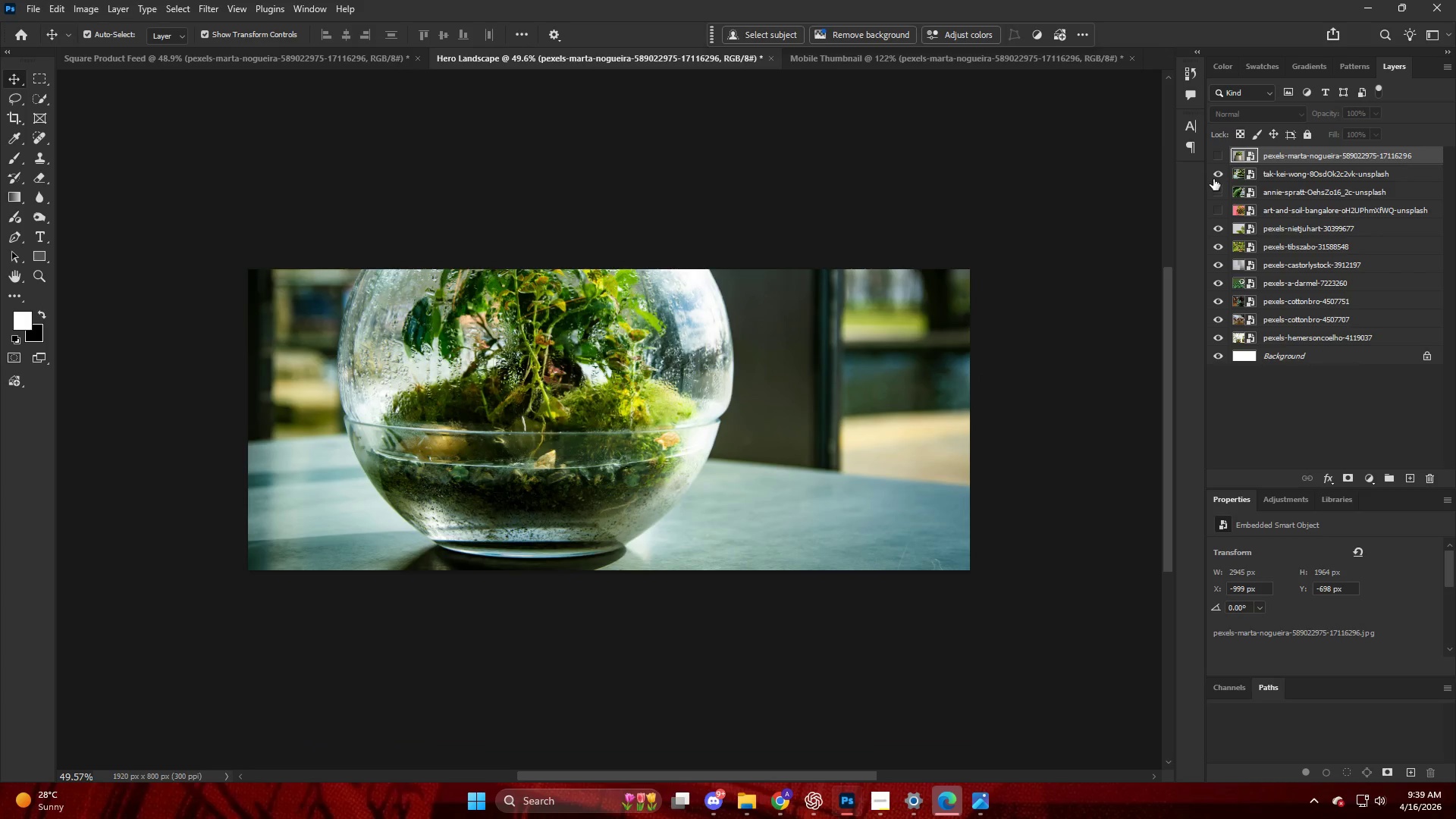 
triple_click([1213, 173])
 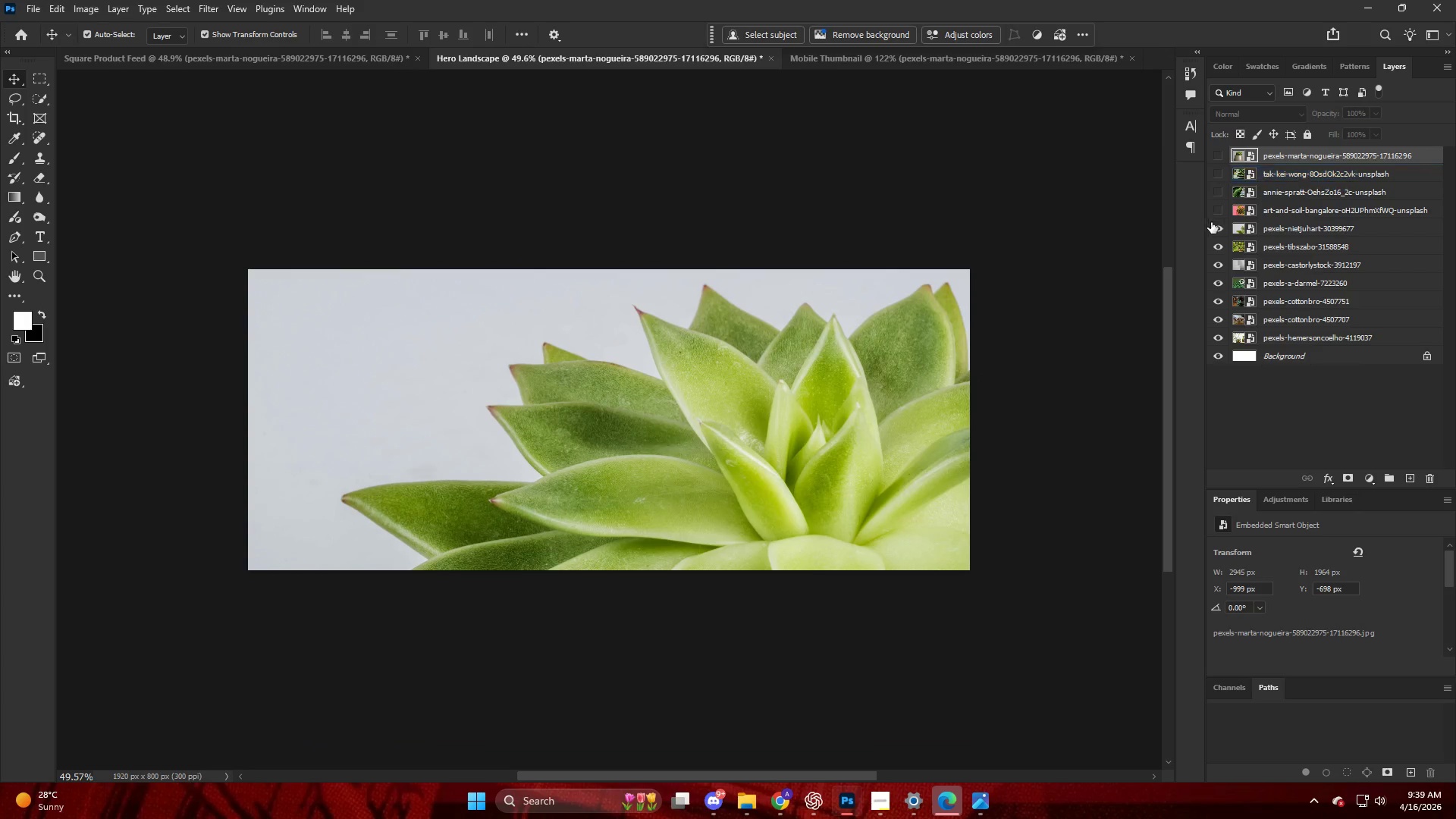 
left_click_drag(start_coordinate=[1213, 225], to_coordinate=[1215, 229])
 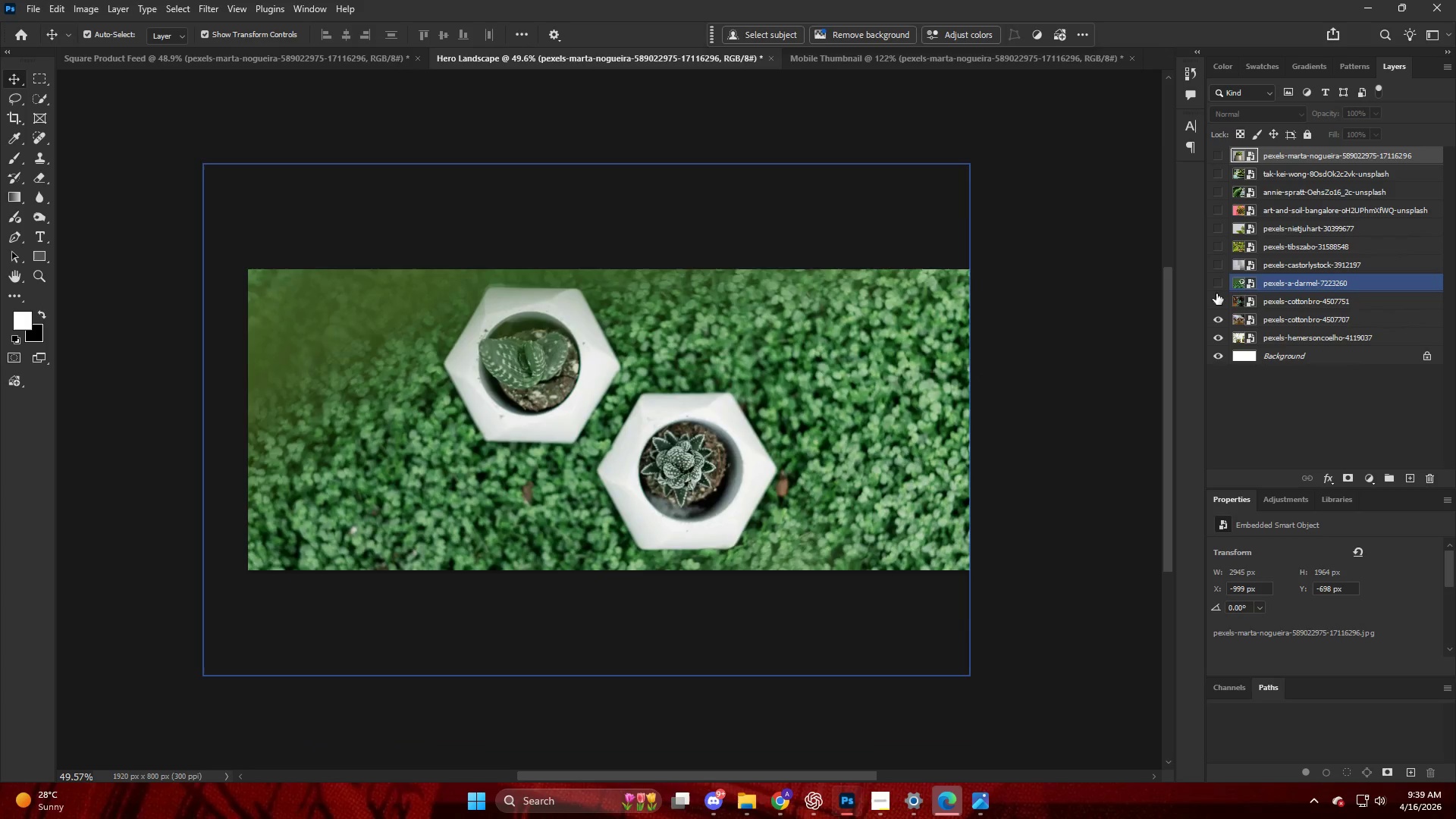 
triple_click([1216, 309])
 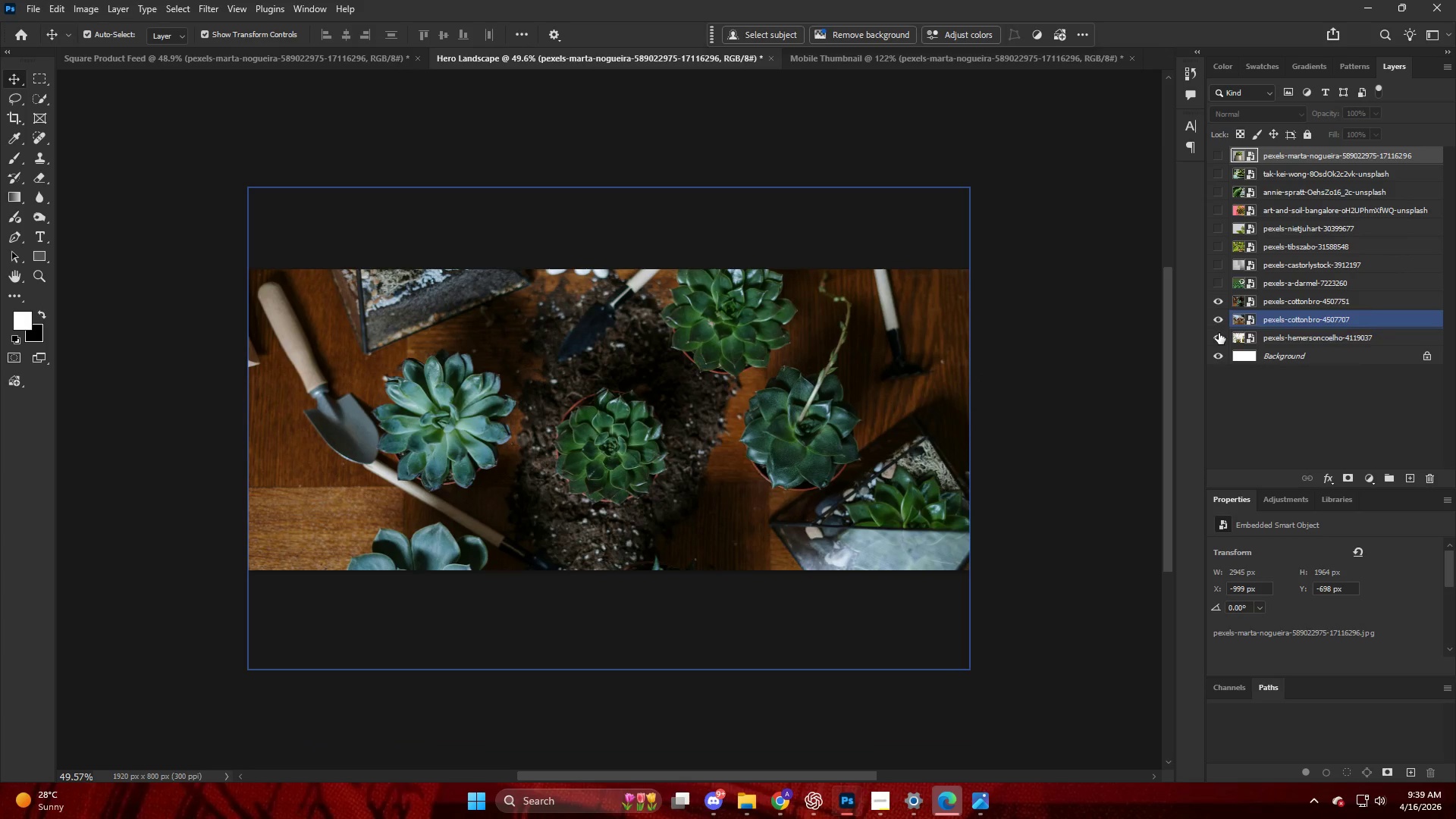 
triple_click([1217, 333])
 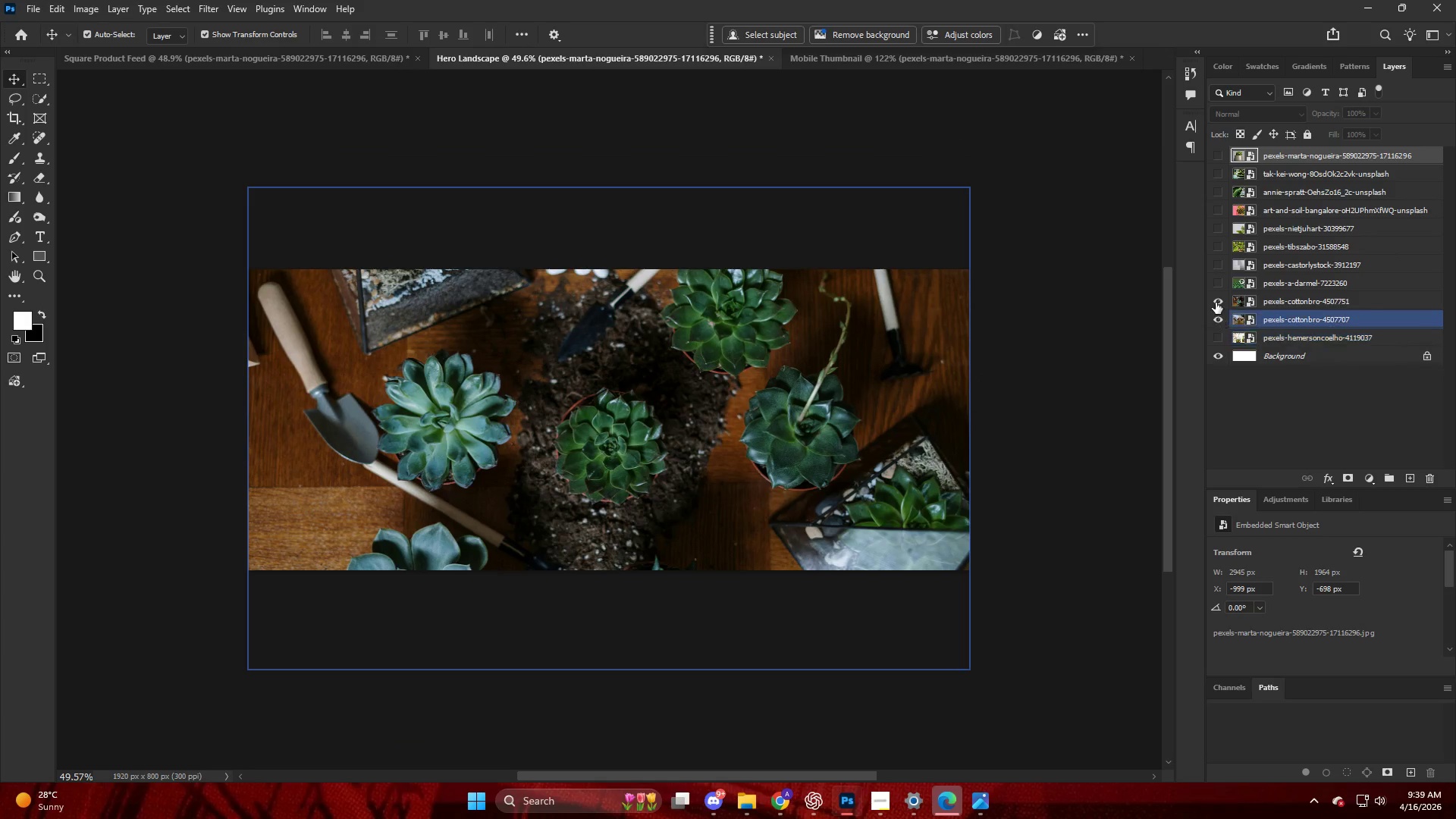 
triple_click([1215, 300])
 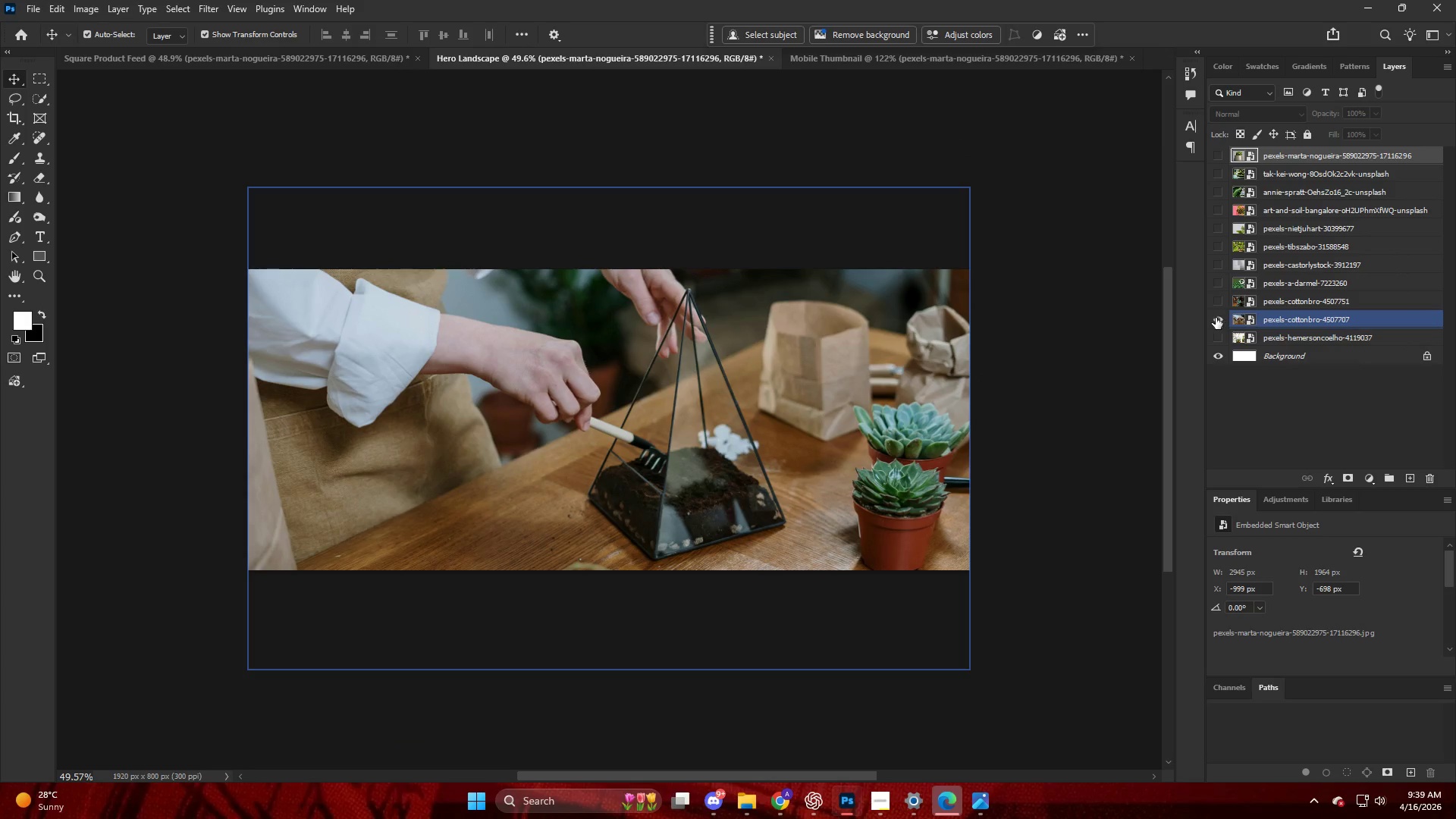 
triple_click([1216, 319])
 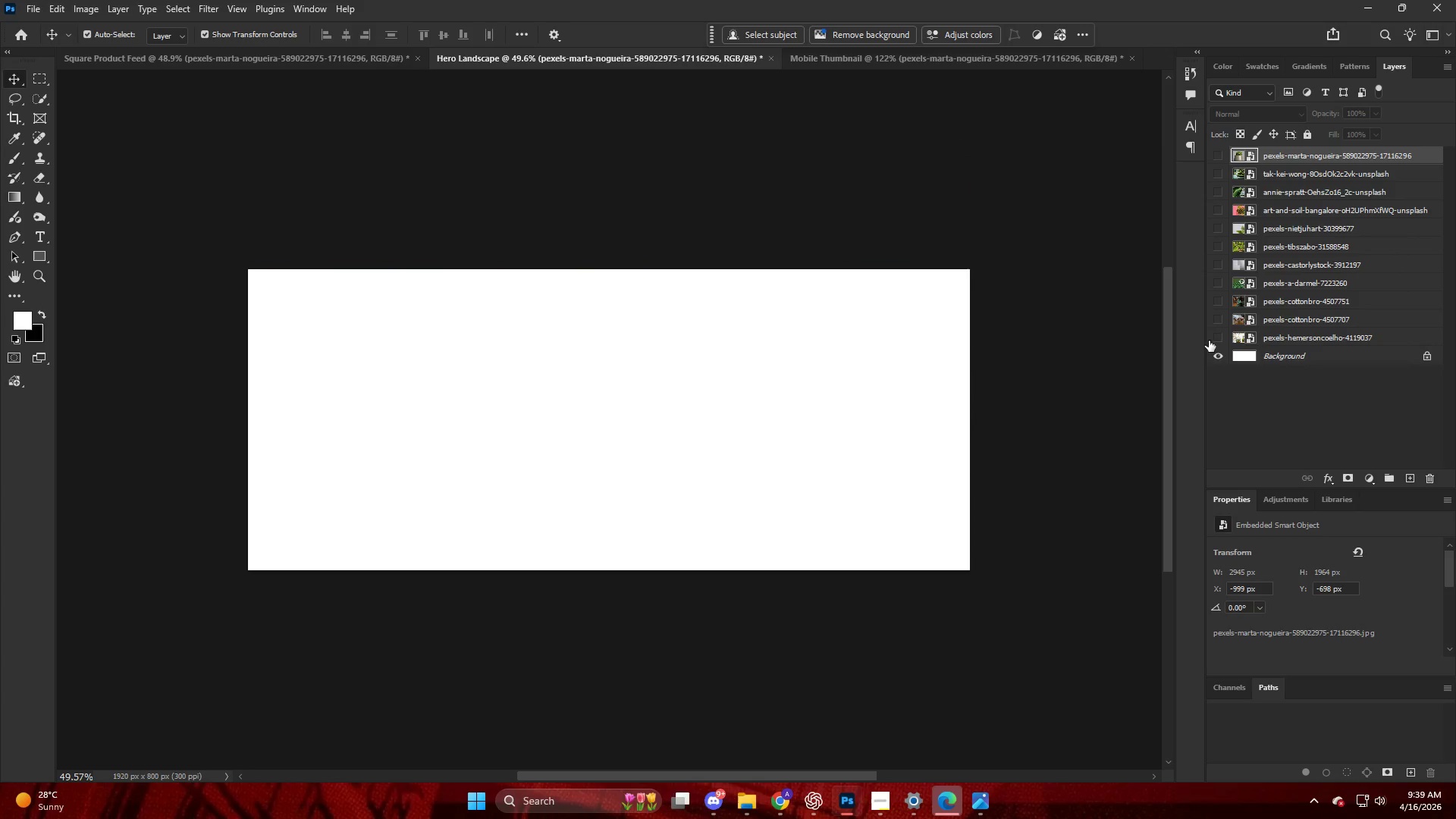 
triple_click([1220, 340])
 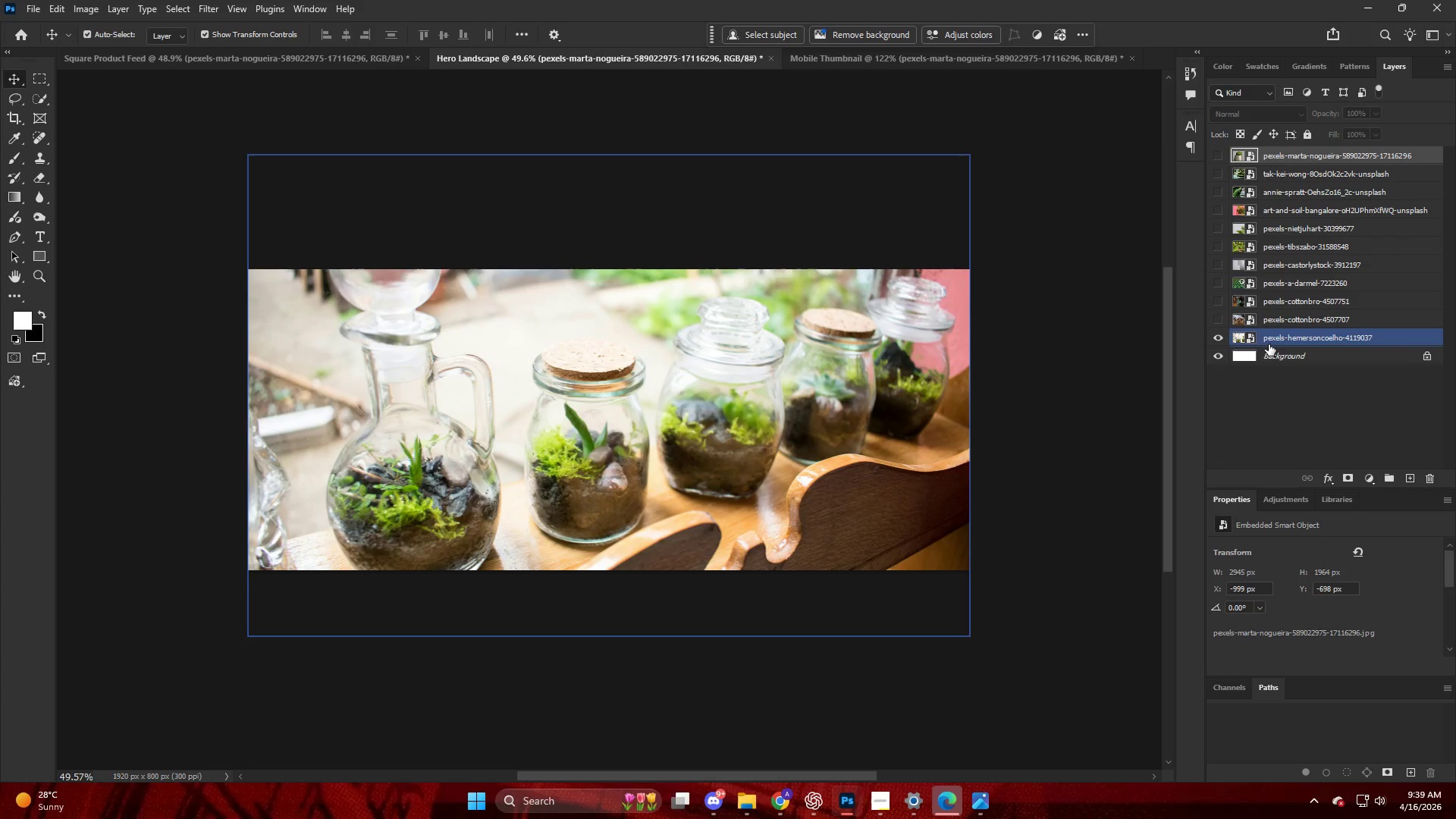 
triple_click([1269, 344])
 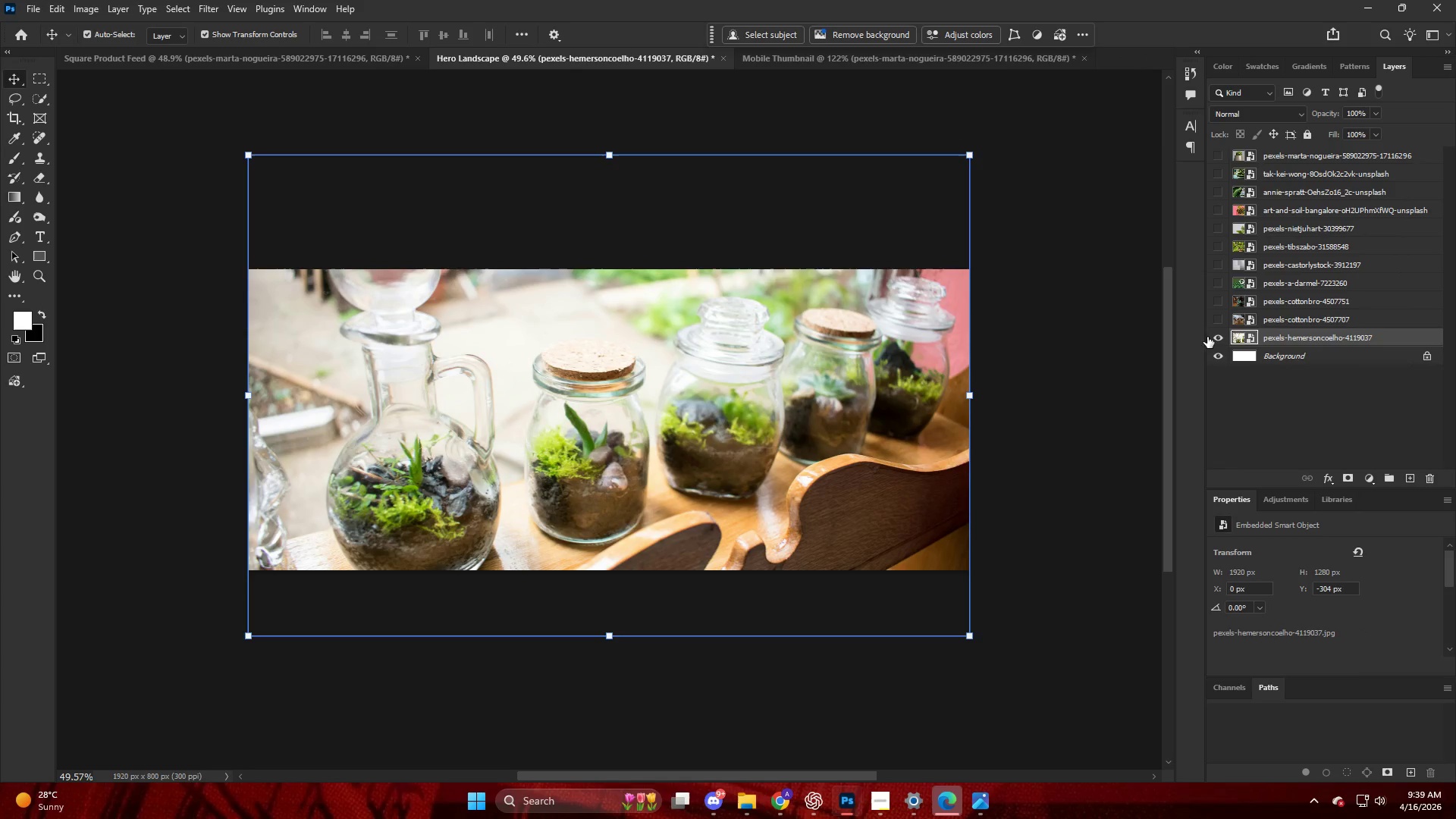 
key(Alt+Control+Shift+W)
 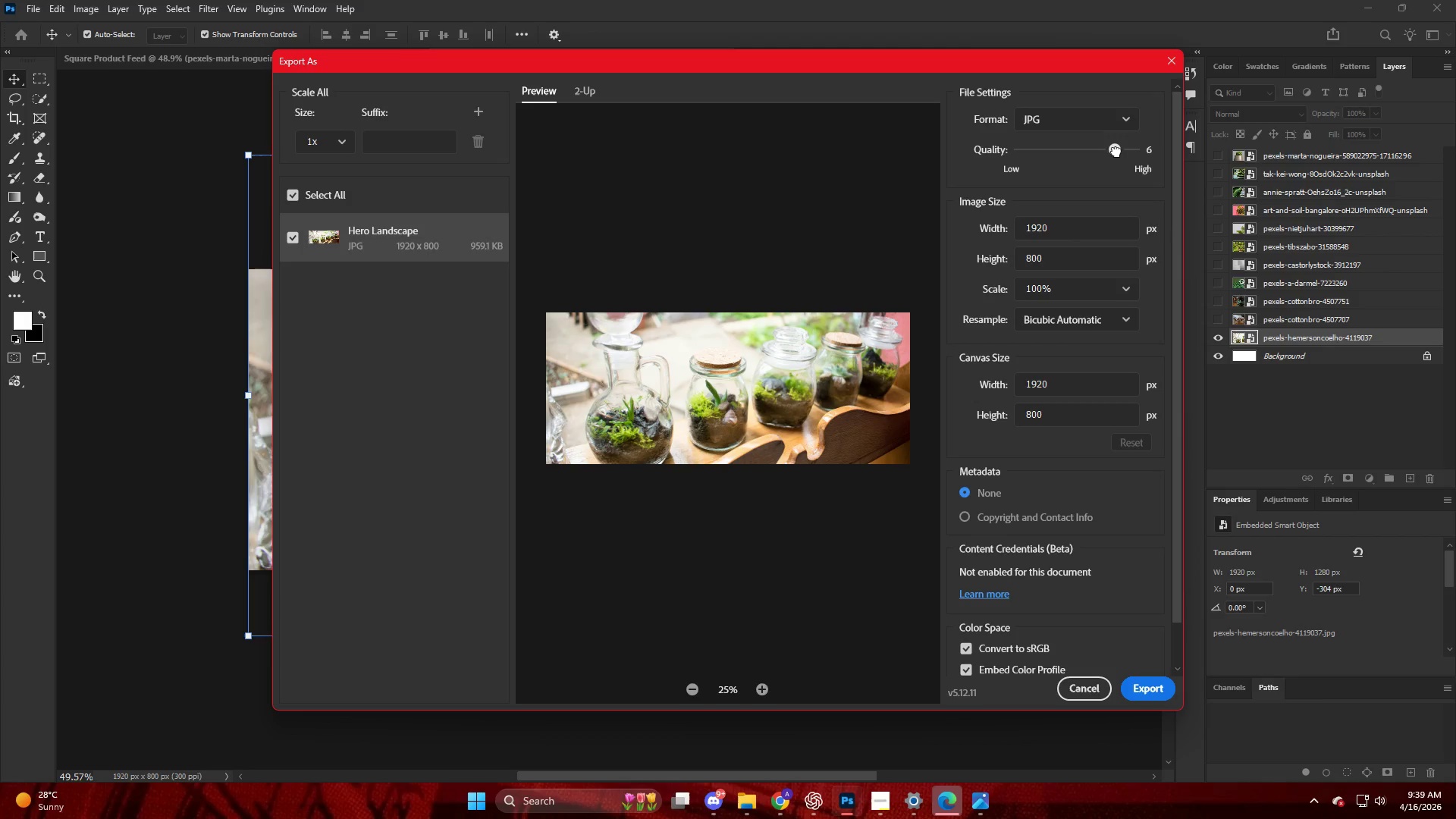 
left_click_drag(start_coordinate=[1116, 152], to_coordinate=[1106, 152])
 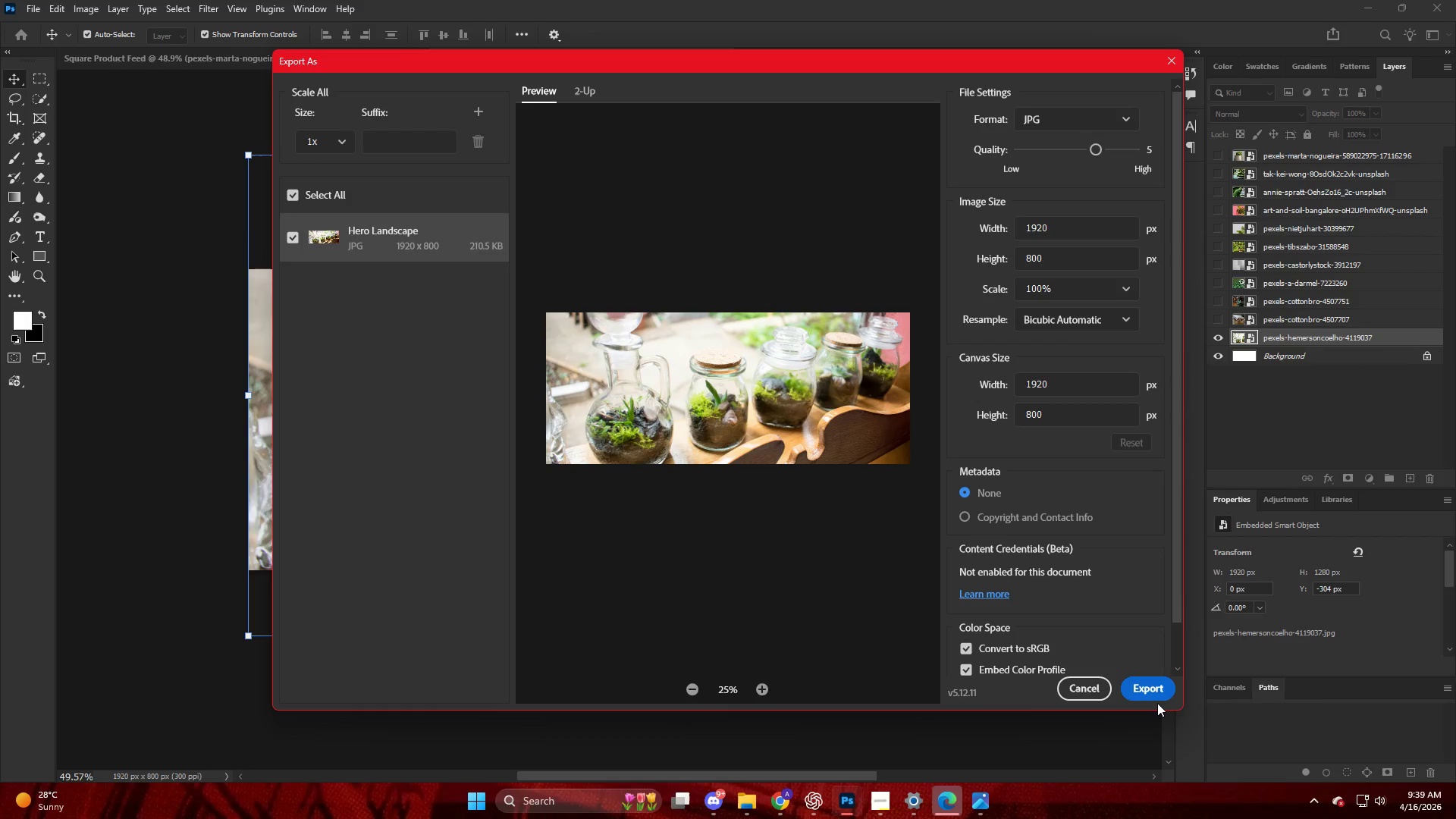 
left_click([1145, 679])
 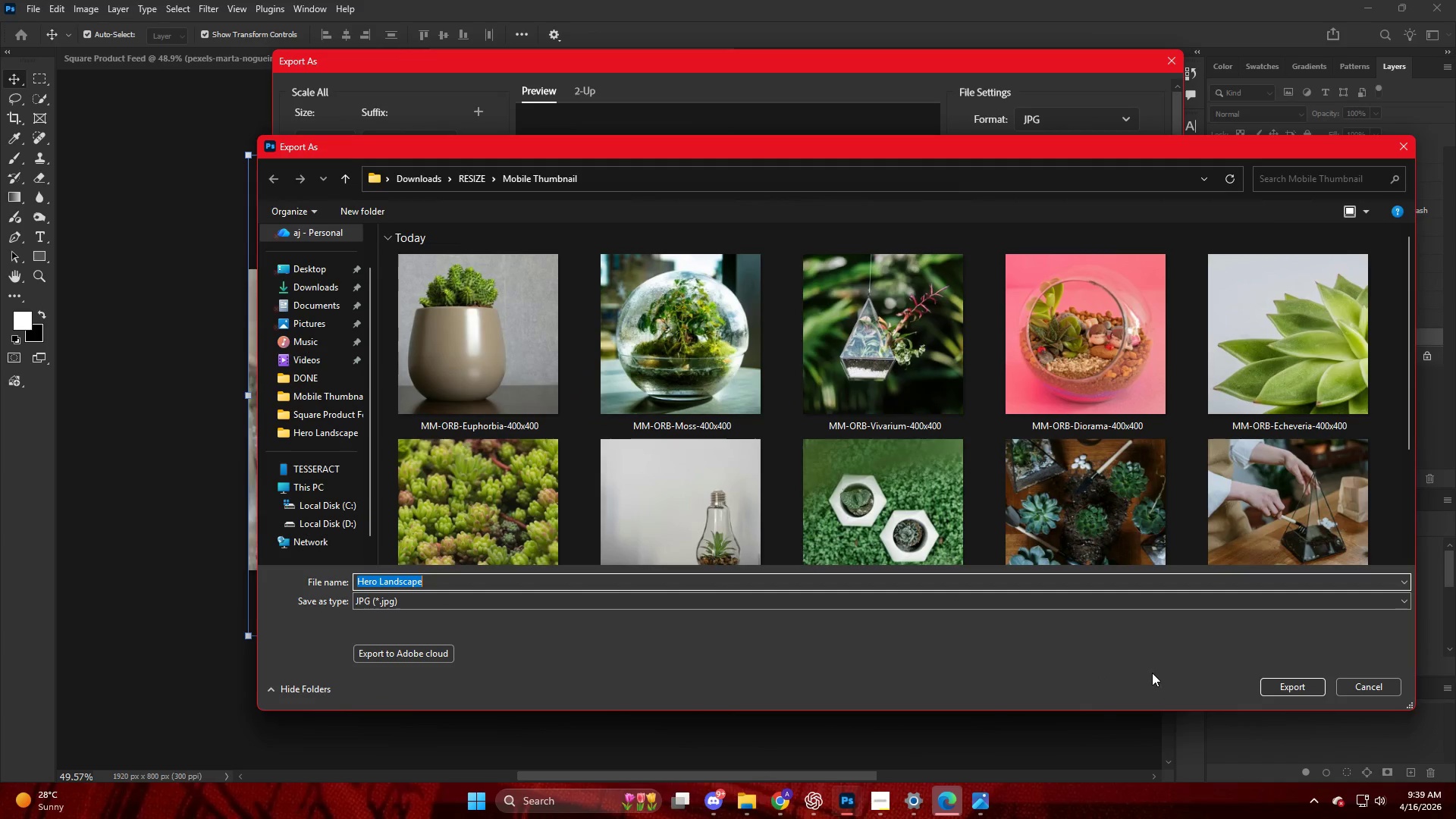 
left_click([497, 497])
 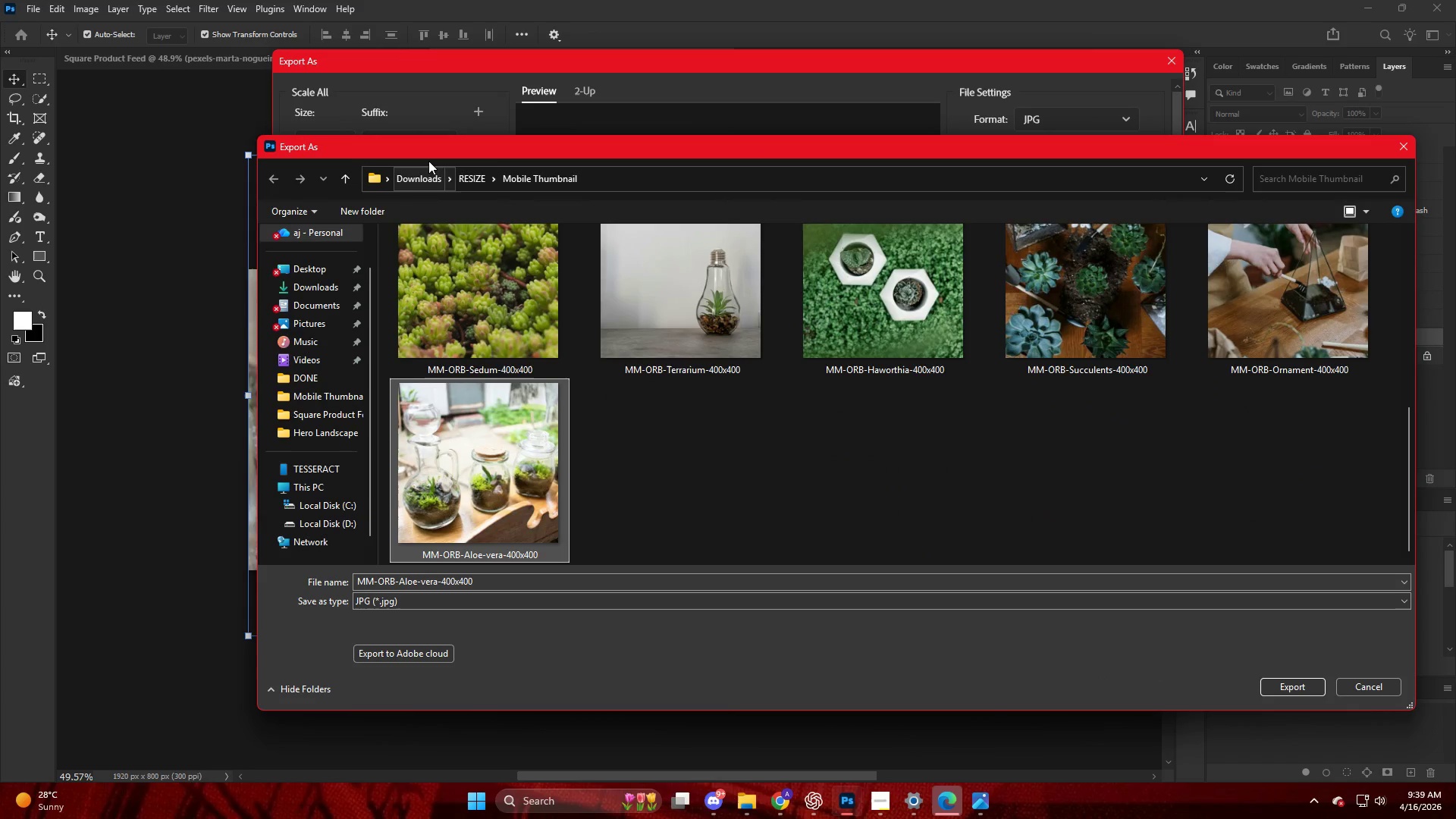 
scroll: coordinate [650, 383], scroll_direction: down, amount: 7.0
 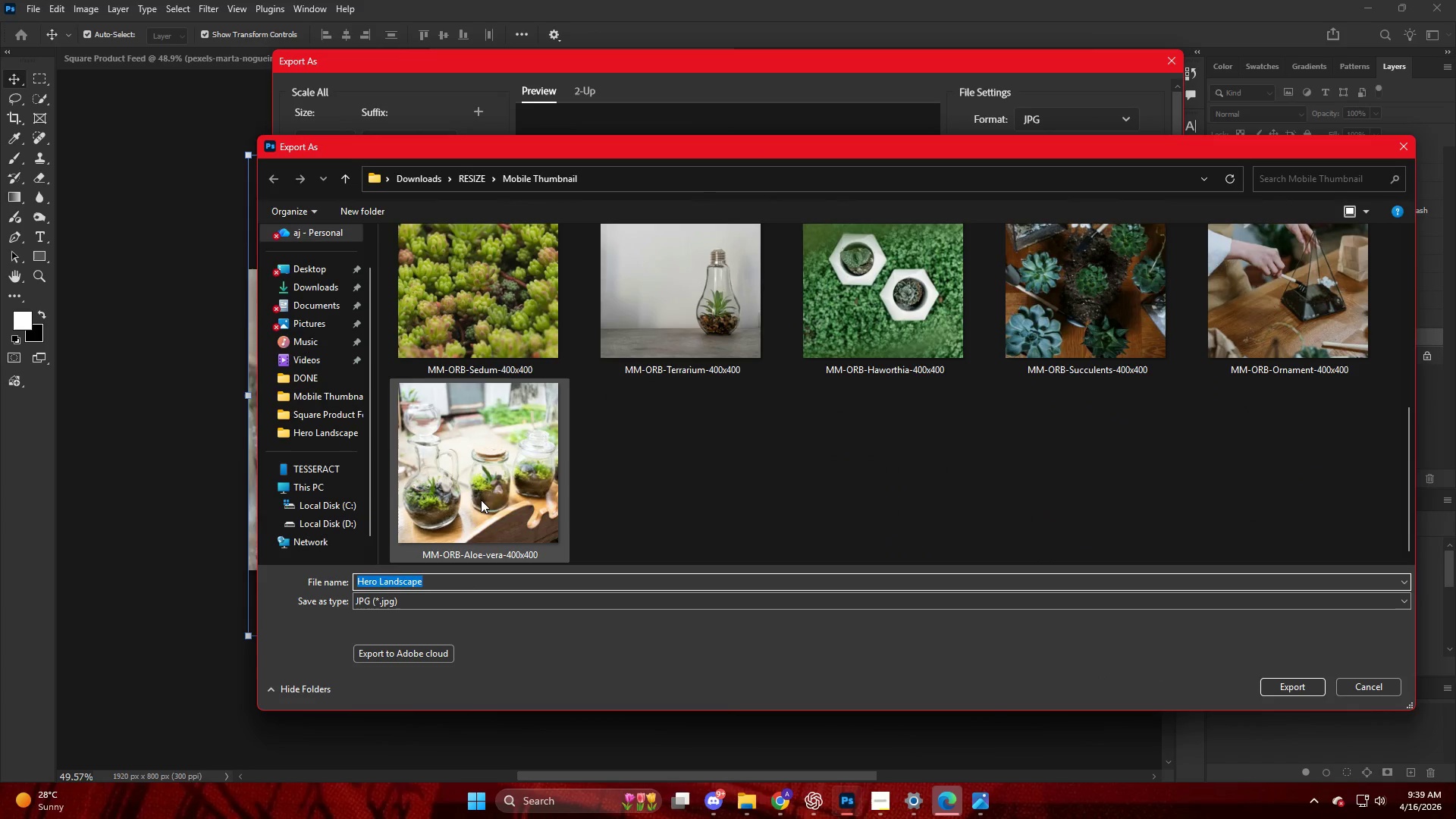 
left_click([463, 174])
 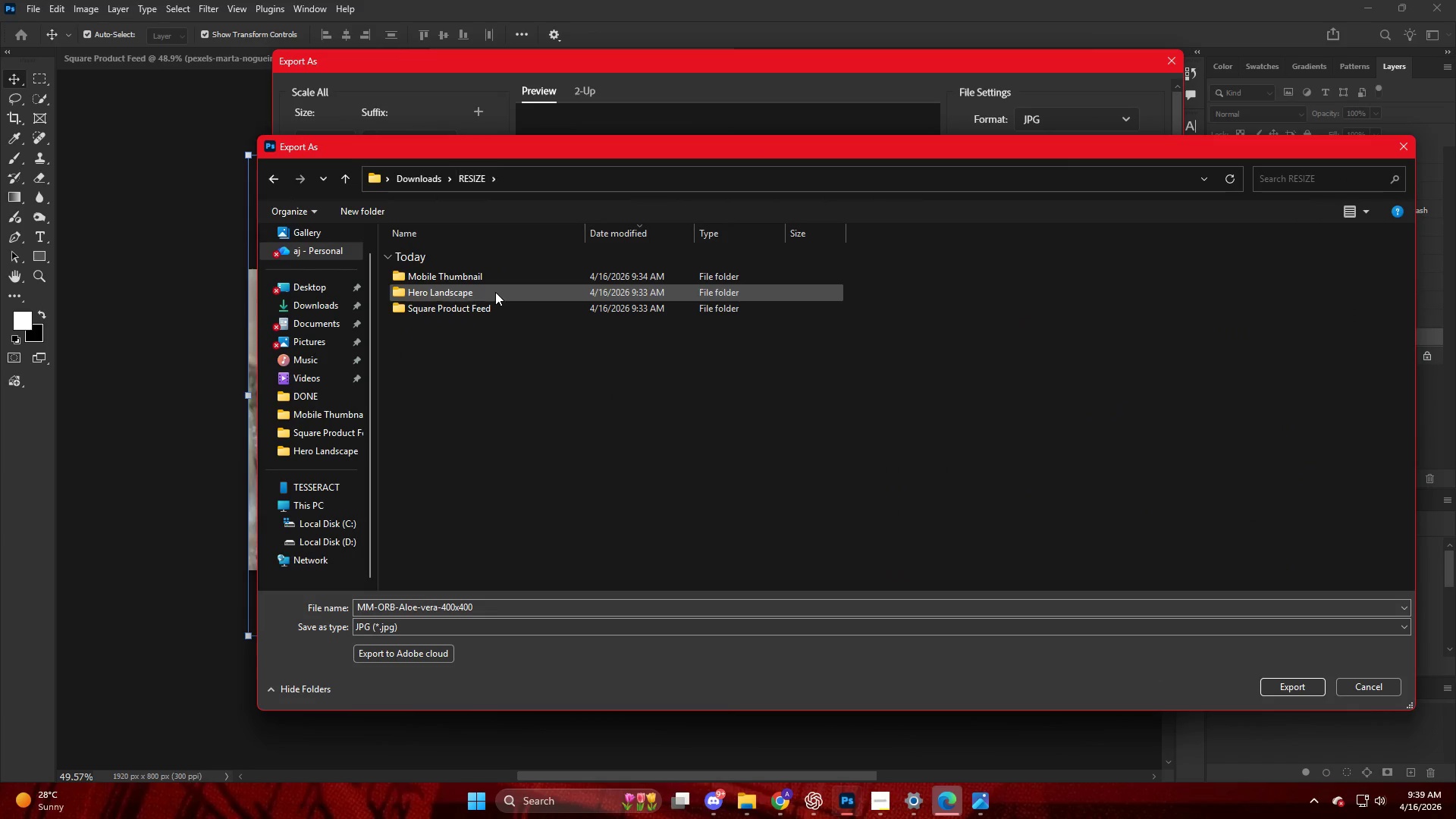 
double_click([494, 292])
 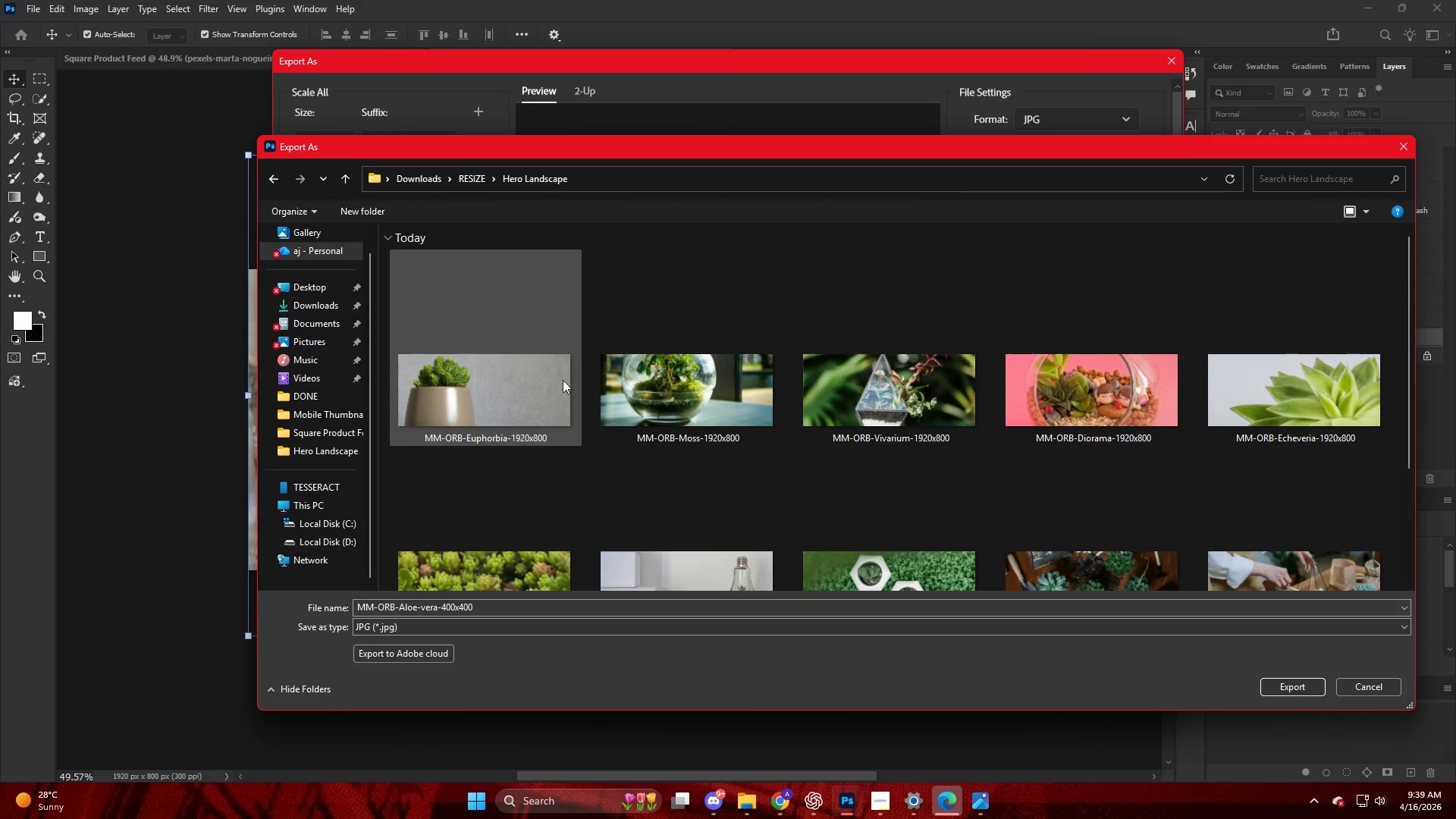 
left_click([545, 495])
 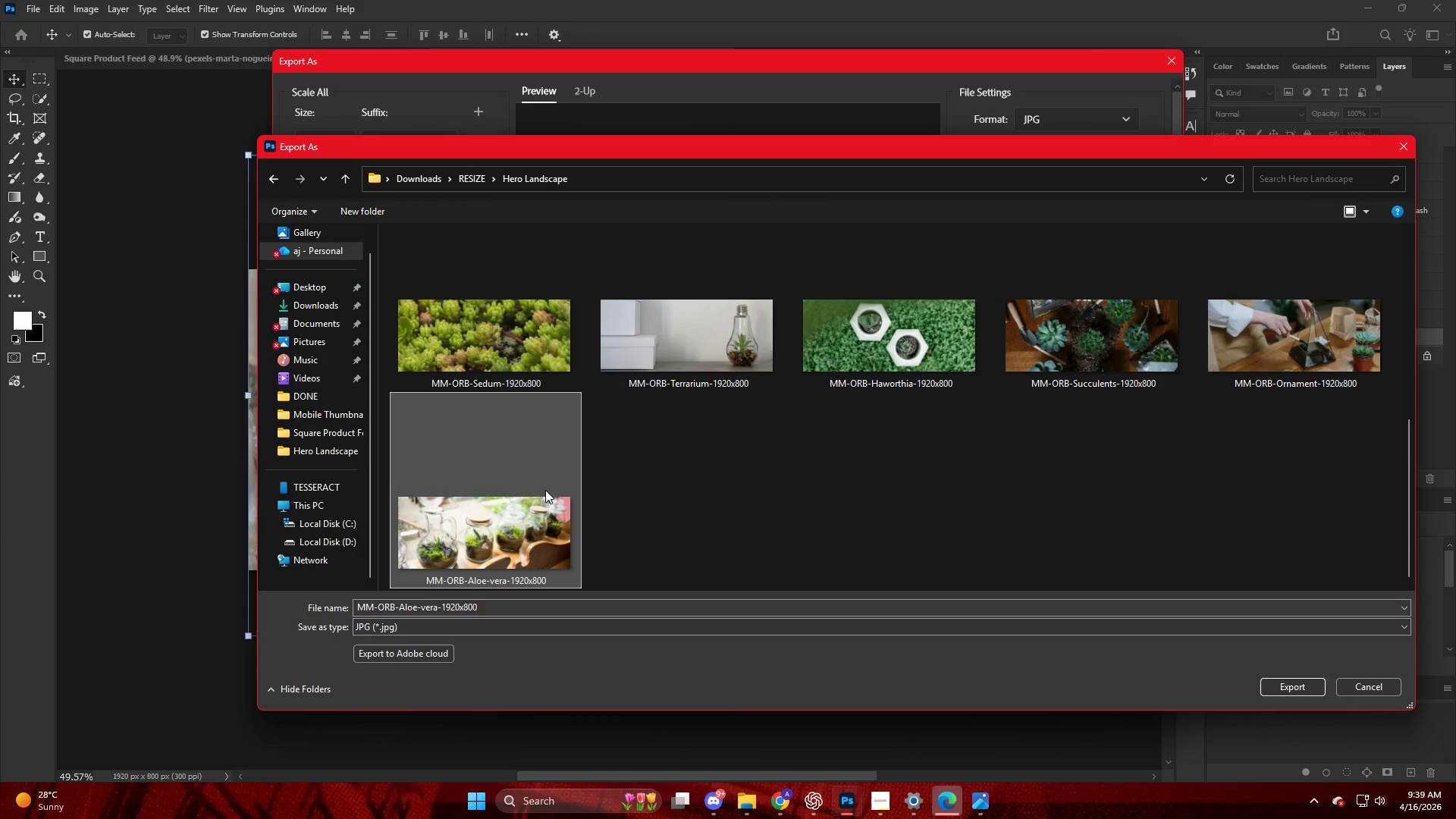 
scroll: coordinate [592, 425], scroll_direction: down, amount: 12.0
 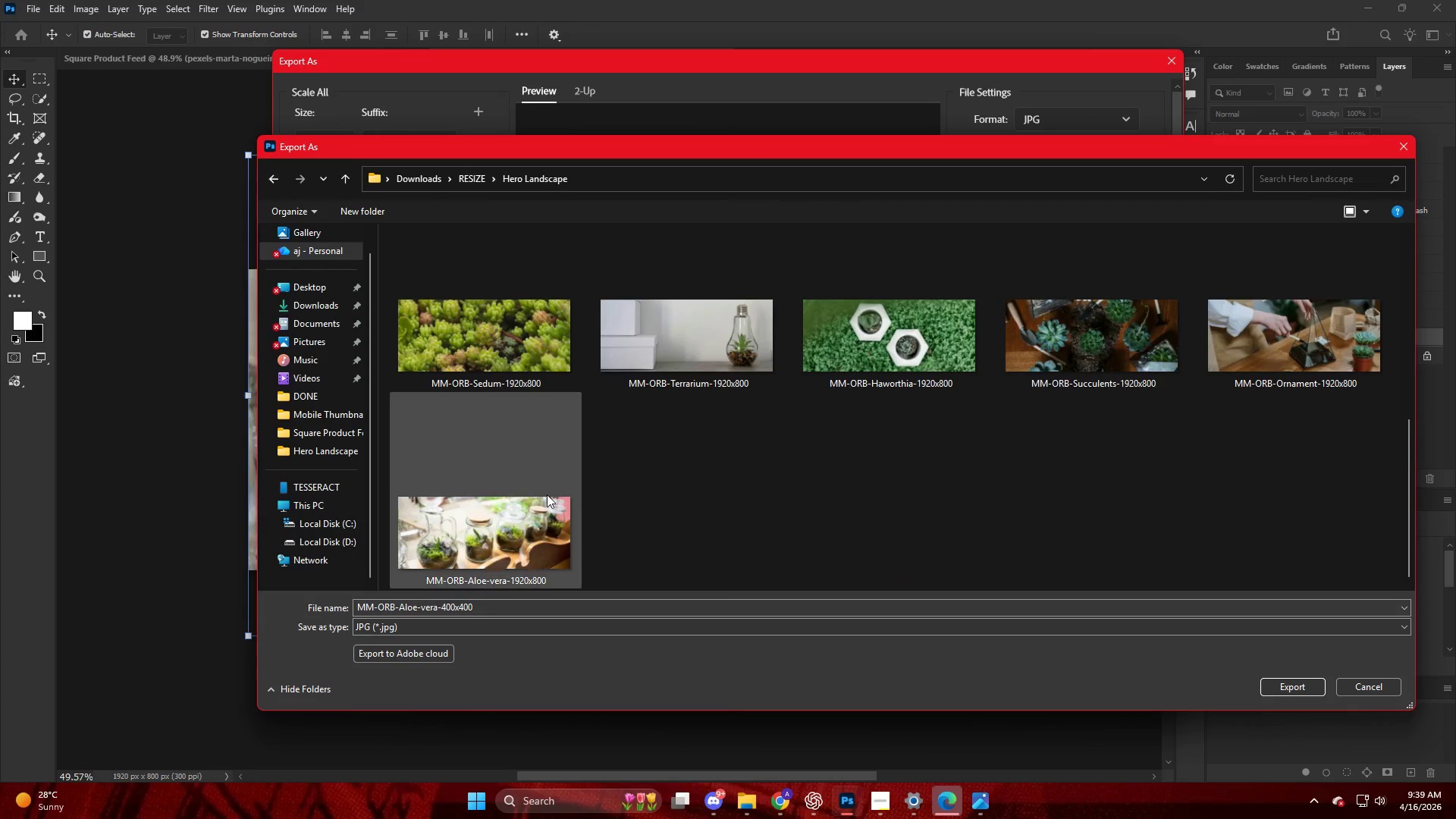 
key(NumpadEnter)
 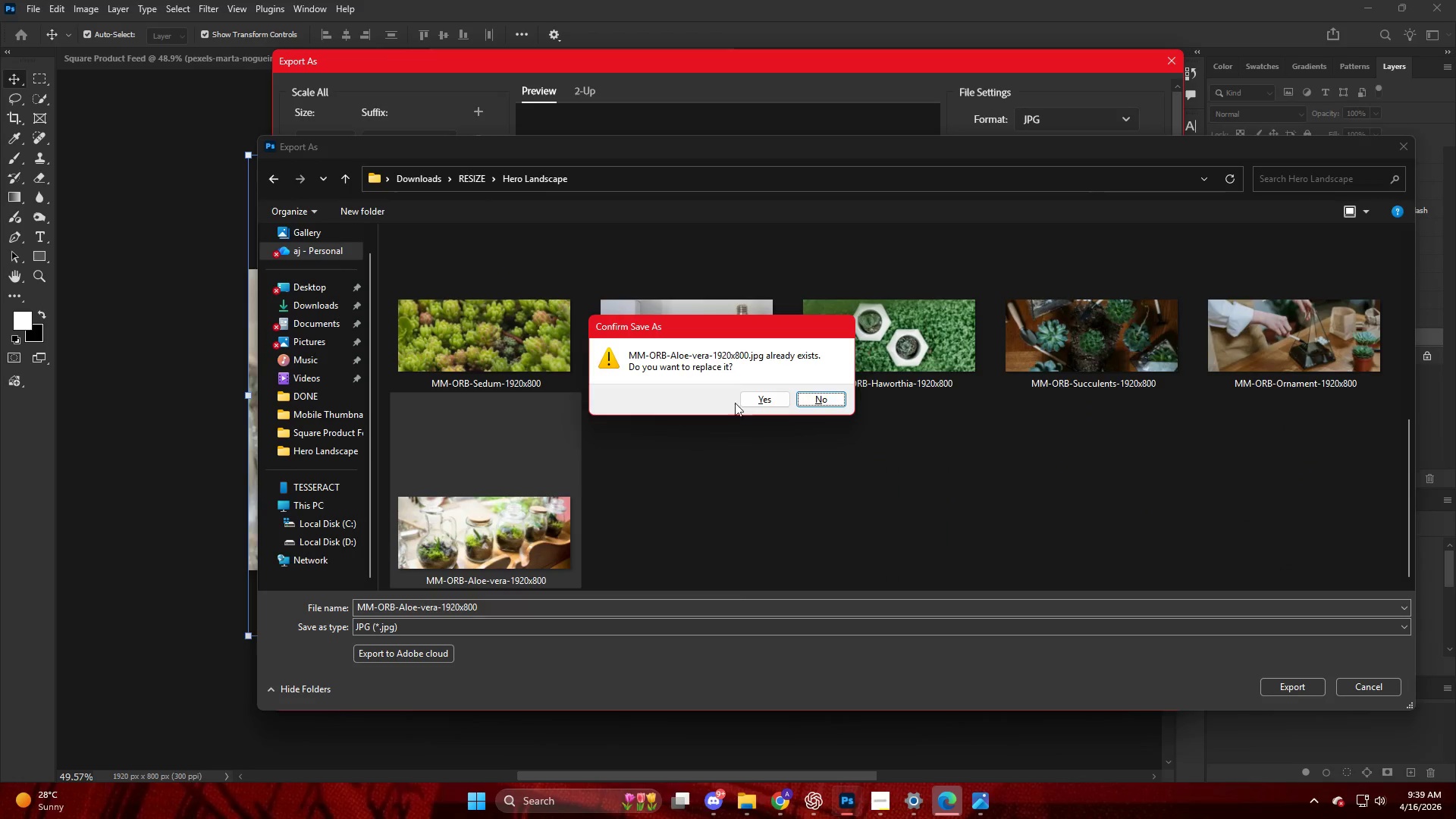 
left_click([755, 400])
 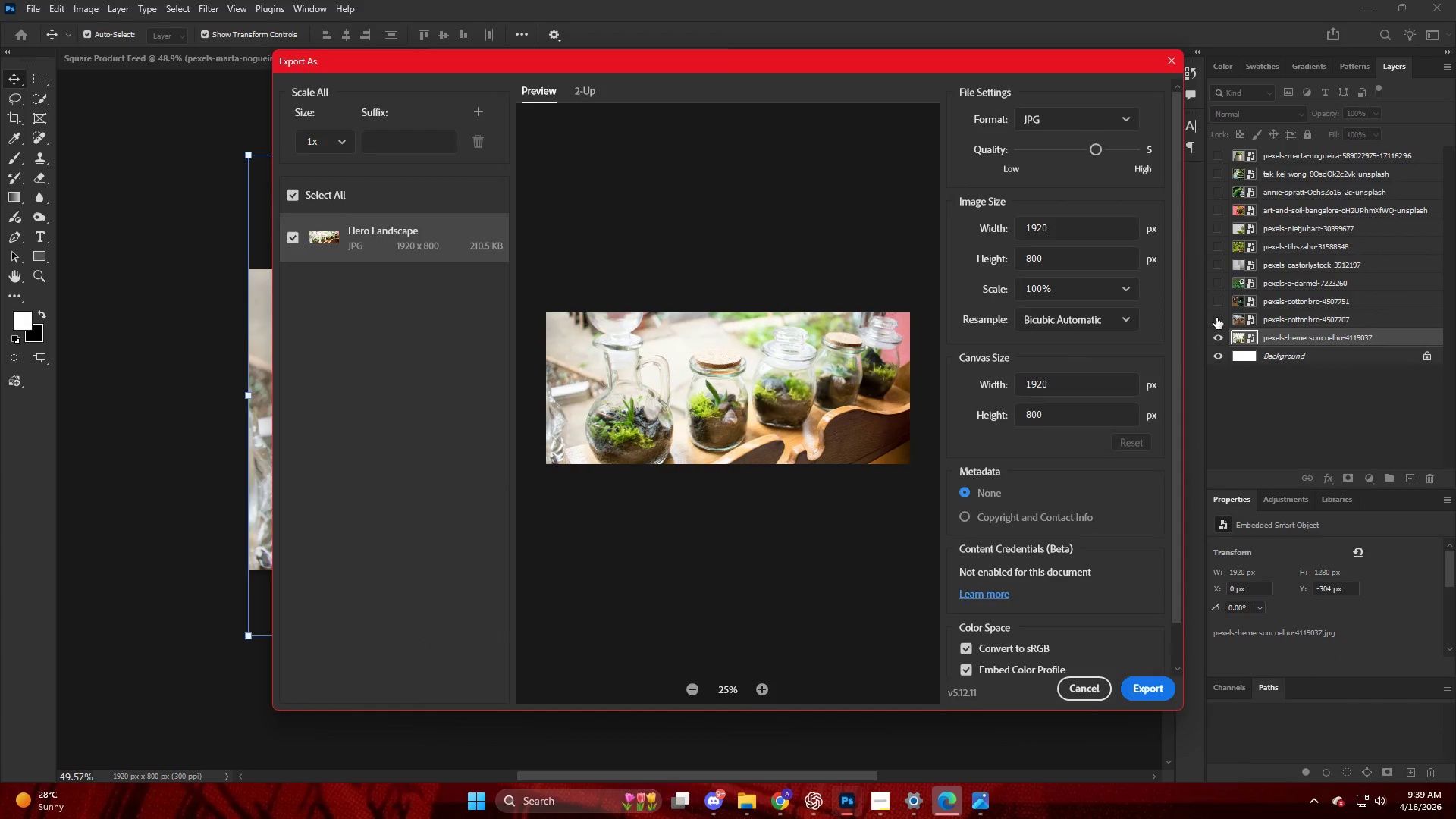 
left_click([1216, 318])
 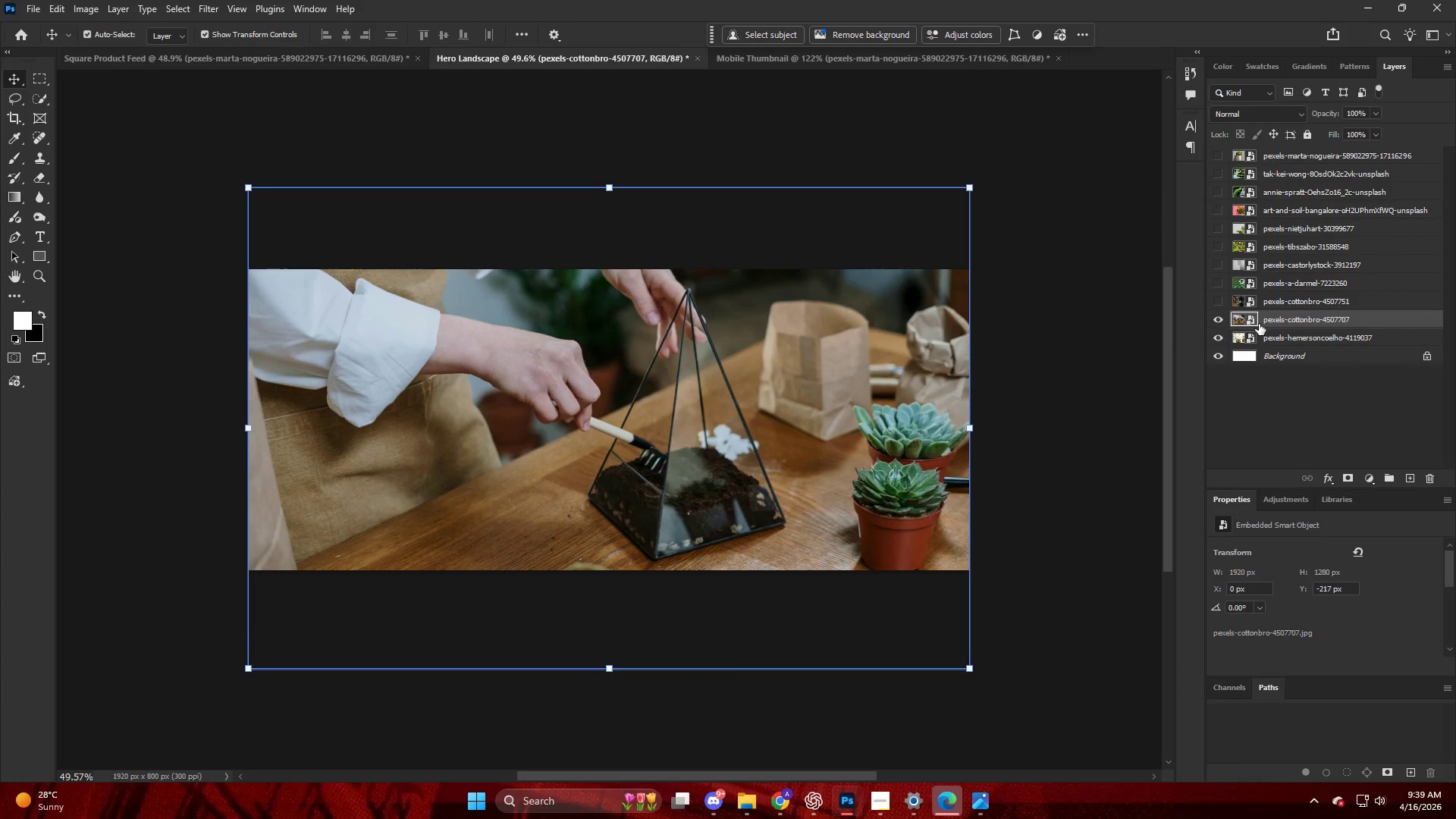 
key(Alt+Control+Shift+W)
 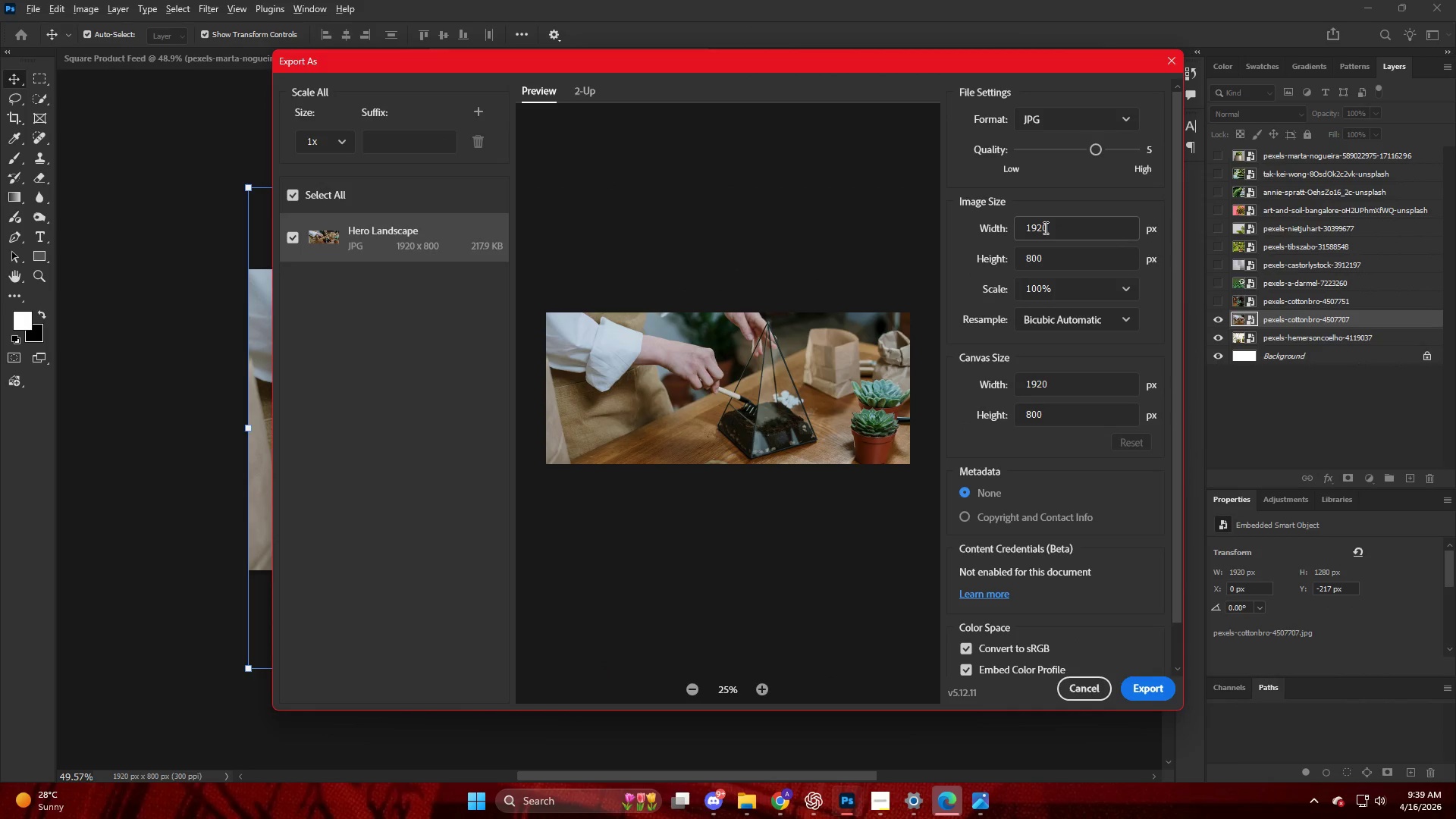 
left_click_drag(start_coordinate=[1105, 149], to_coordinate=[1093, 149])
 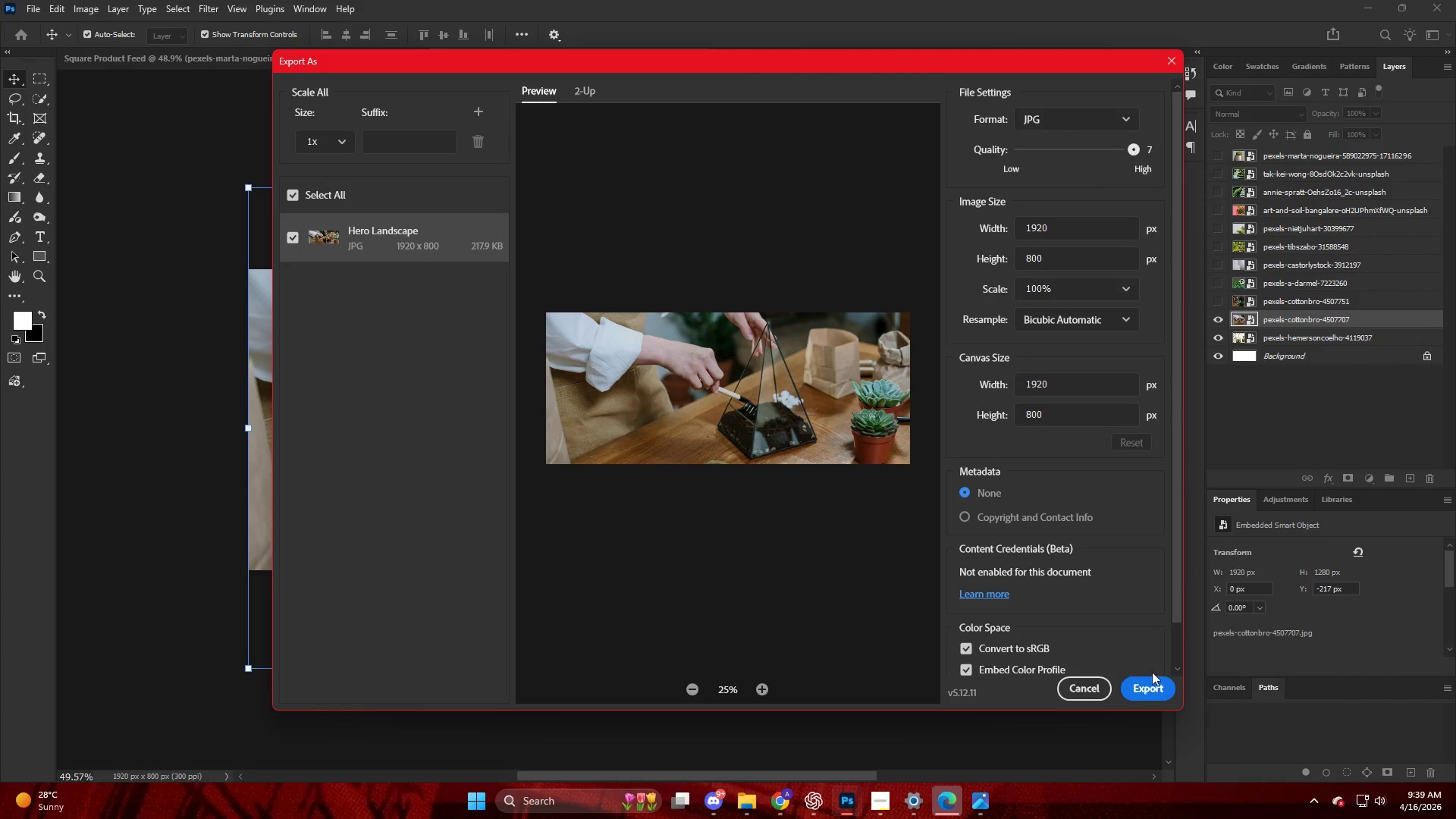 
left_click([1150, 693])
 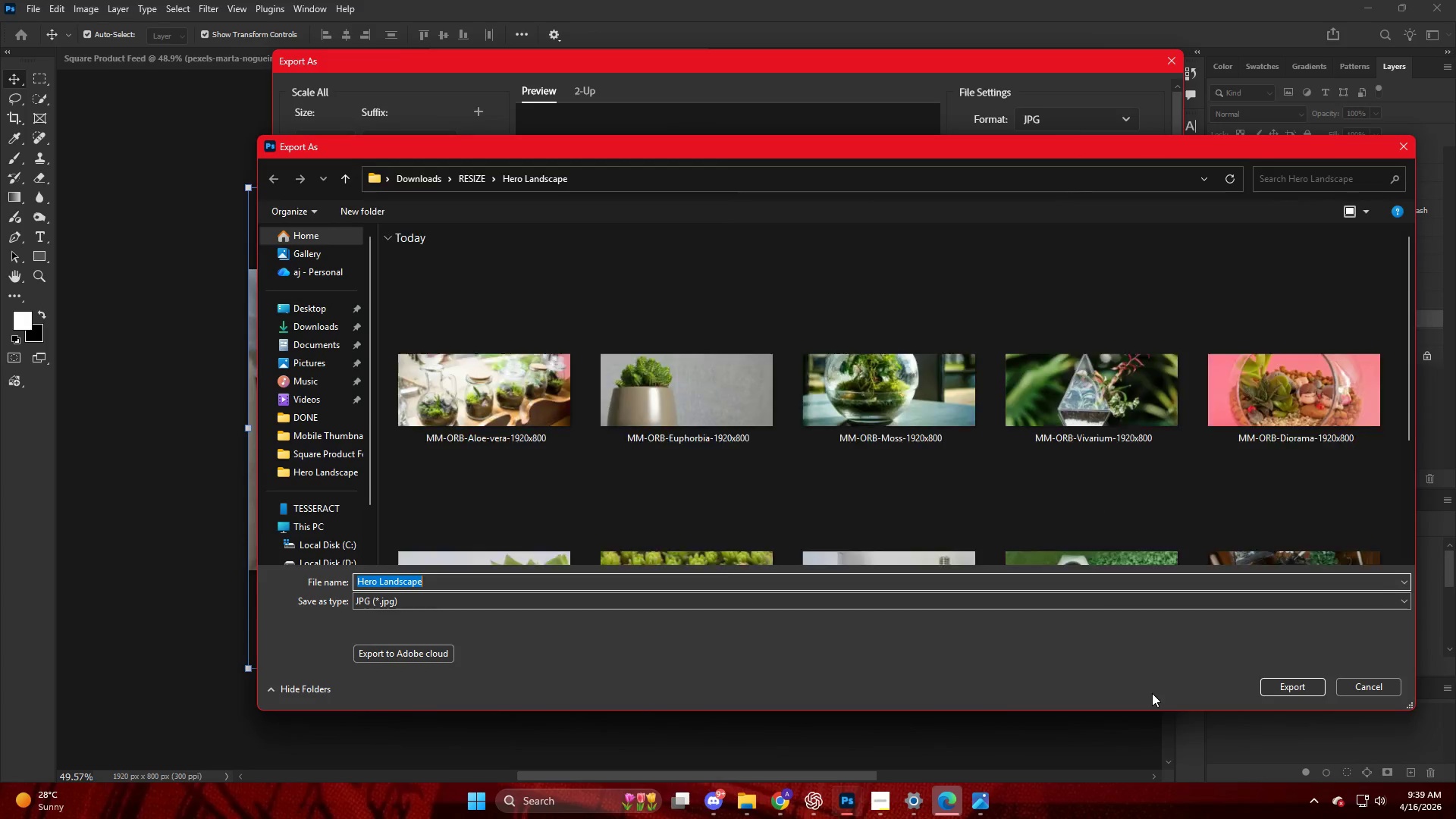 
key(Escape)
 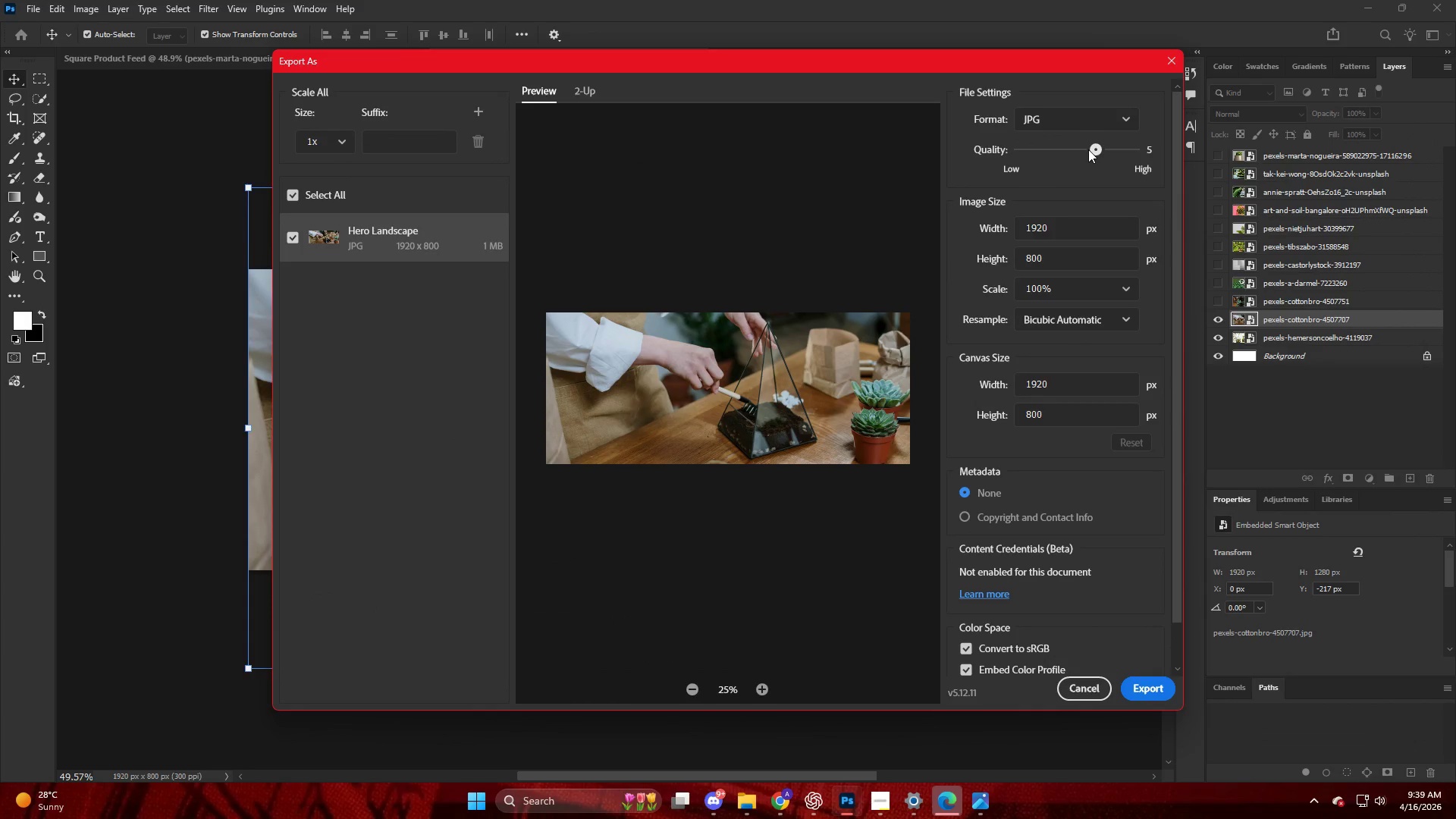 
left_click([1088, 149])
 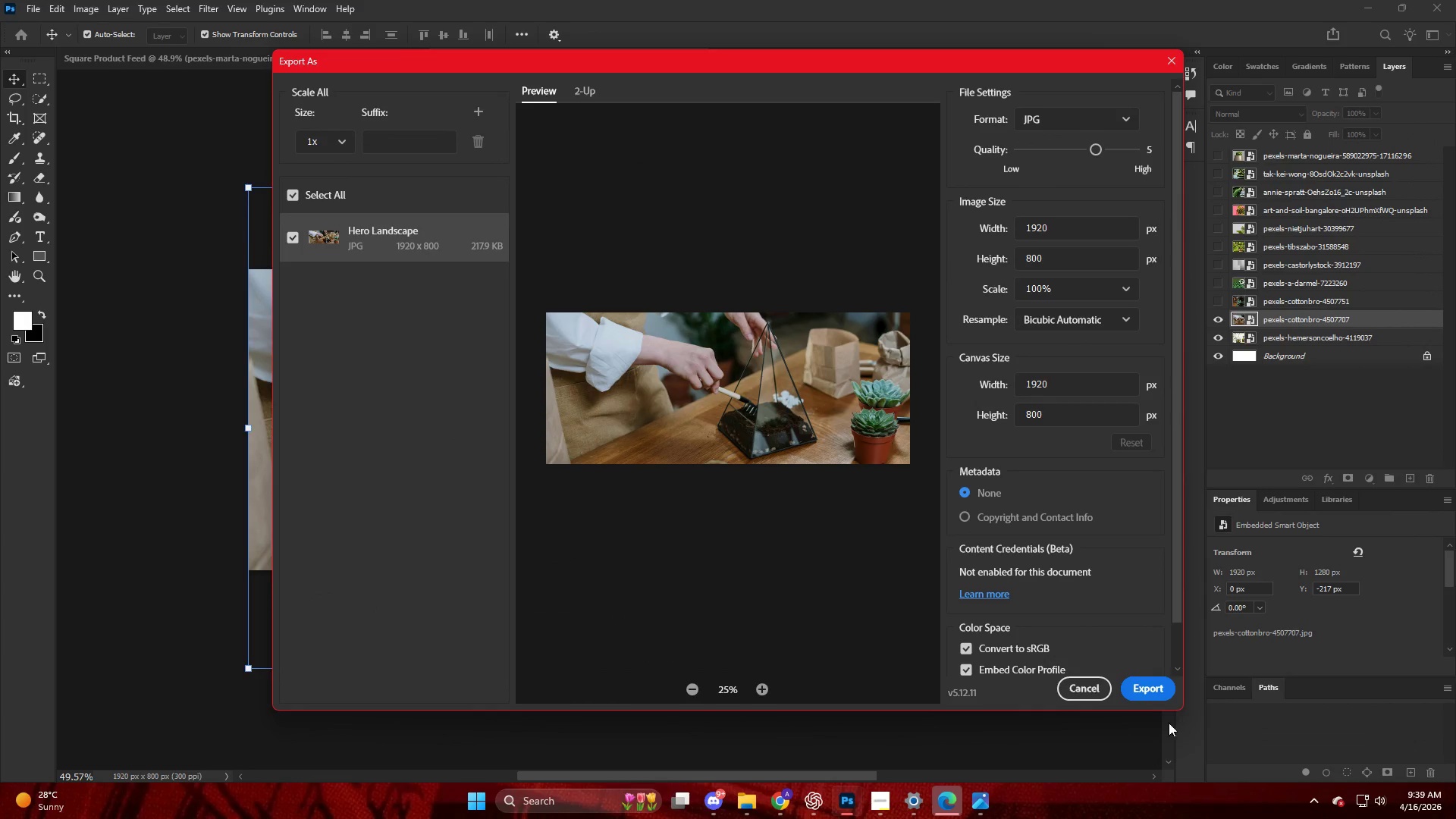 
left_click([1166, 687])
 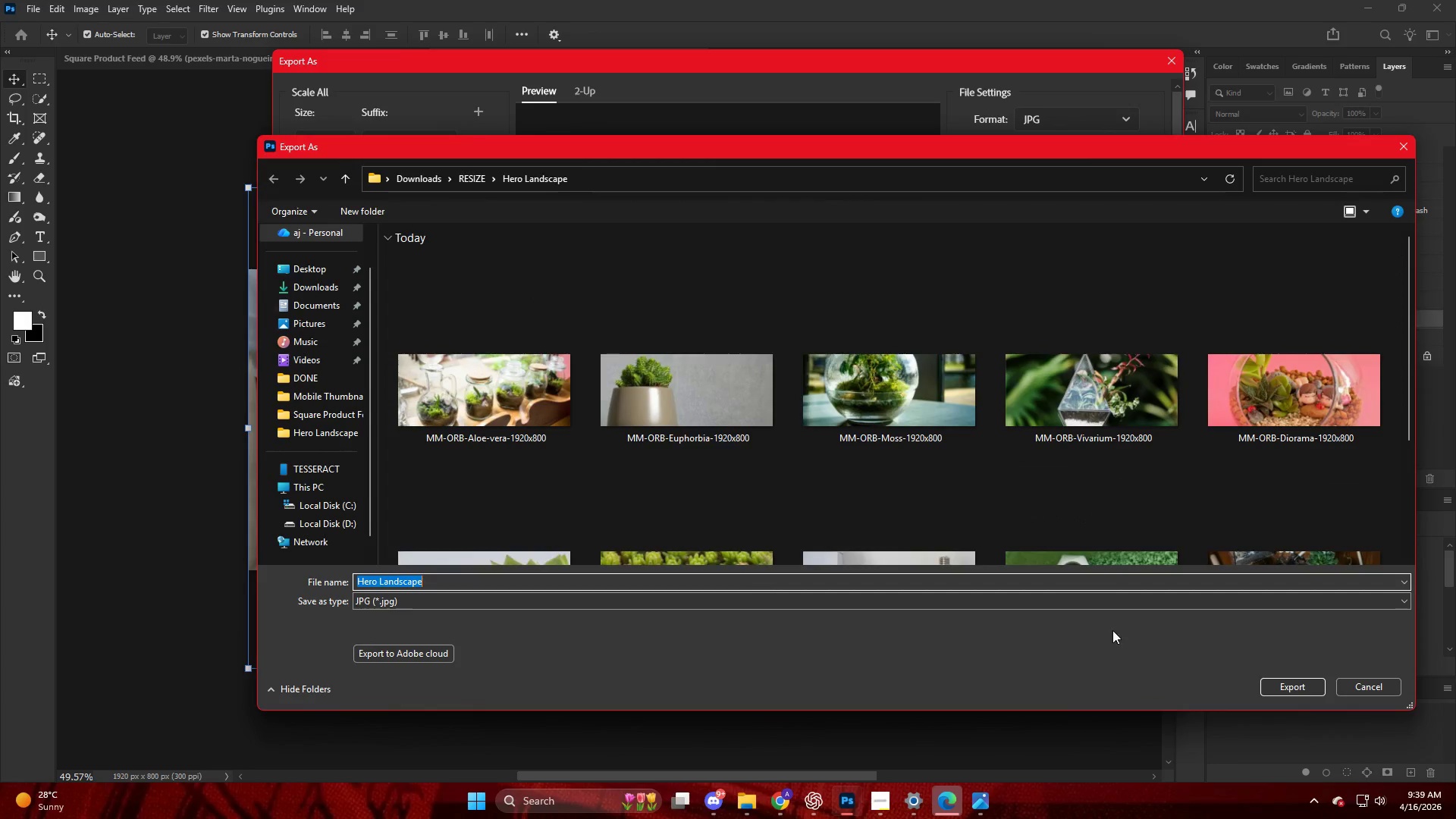 
left_click([529, 484])
 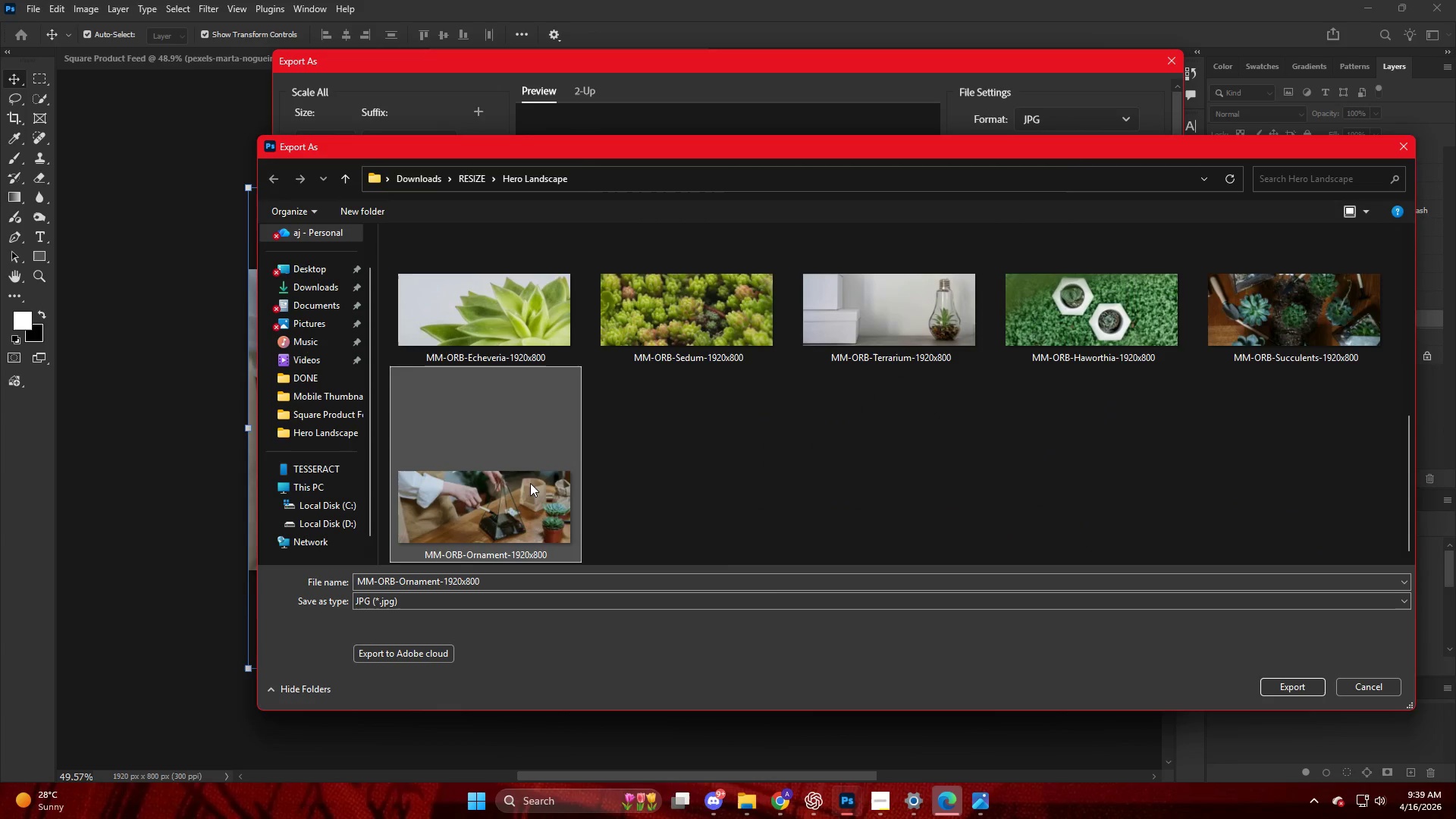 
scroll: coordinate [595, 415], scroll_direction: down, amount: 11.0
 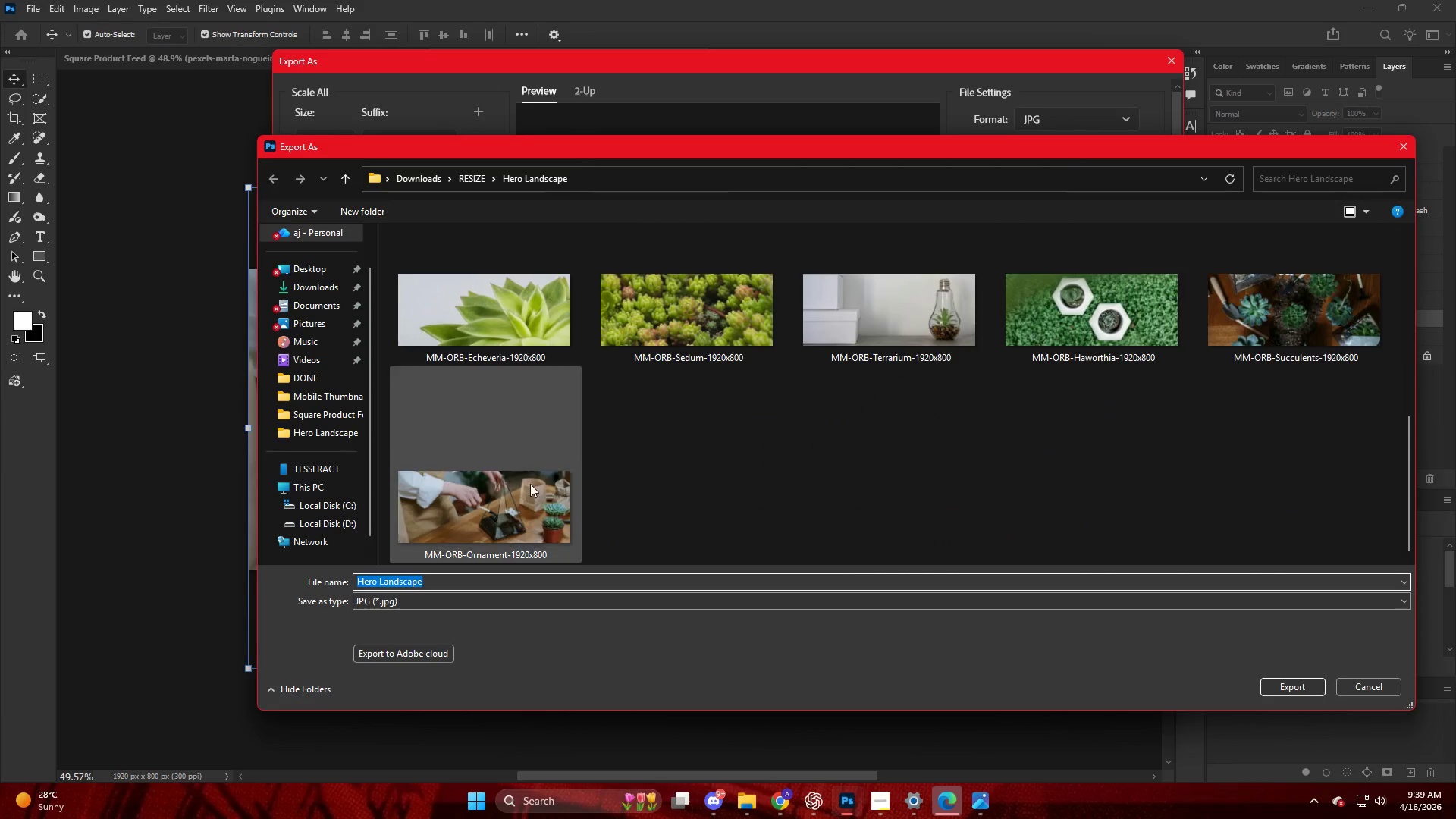 
key(NumpadEnter)
 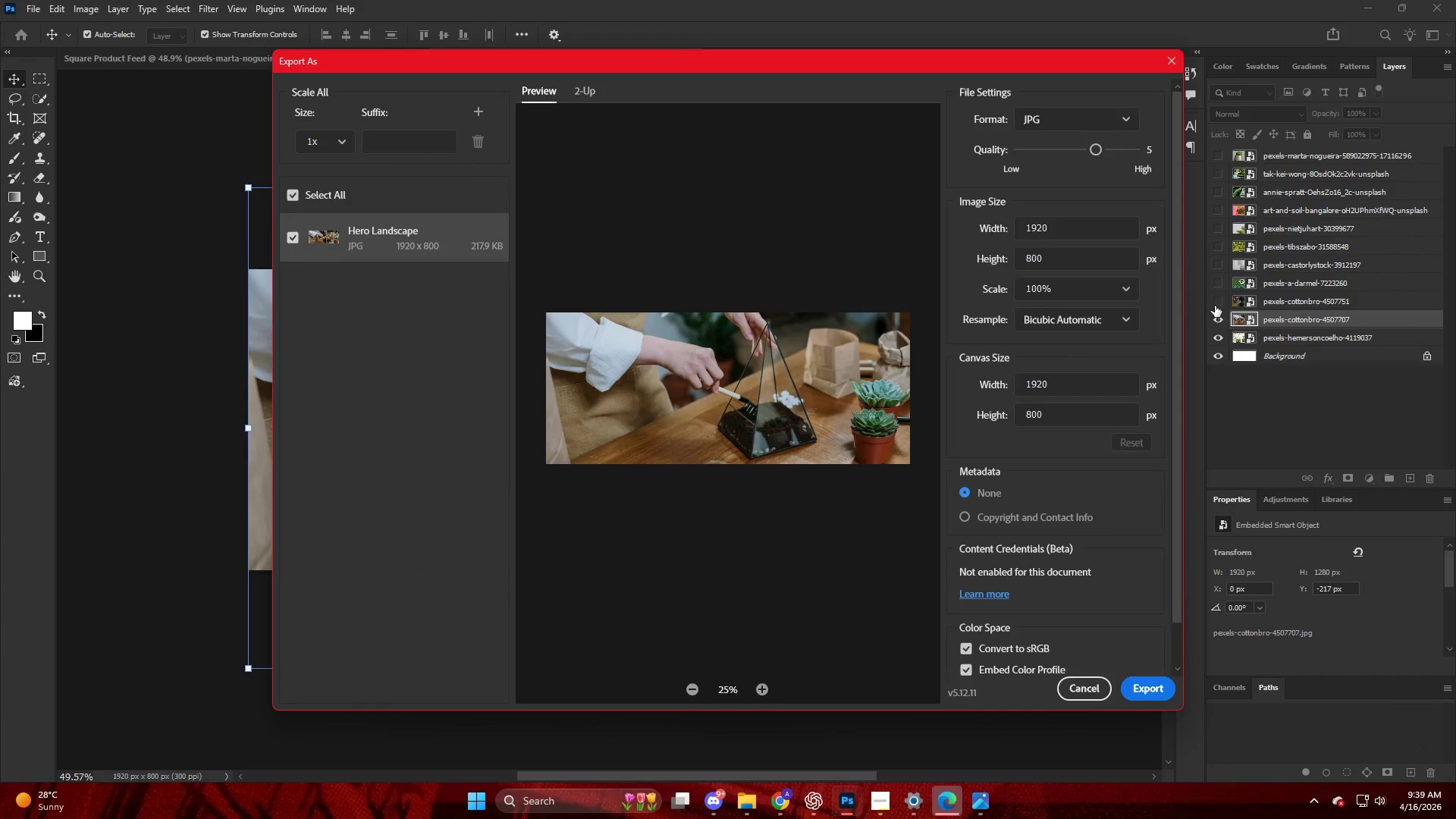 
double_click([1276, 303])
 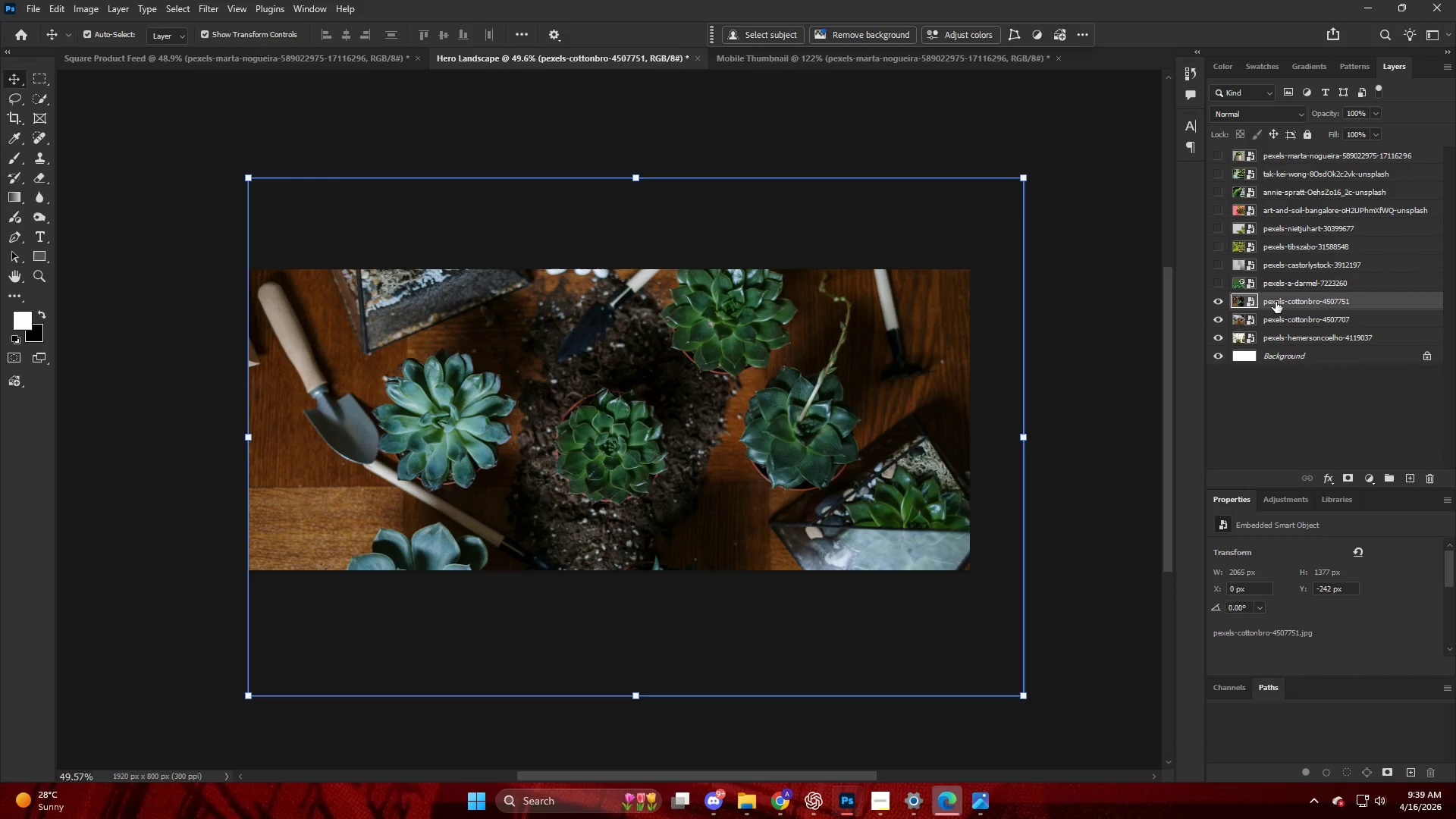 
key(Alt+Control+Shift+W)
 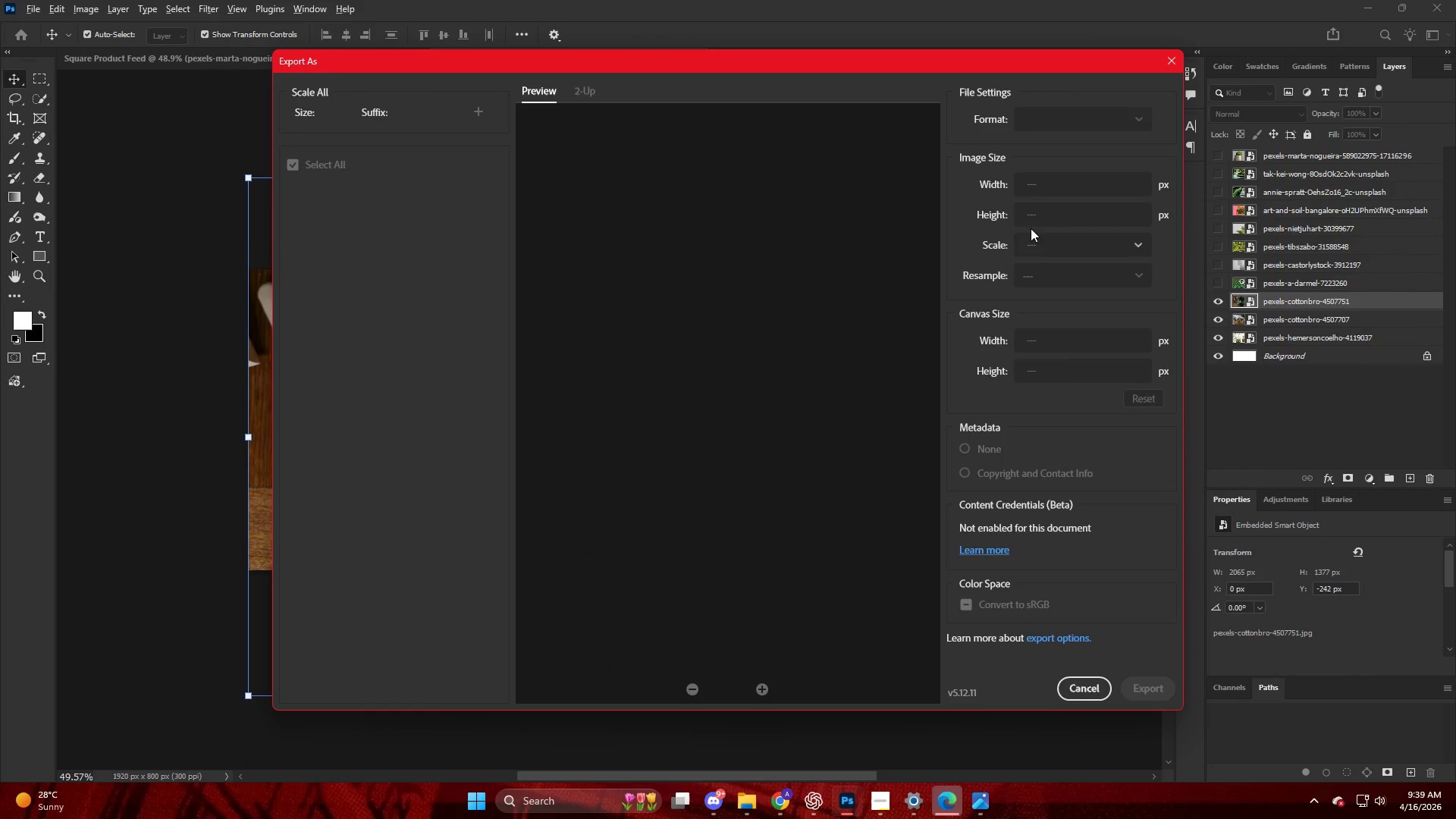 
mouse_move([1025, 184])
 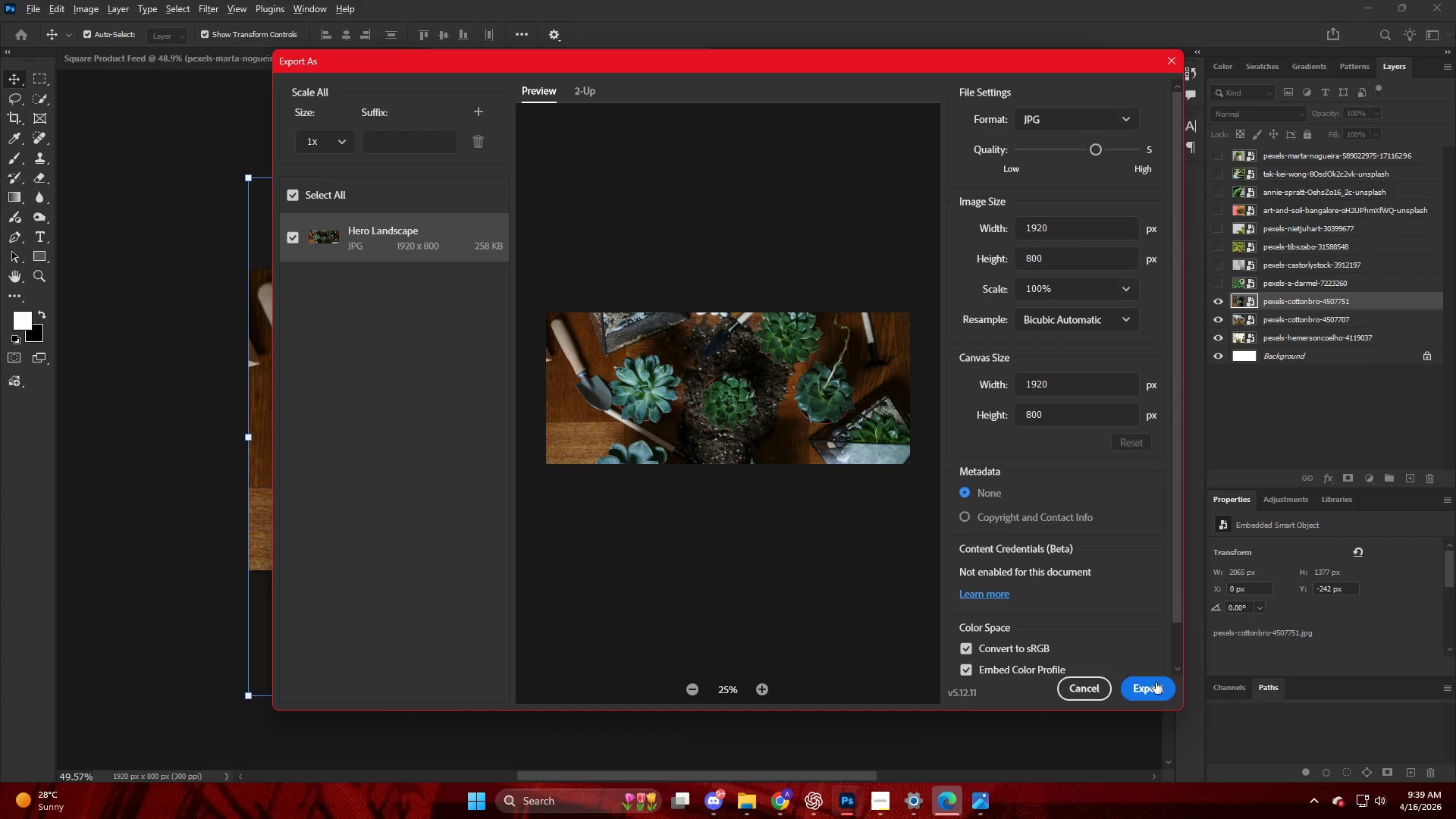 
left_click([1155, 701])
 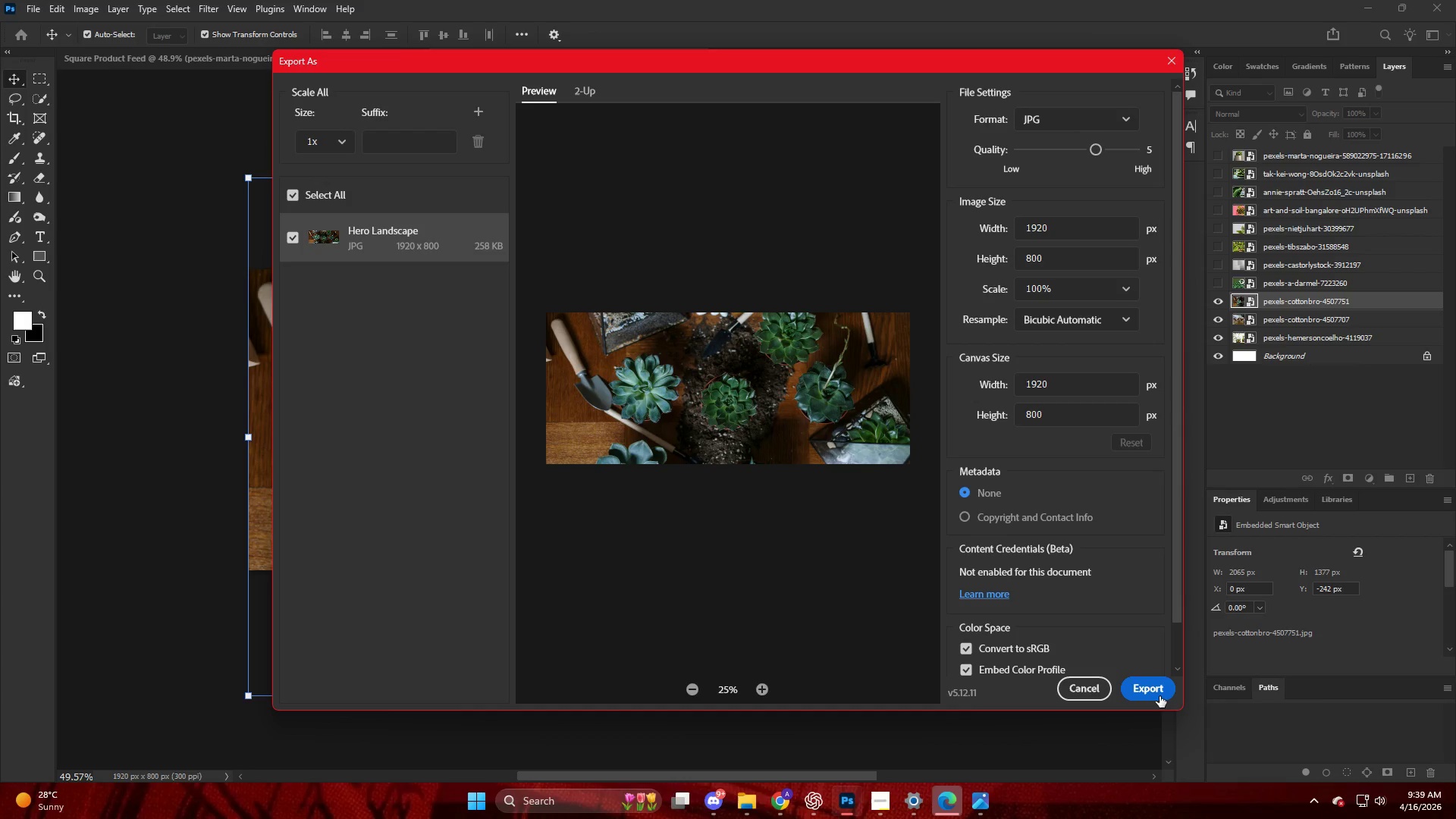 
left_click([1156, 687])
 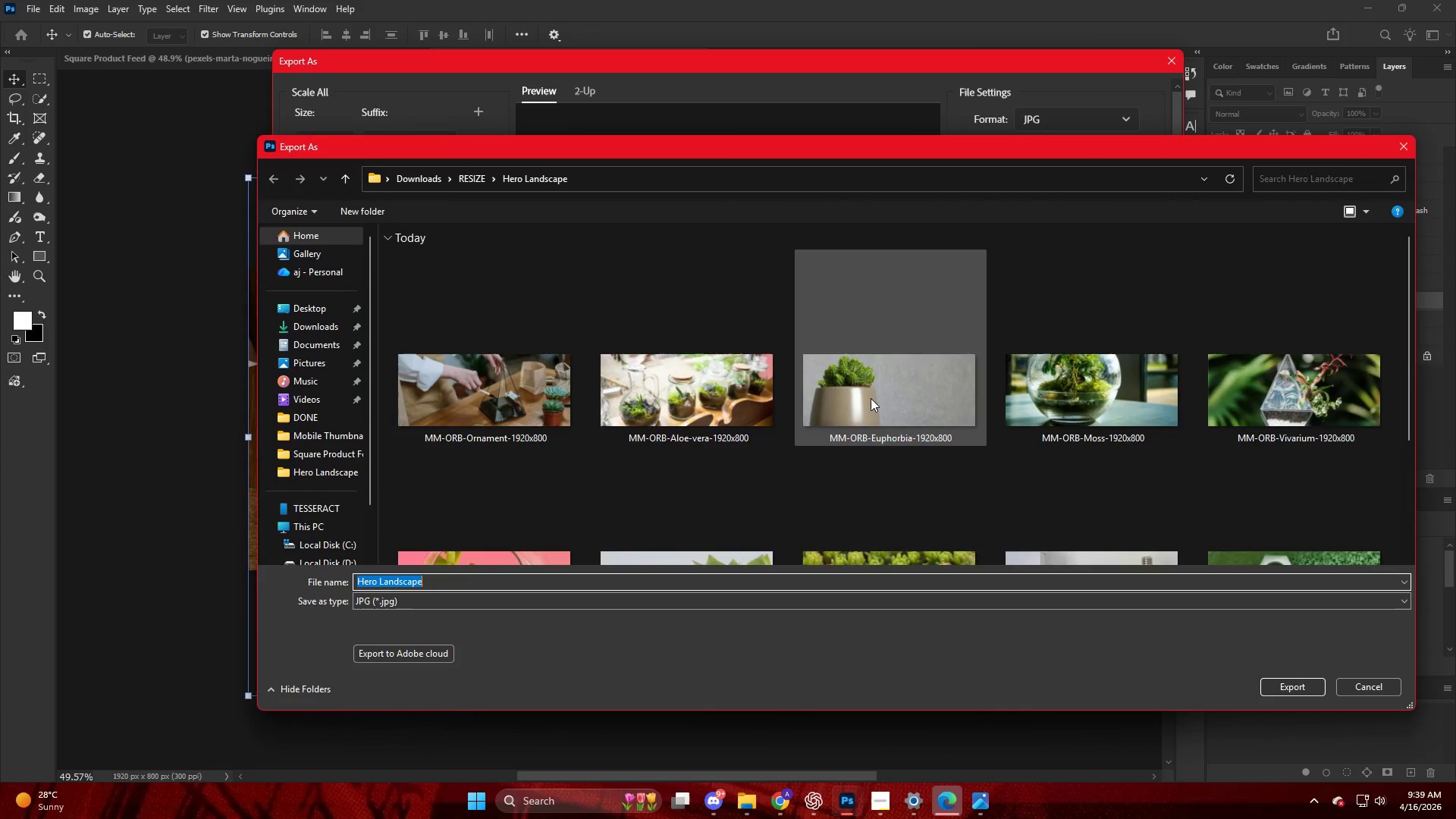 
scroll: coordinate [786, 411], scroll_direction: down, amount: 3.0
 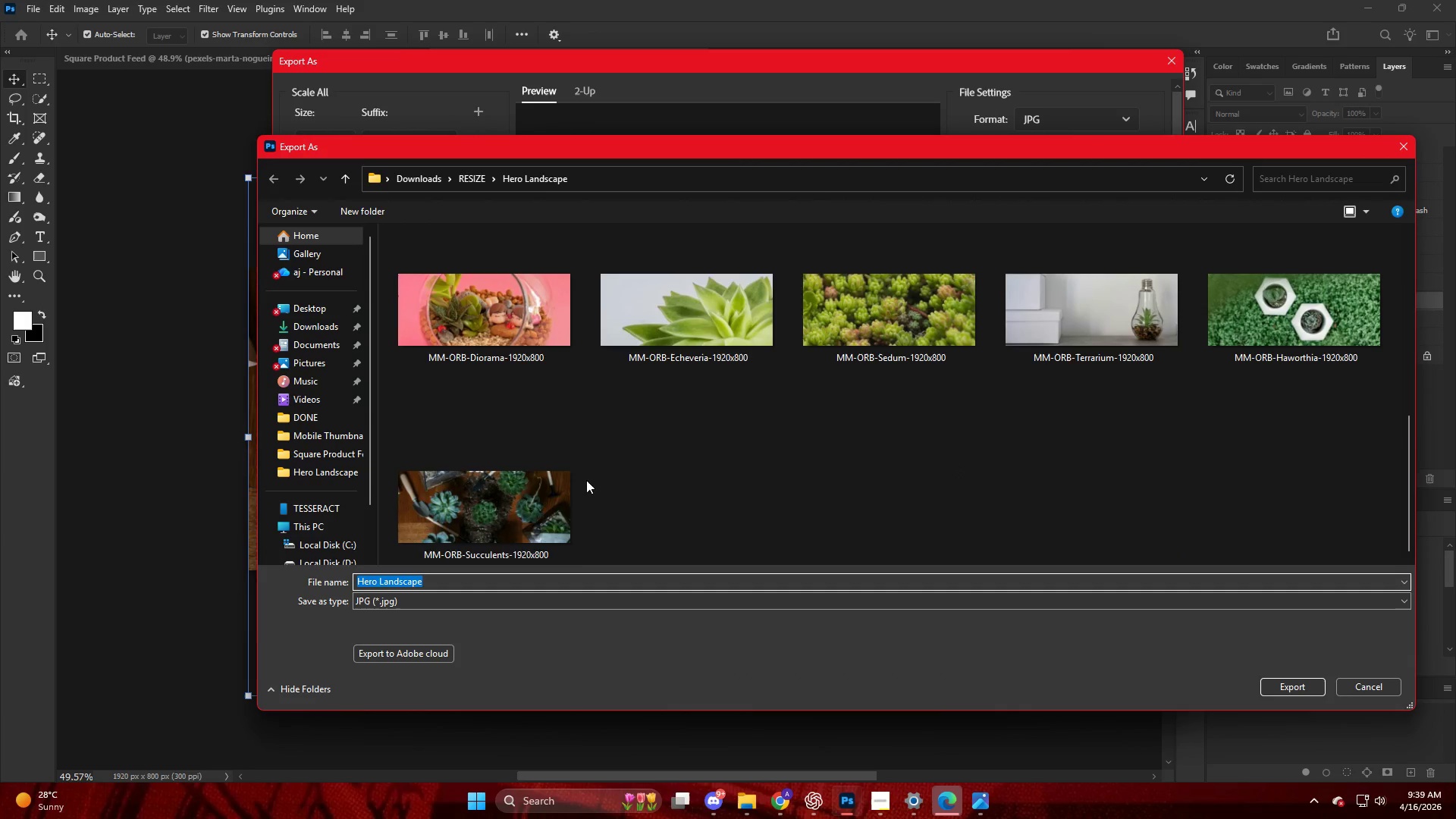 
left_click([526, 479])
 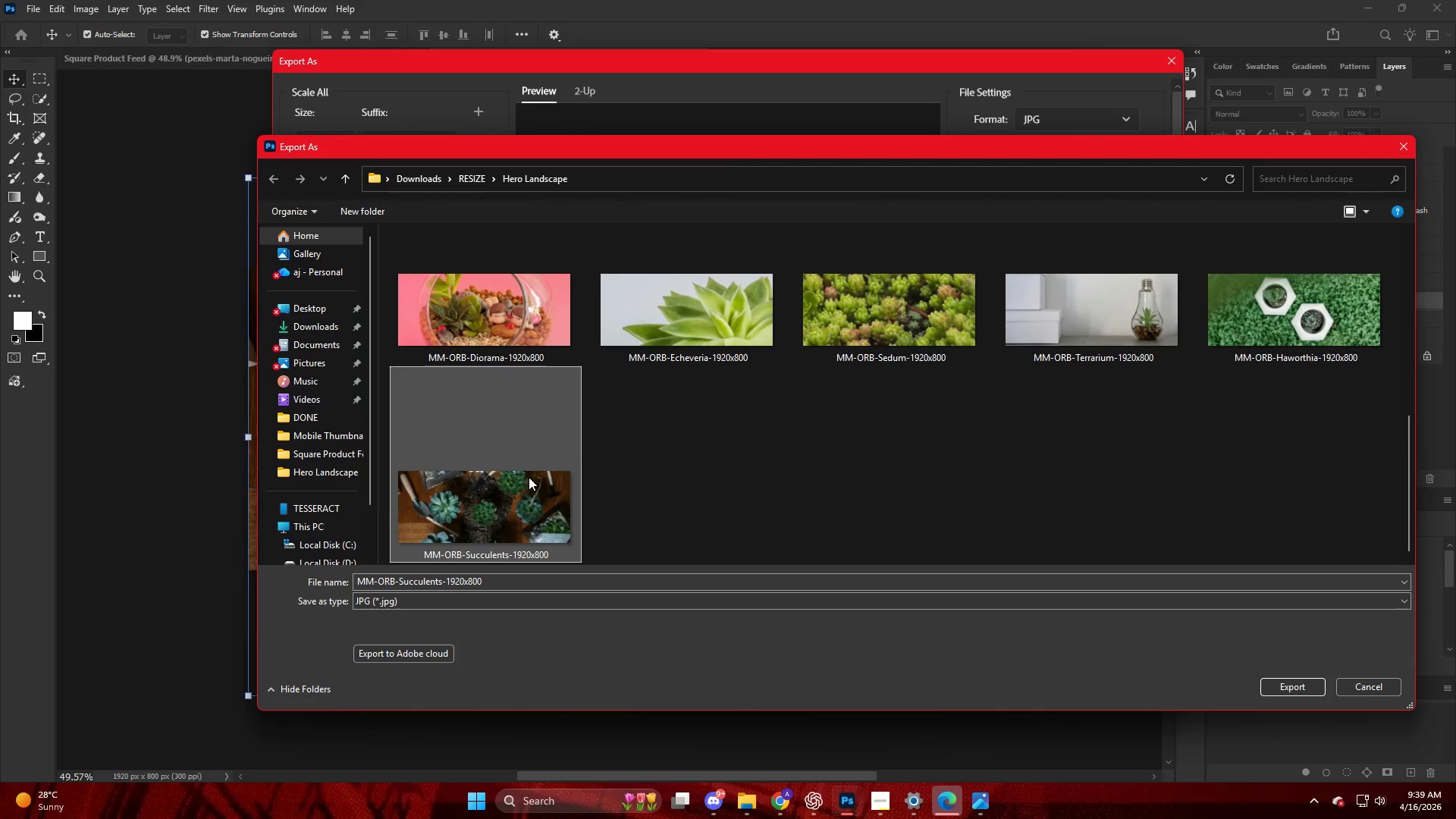 
key(NumpadEnter)
 